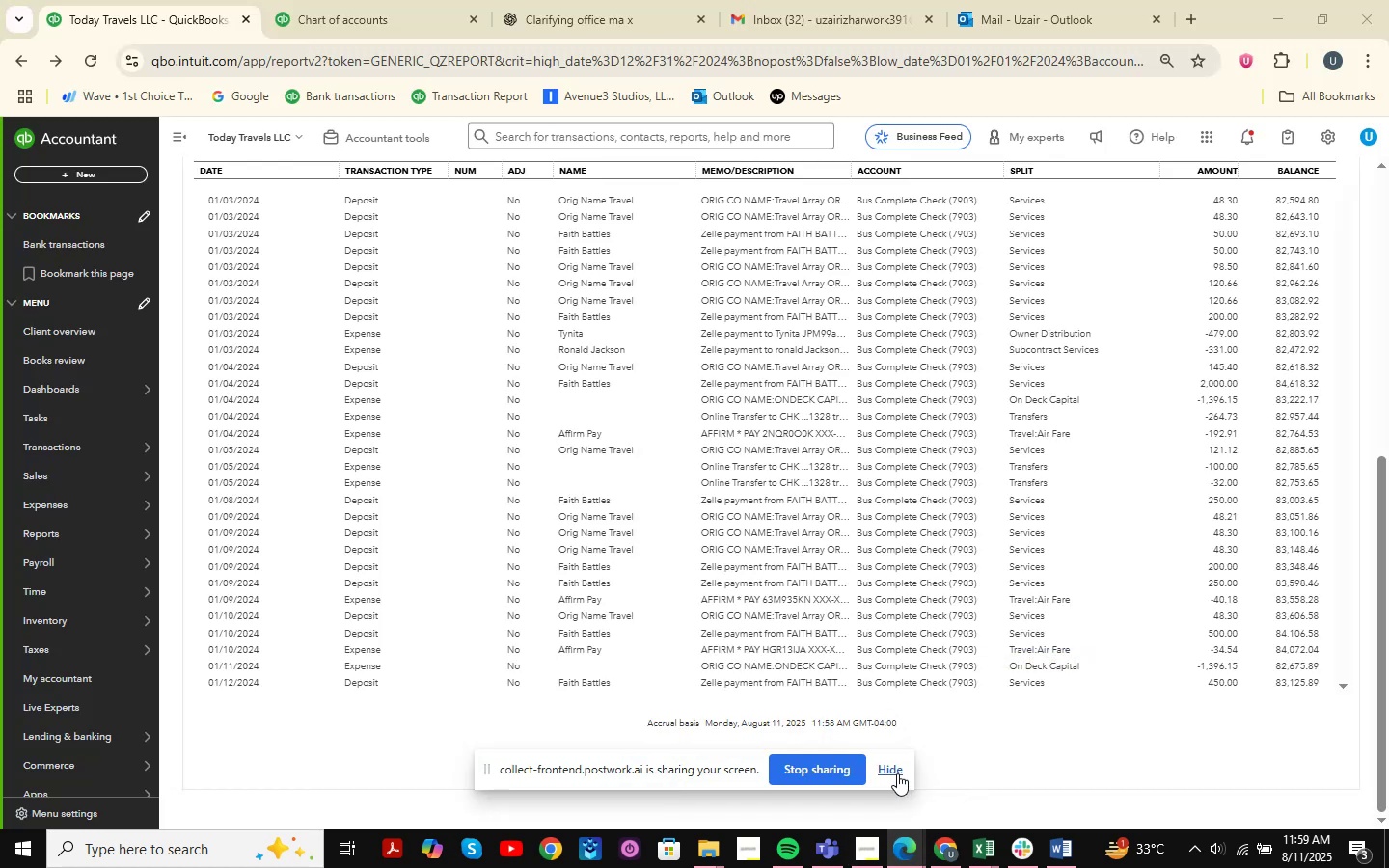 
left_click([897, 773])
 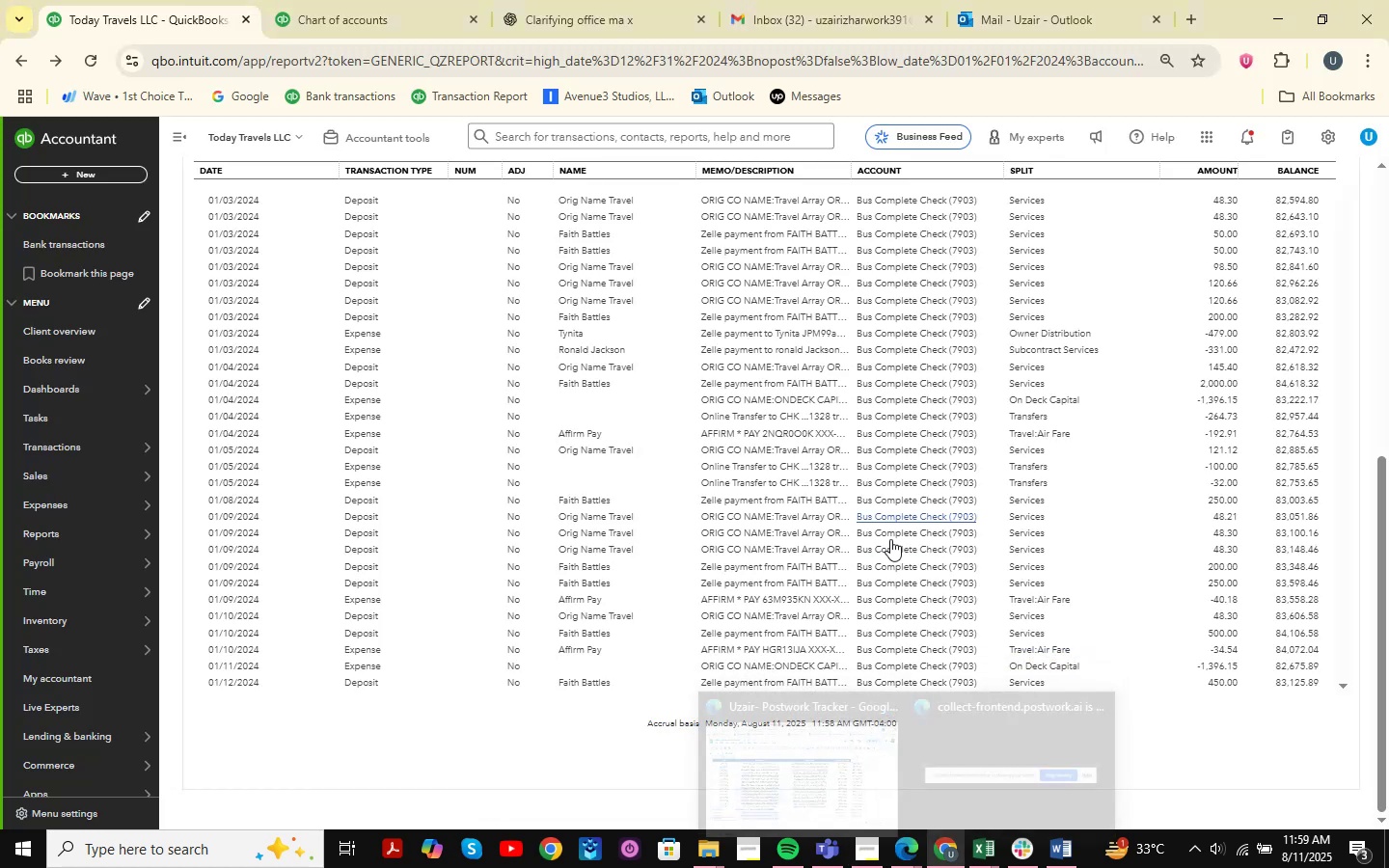 
left_click([567, 744])
 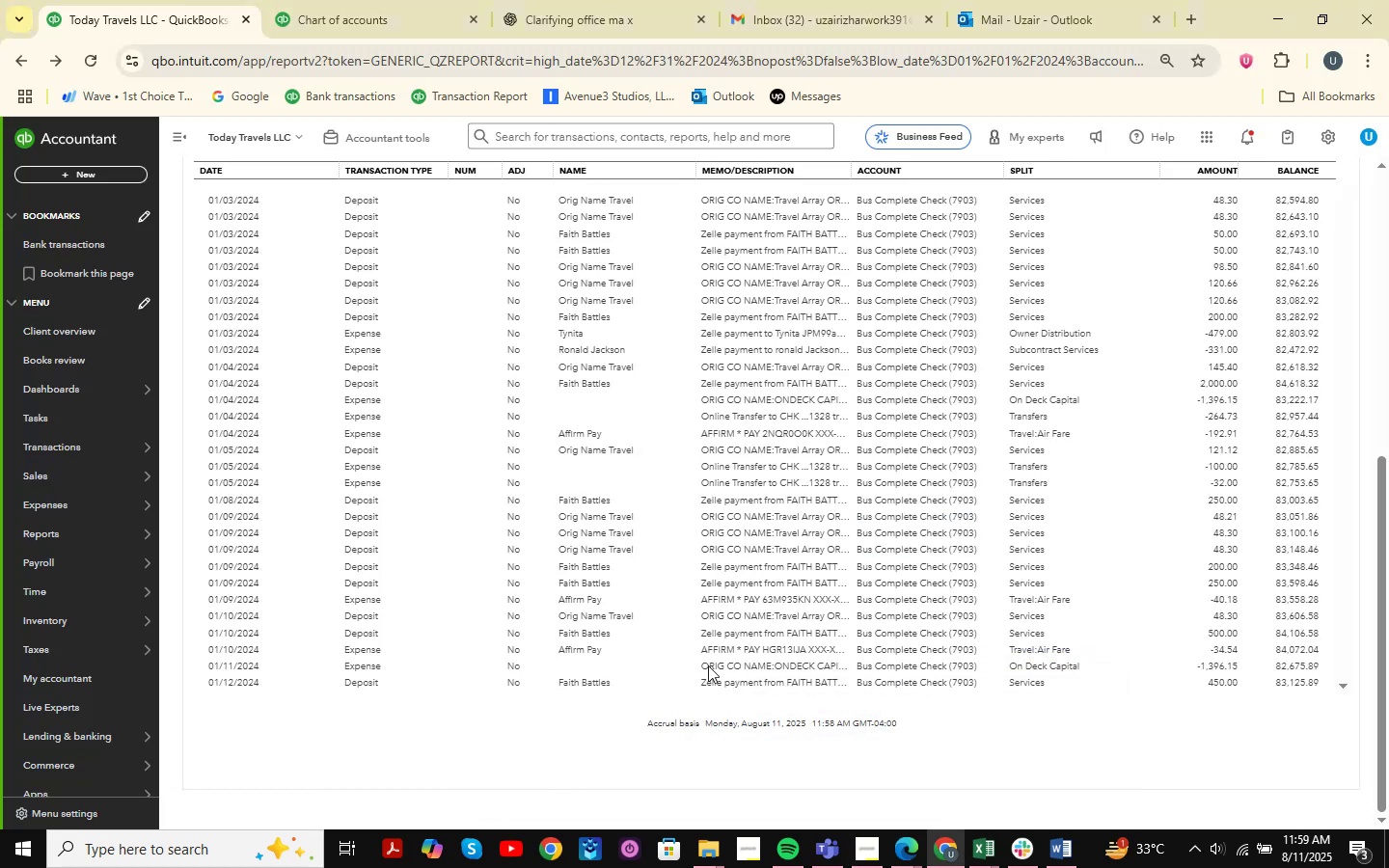 
scroll: coordinate [877, 617], scroll_direction: up, amount: 7.0
 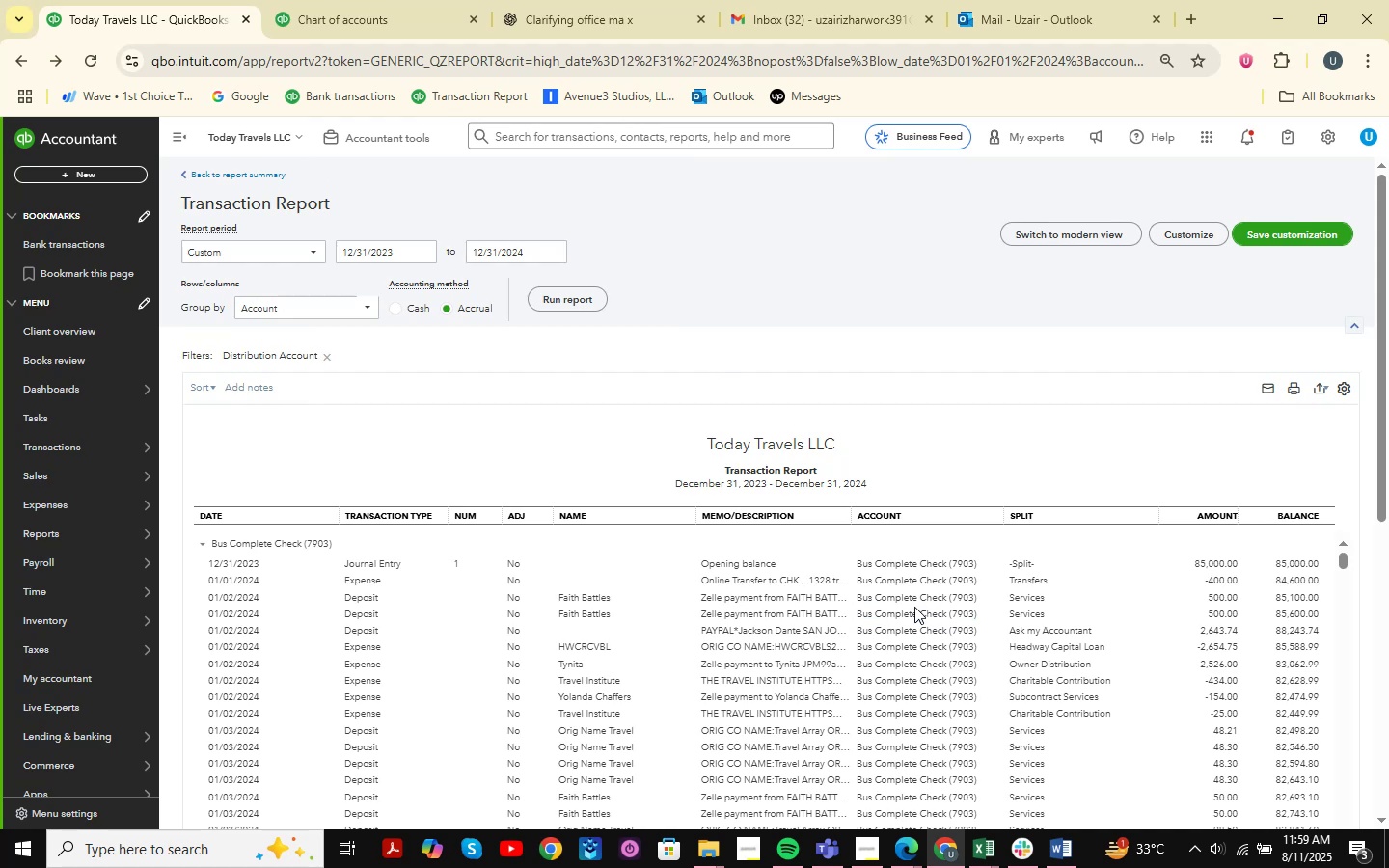 
scroll: coordinate [960, 606], scroll_direction: down, amount: 10.0
 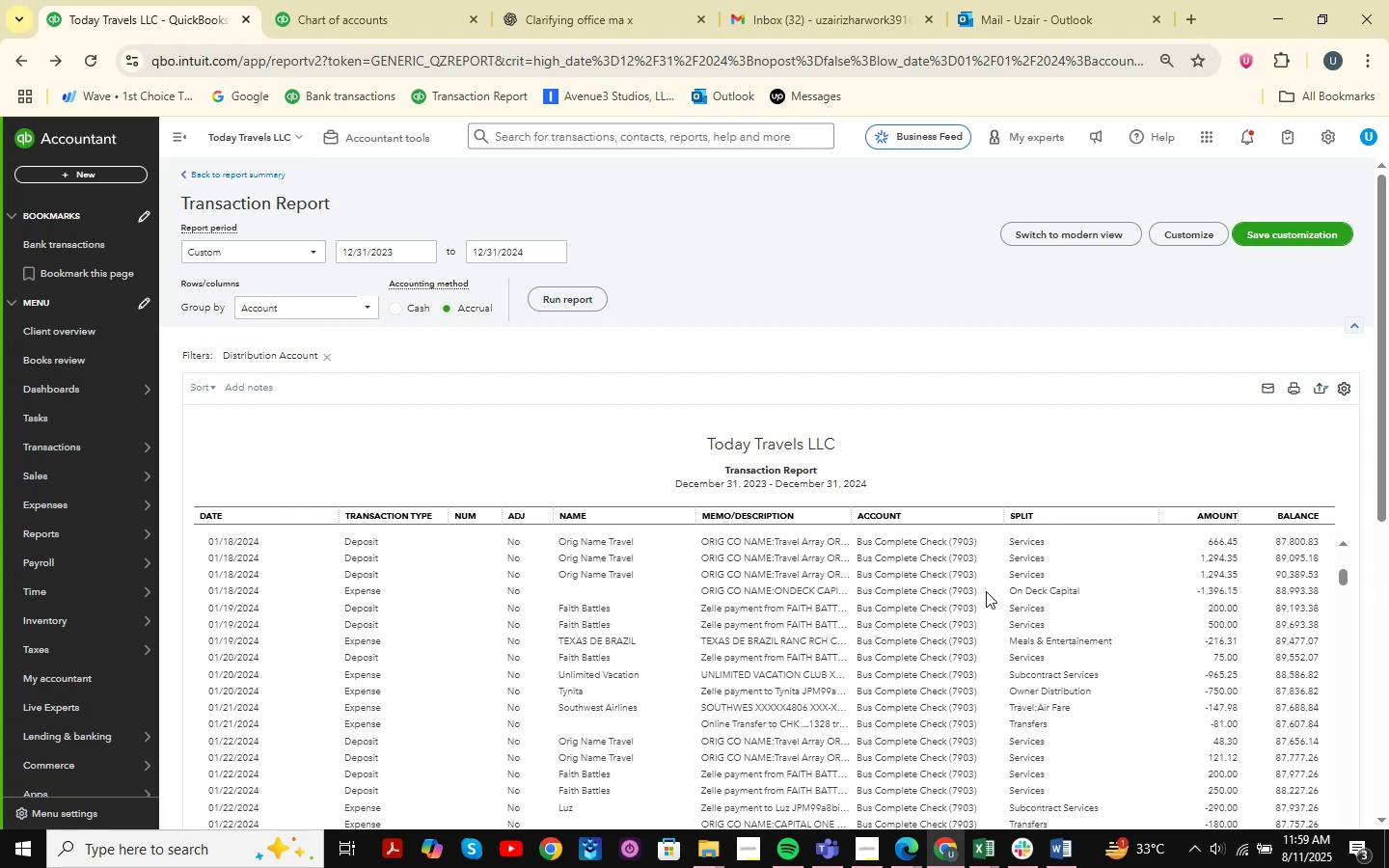 
wait(11.46)
 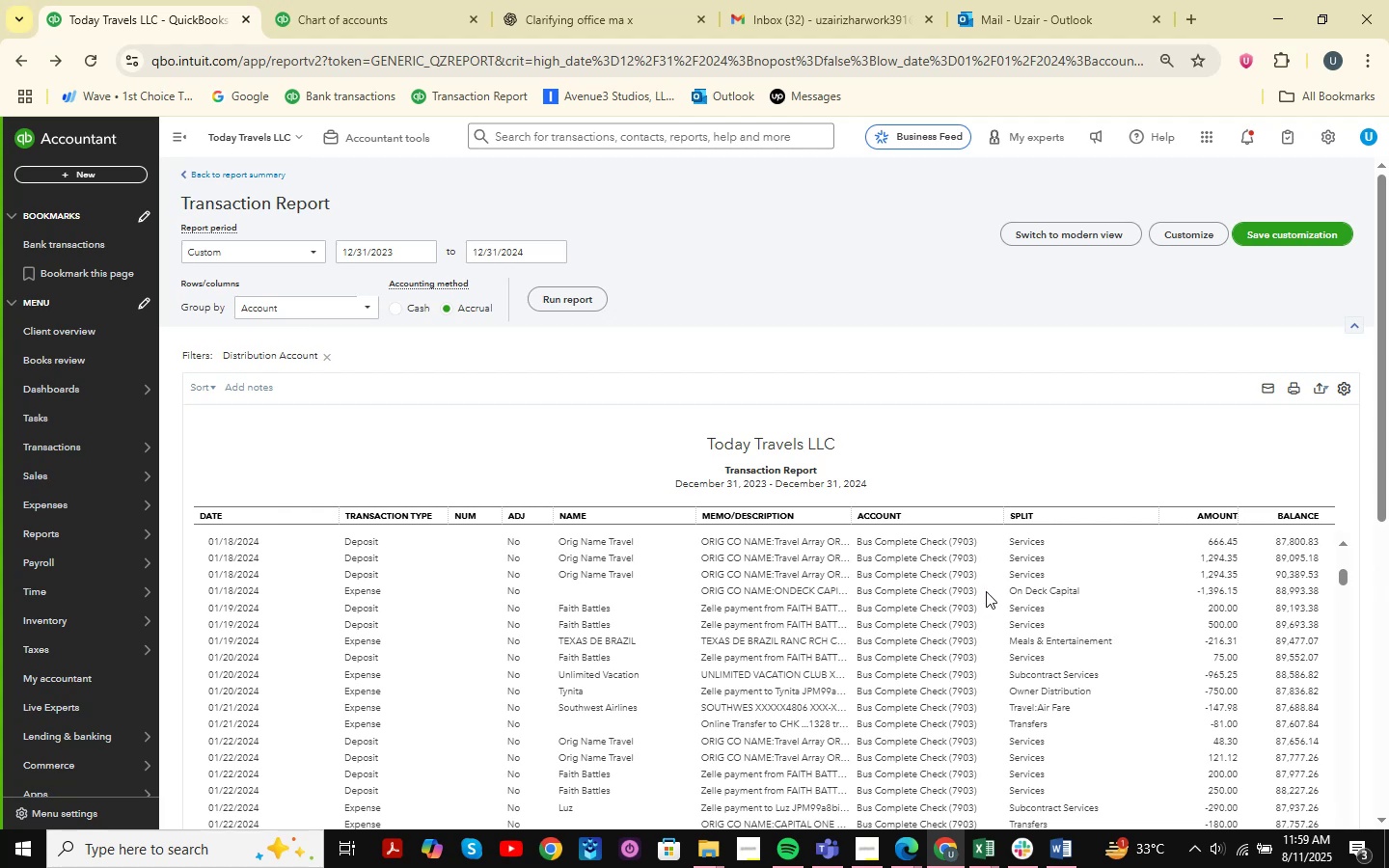 
scroll: coordinate [1188, 499], scroll_direction: down, amount: 6.0
 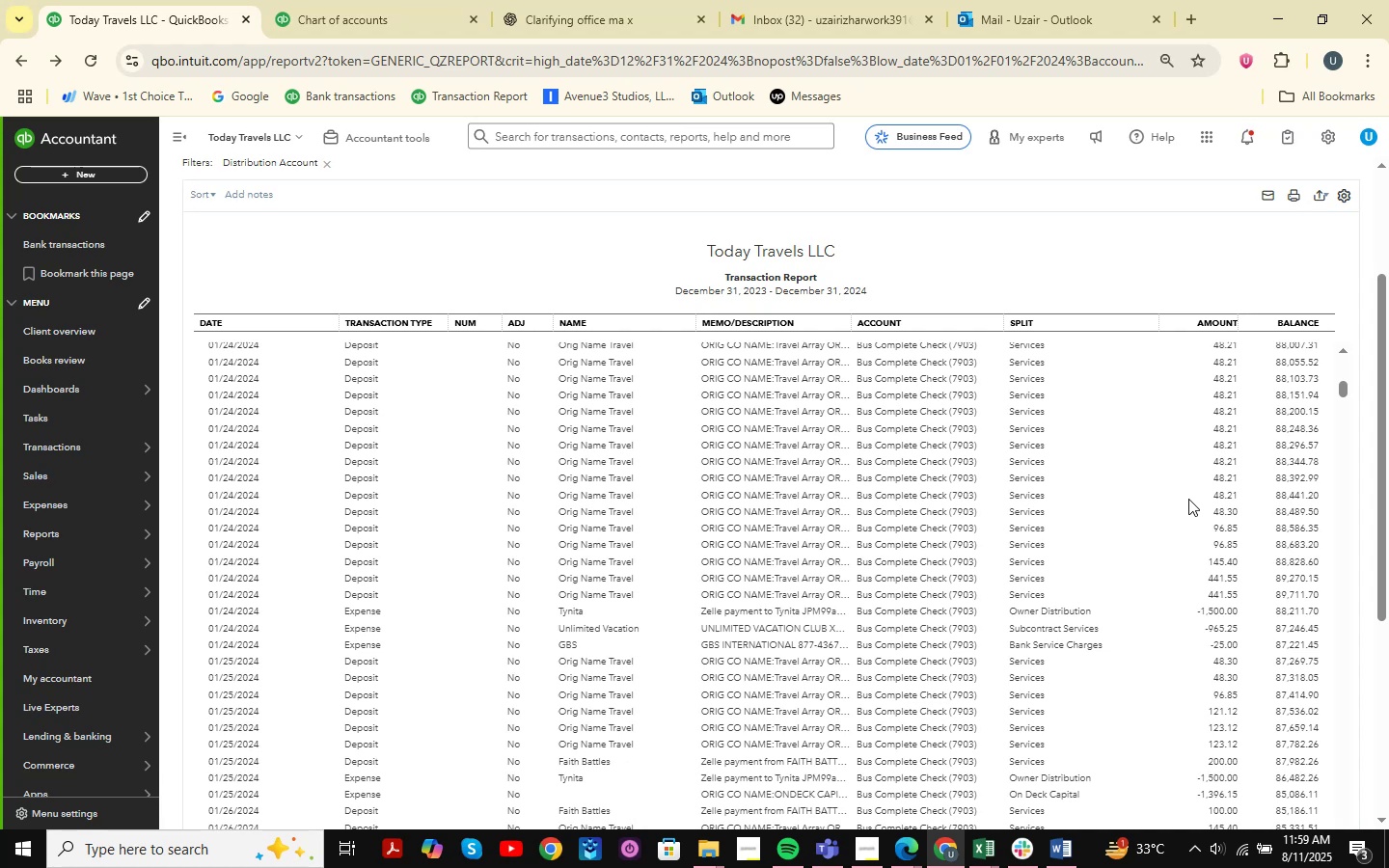 
wait(6.31)
 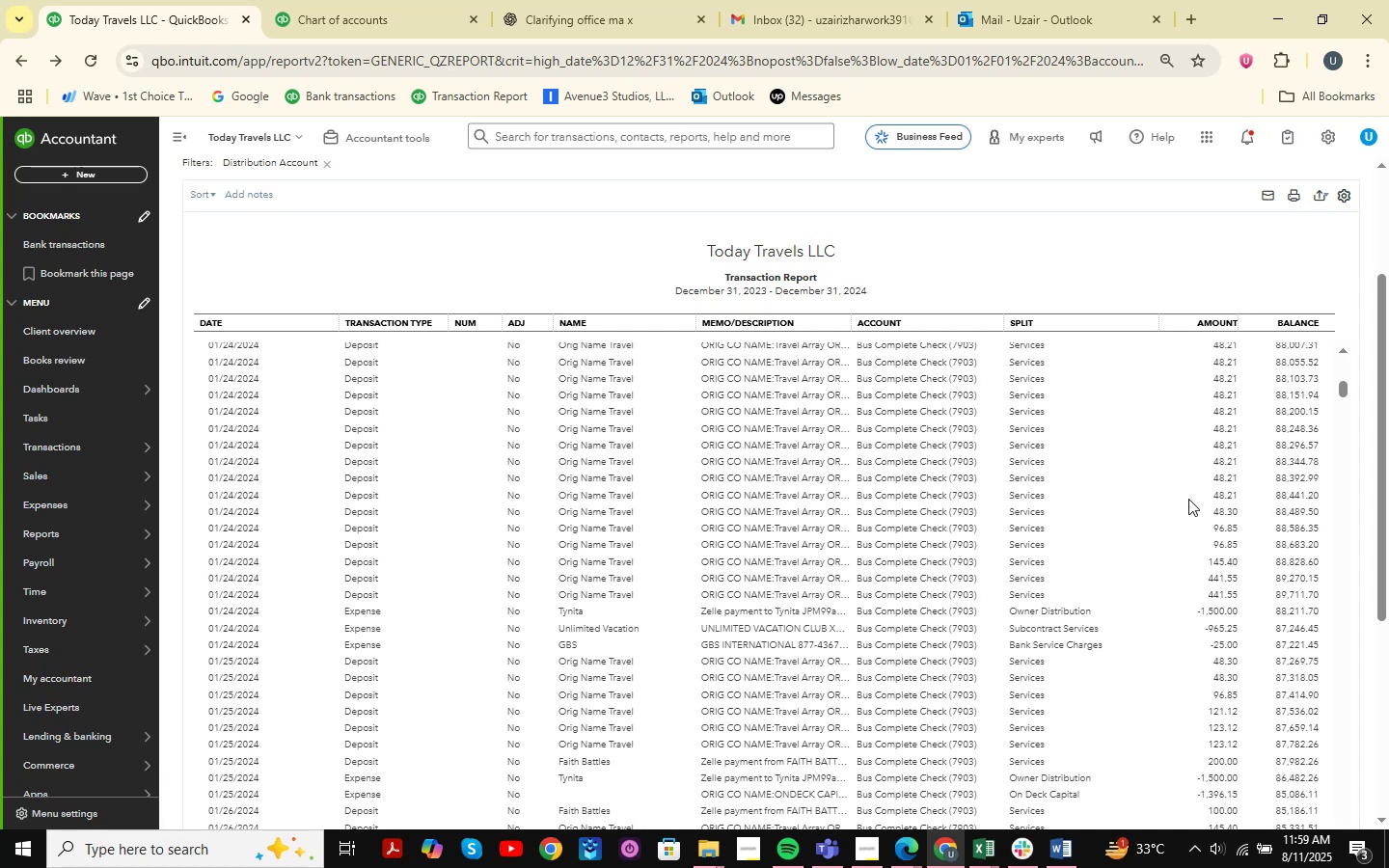 
scroll: coordinate [1178, 516], scroll_direction: down, amount: 18.0
 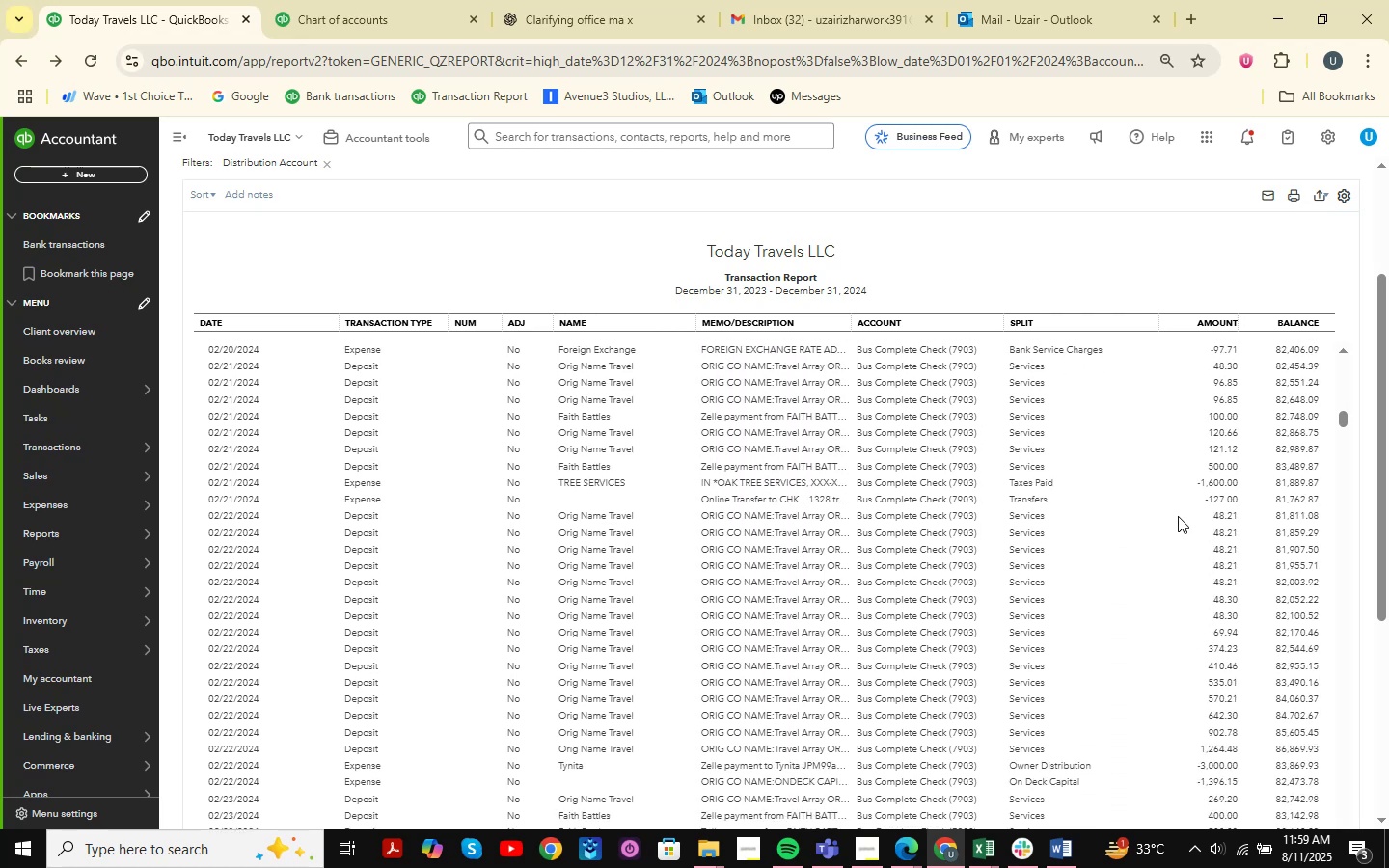 
wait(5.31)
 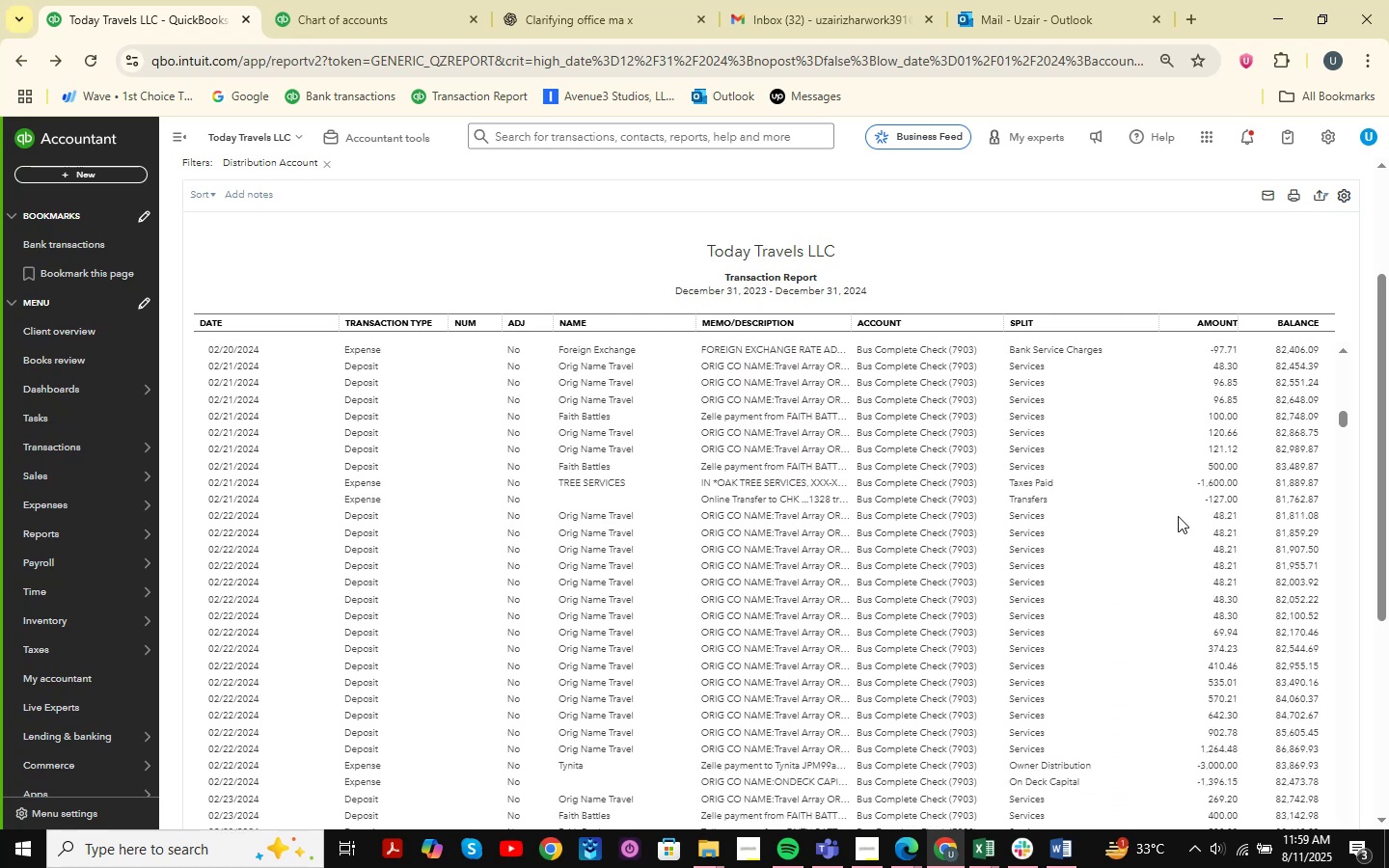 
scroll: coordinate [1163, 526], scroll_direction: down, amount: 18.0
 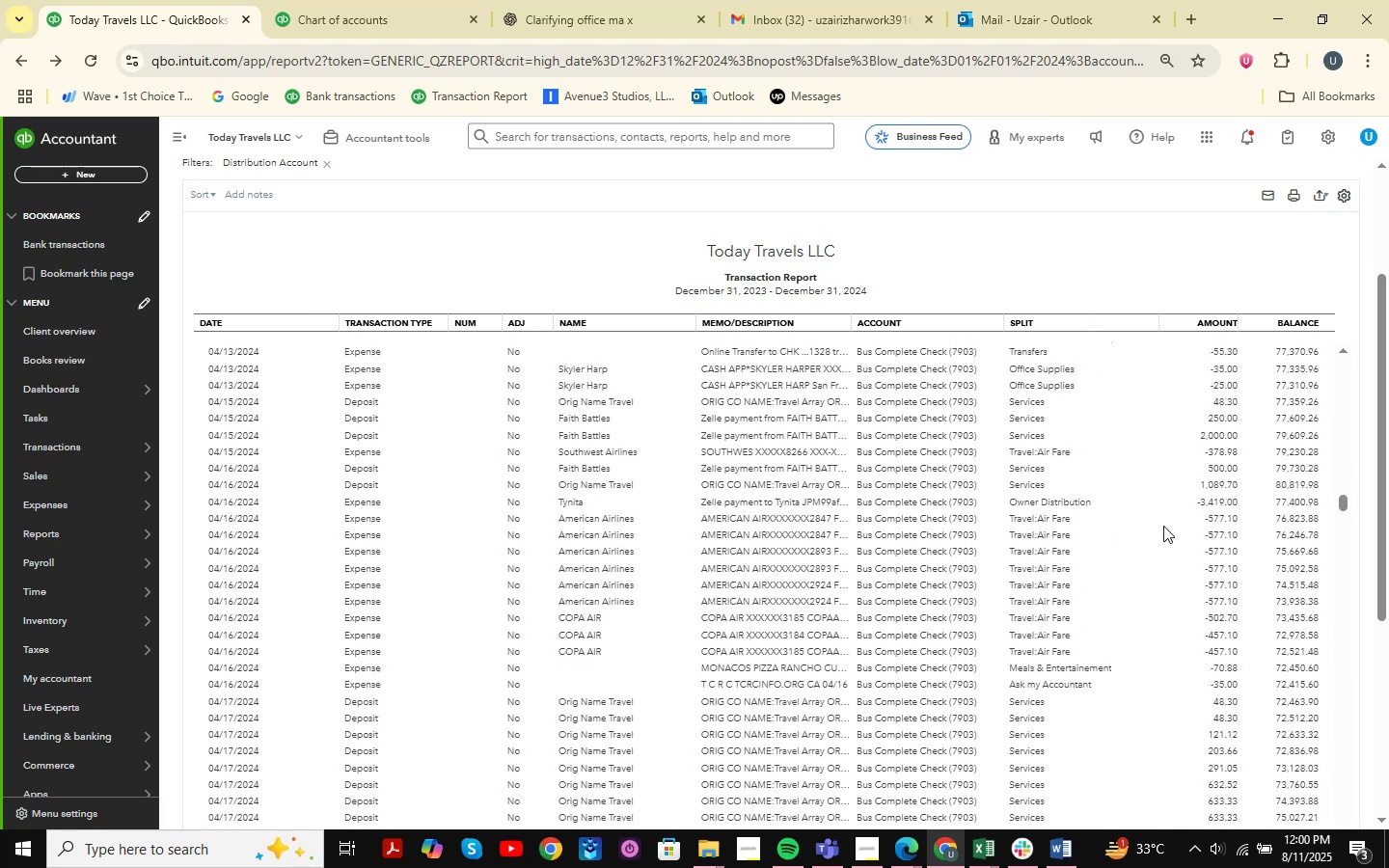 
scroll: coordinate [1130, 502], scroll_direction: down, amount: 50.0
 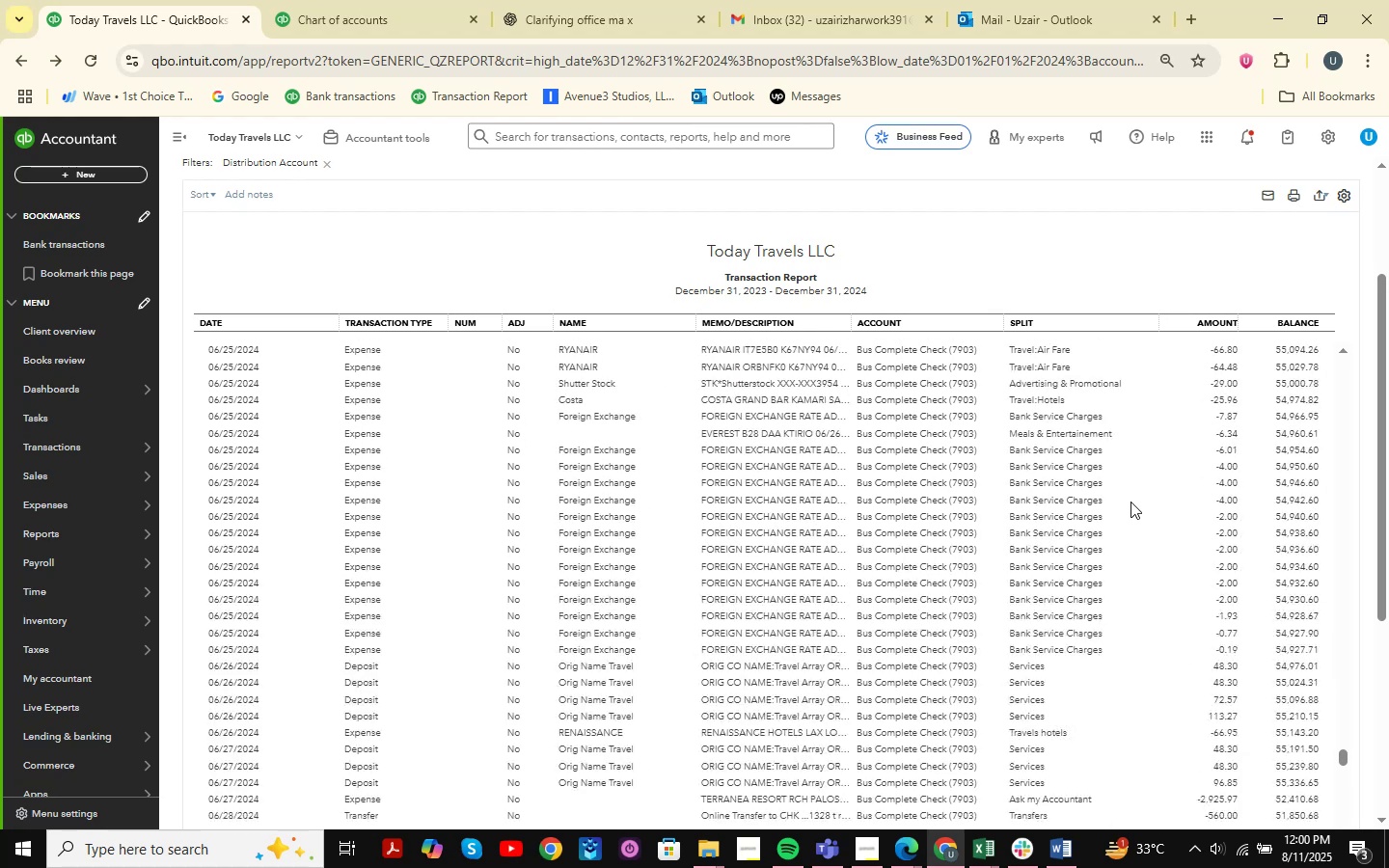 
scroll: coordinate [1342, 383], scroll_direction: down, amount: 56.0
 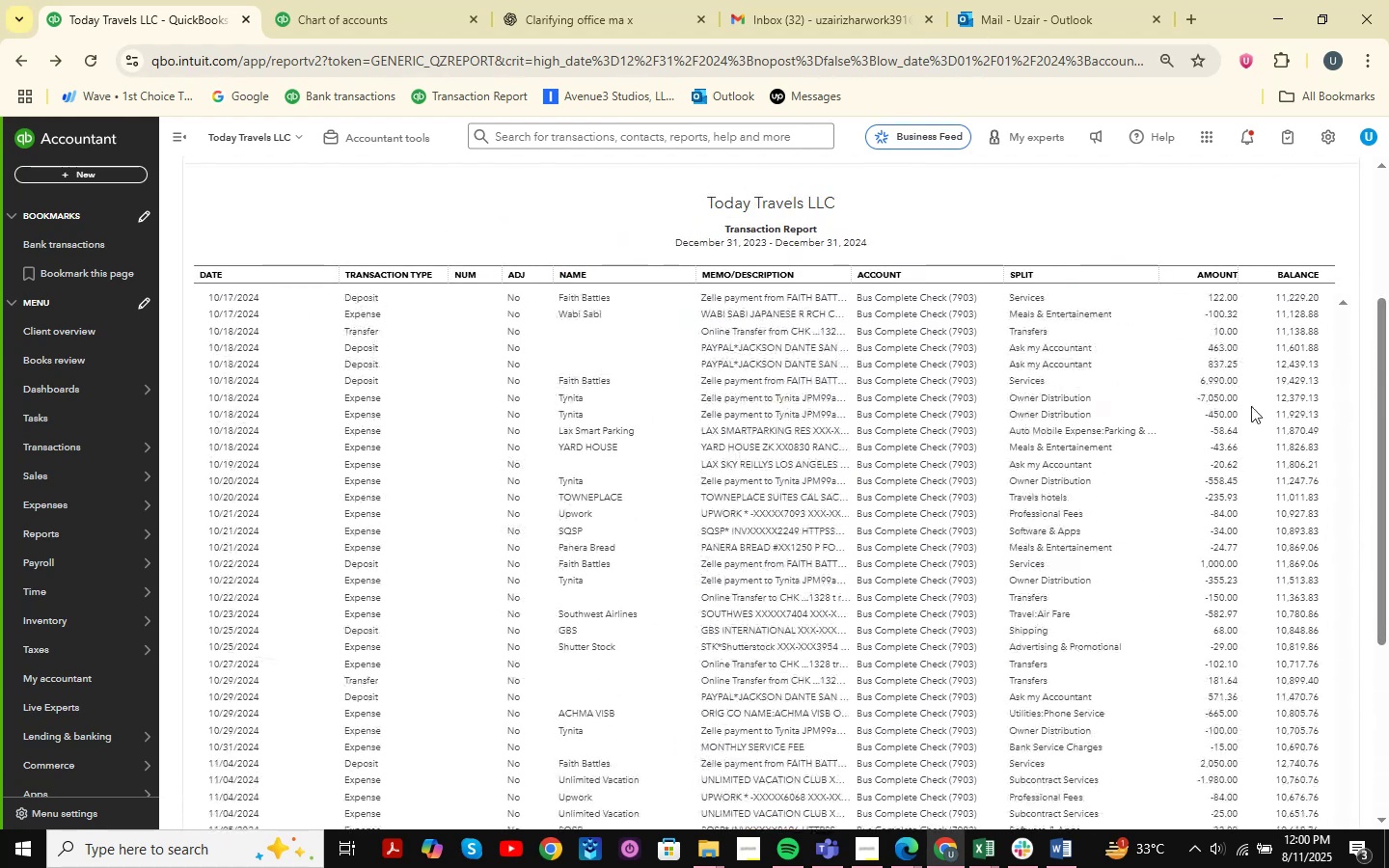 
scroll: coordinate [1174, 463], scroll_direction: down, amount: 17.0
 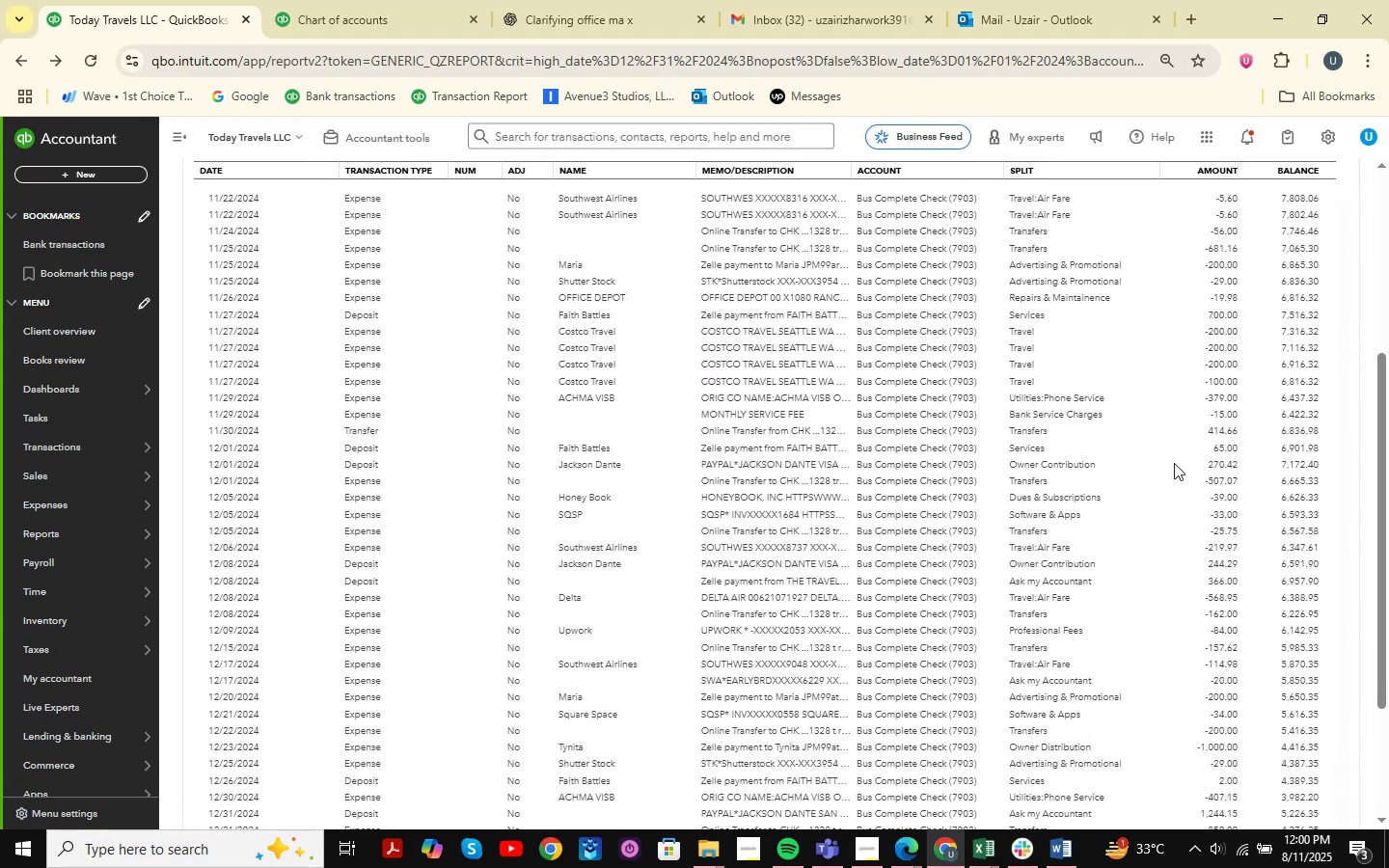 
scroll: coordinate [1104, 497], scroll_direction: up, amount: 14.0
 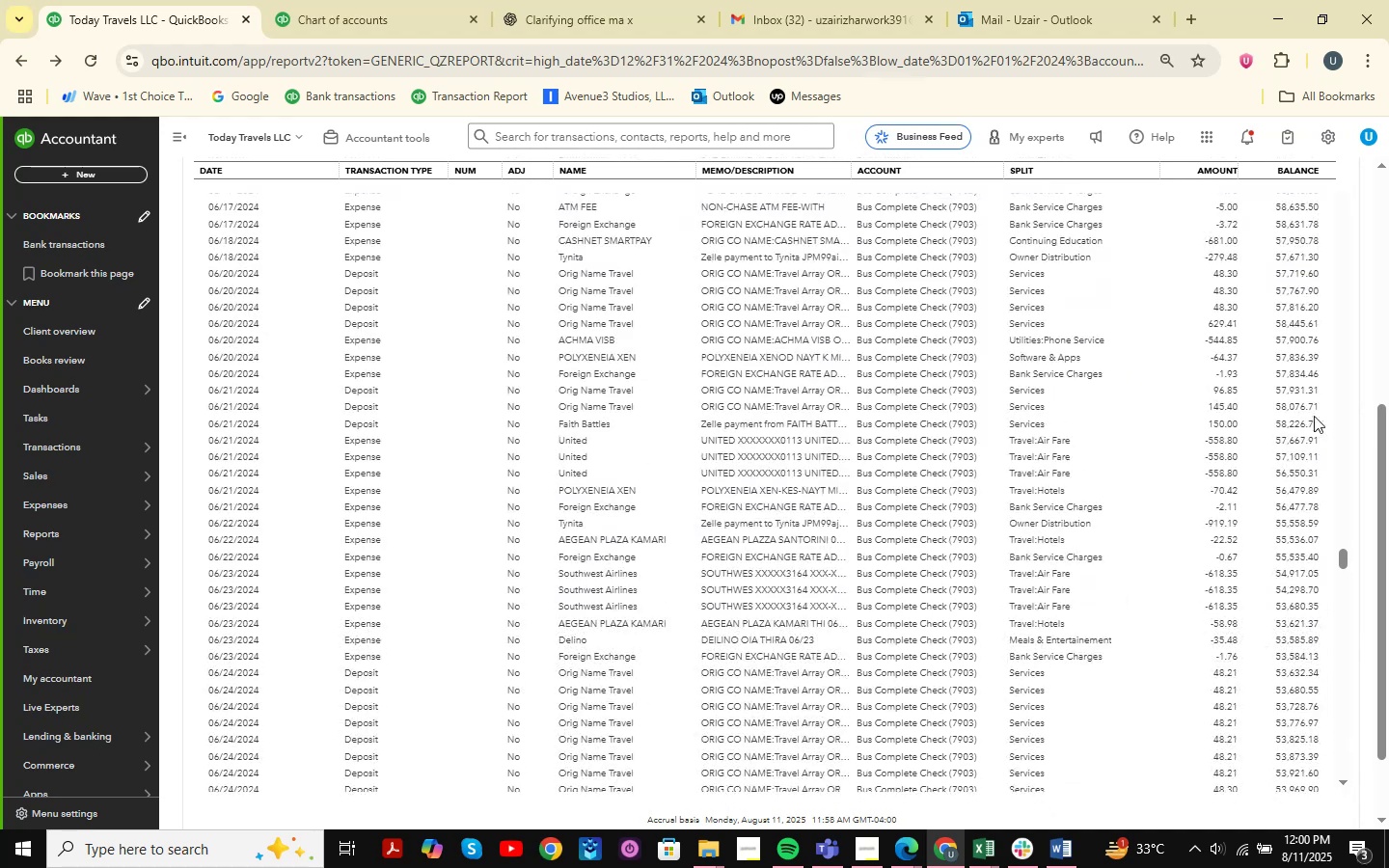 
scroll: coordinate [1185, 451], scroll_direction: down, amount: 8.0
 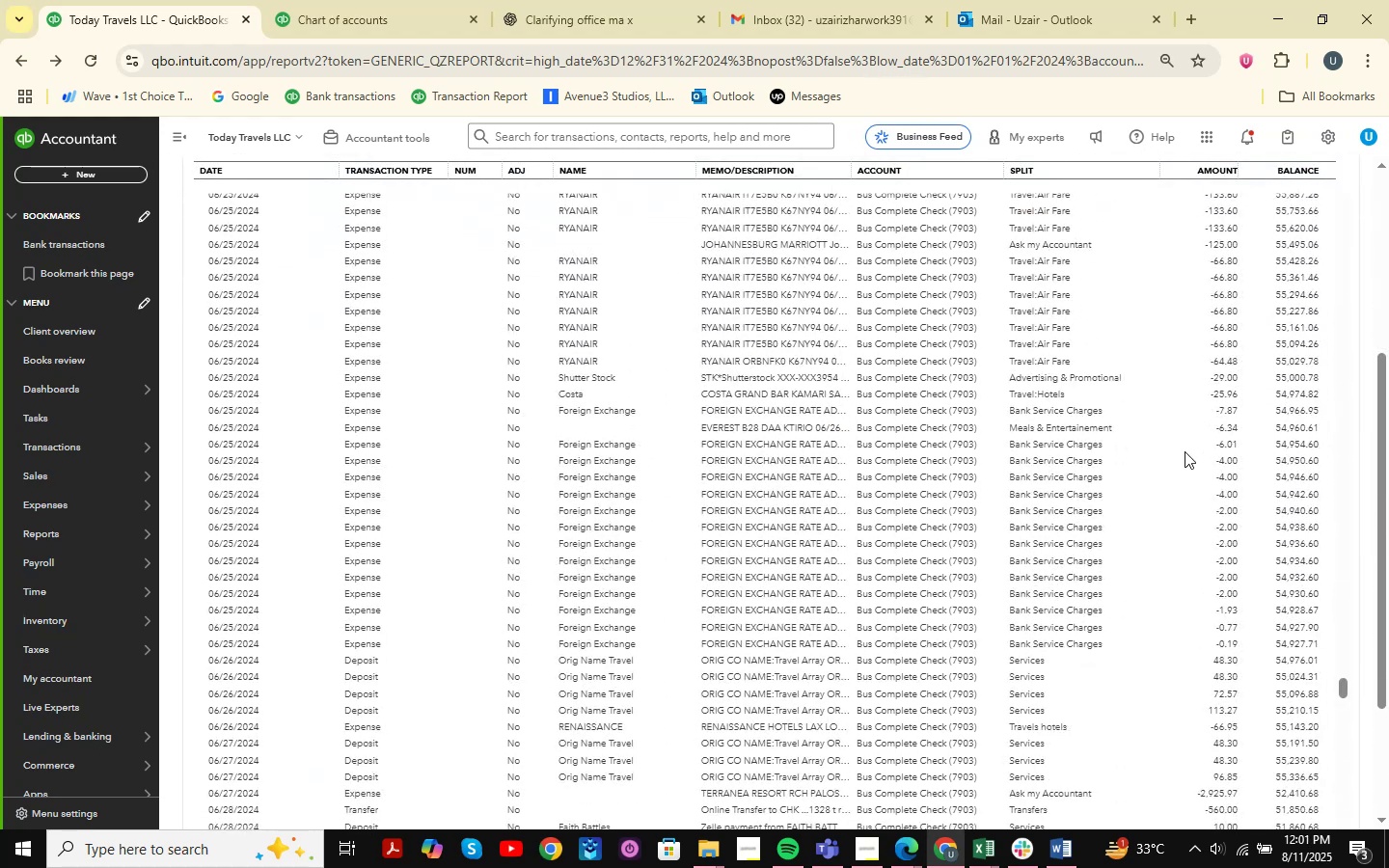 
wait(8.77)
 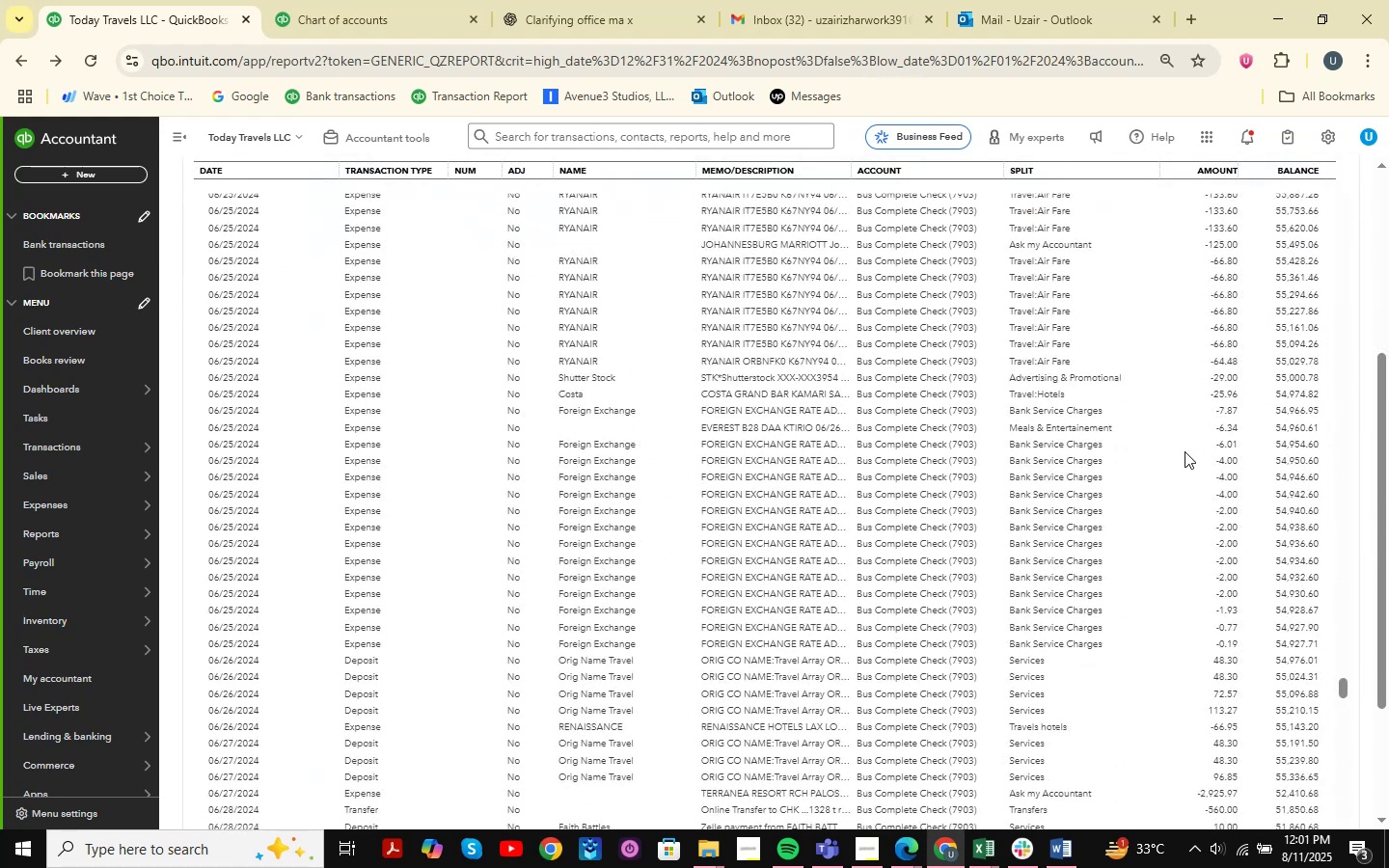 
scroll: coordinate [903, 439], scroll_direction: down, amount: 8.0
 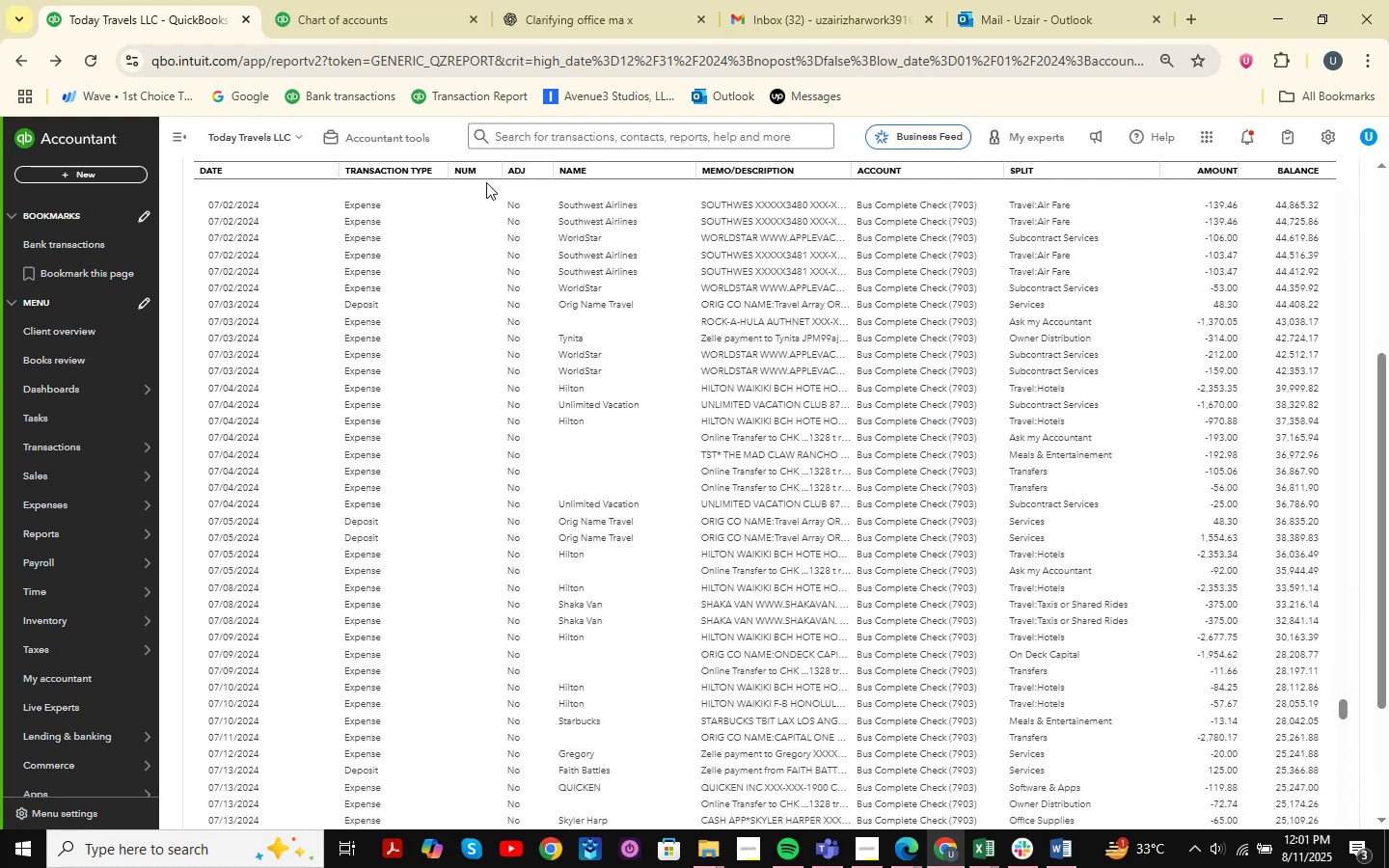 
left_click([390, 0])
 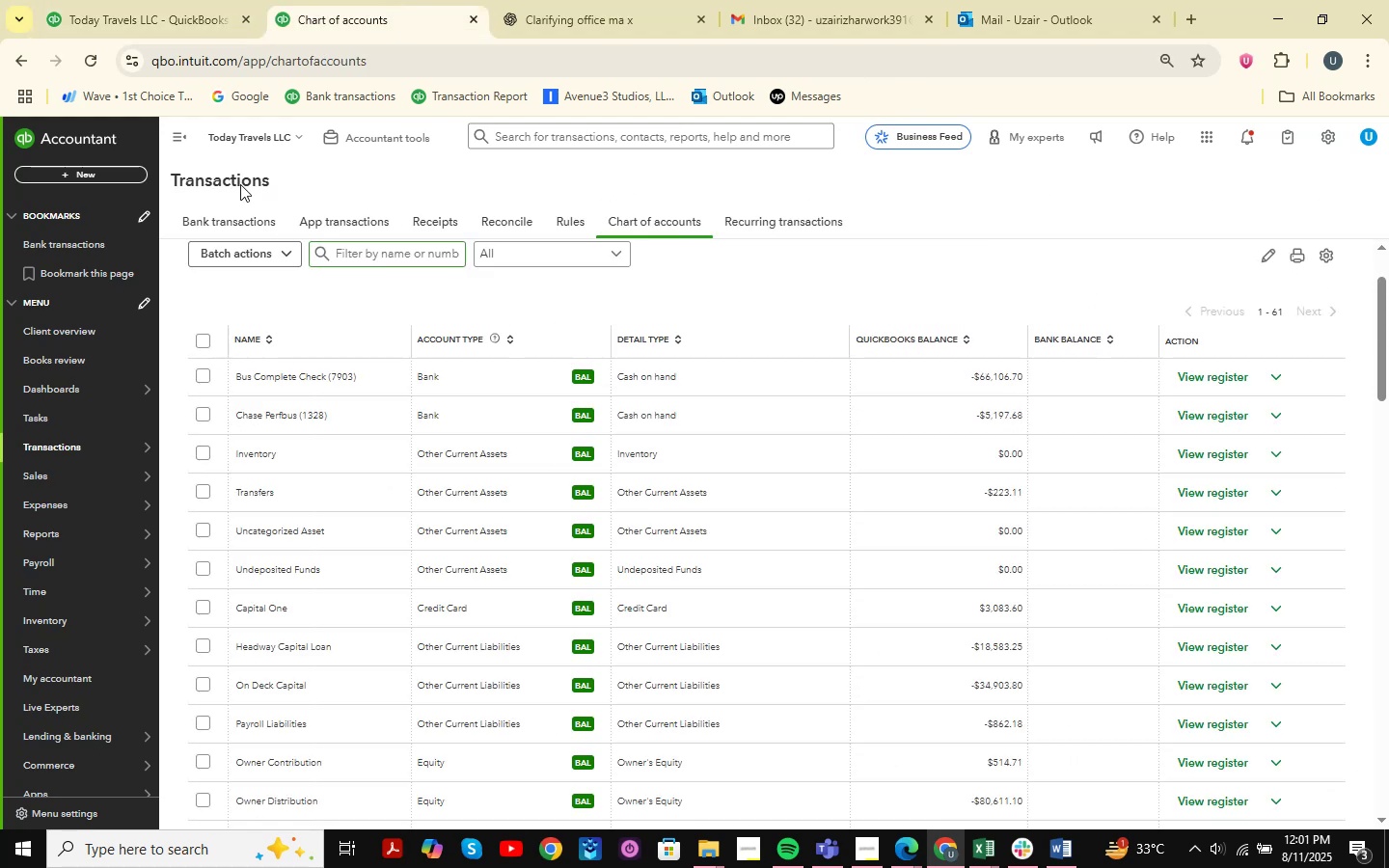 
left_click([160, 0])
 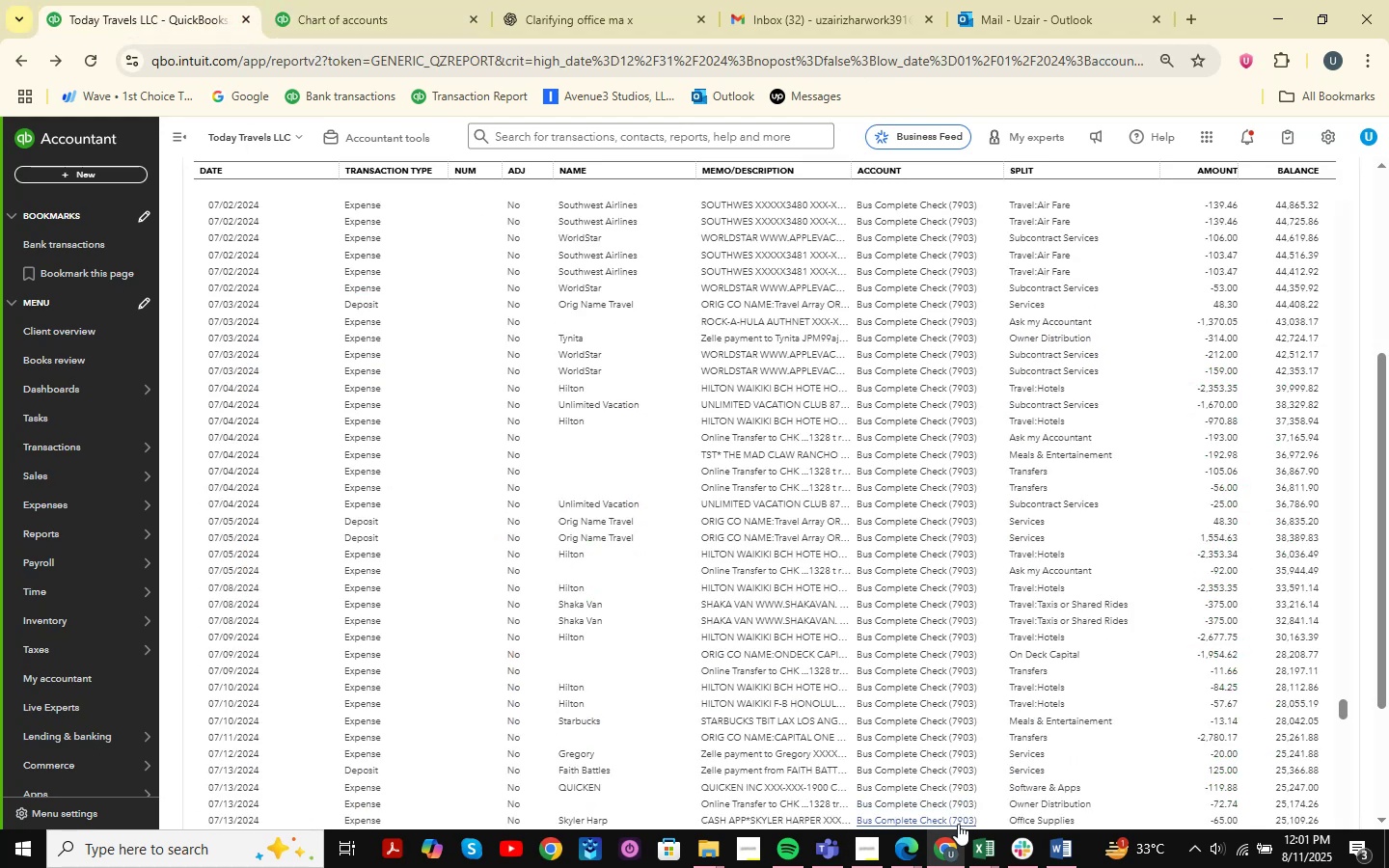 
mouse_move([952, 843])
 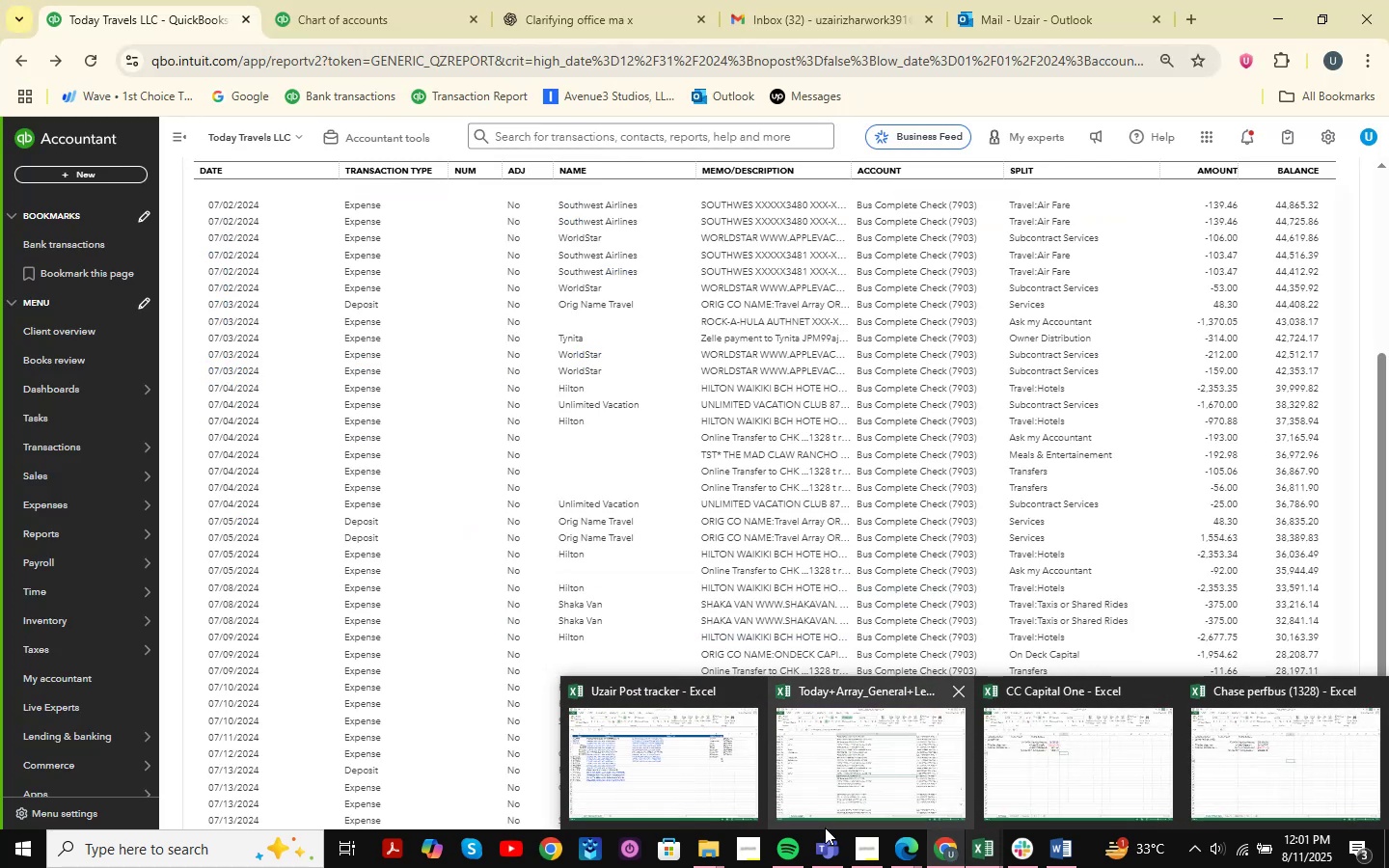 
wait(5.25)
 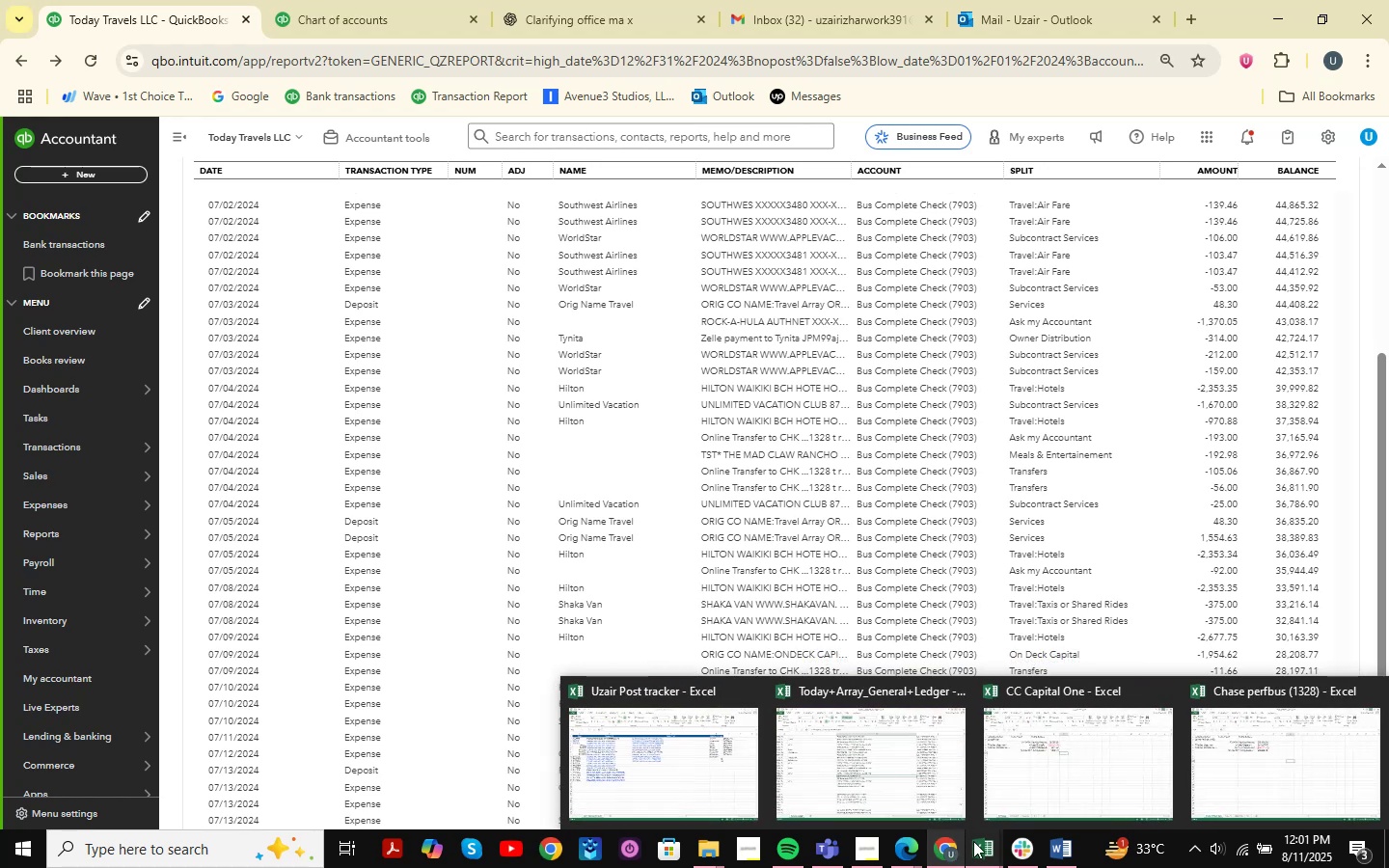 
left_click([368, 0])
 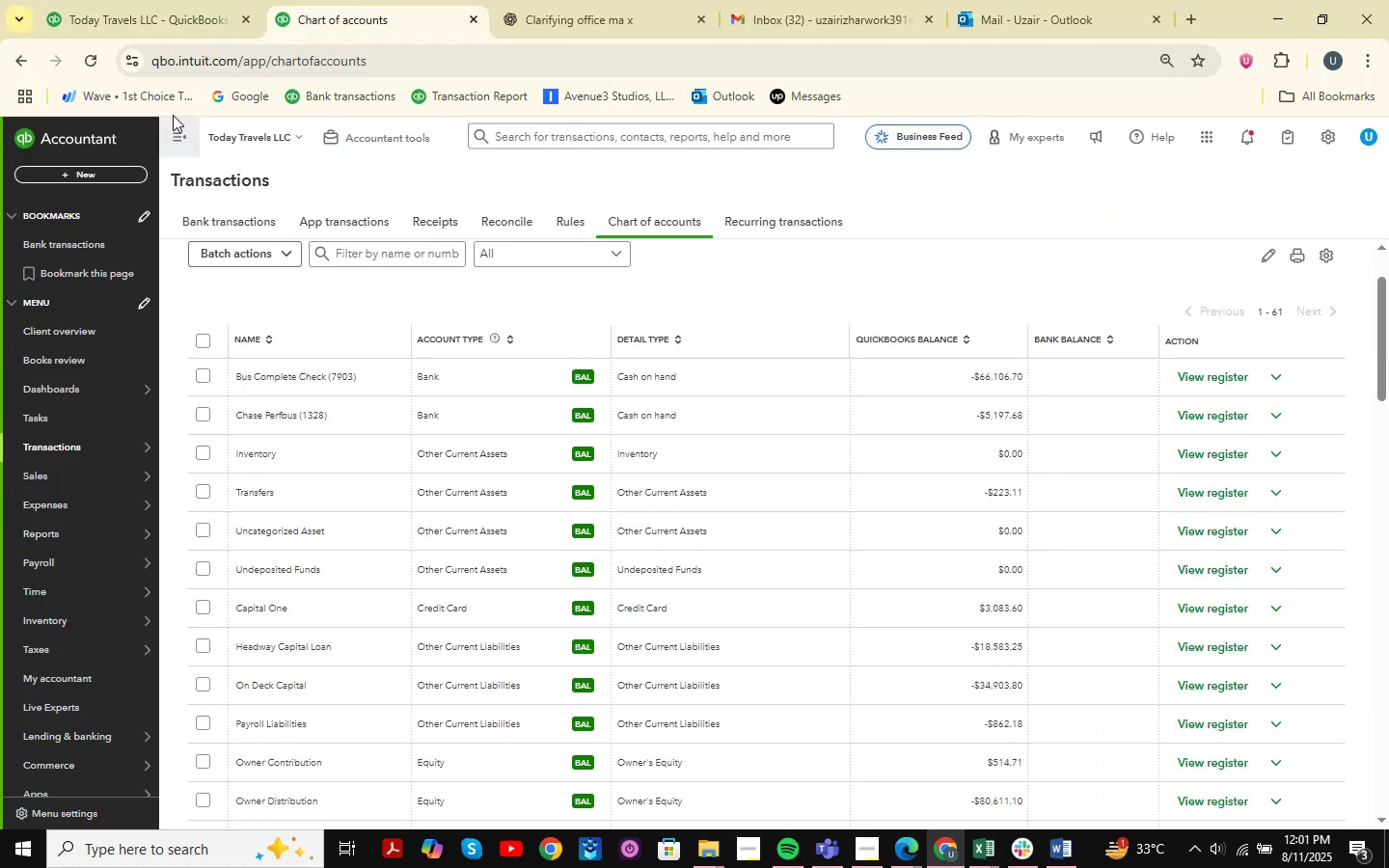 
left_click([166, 0])
 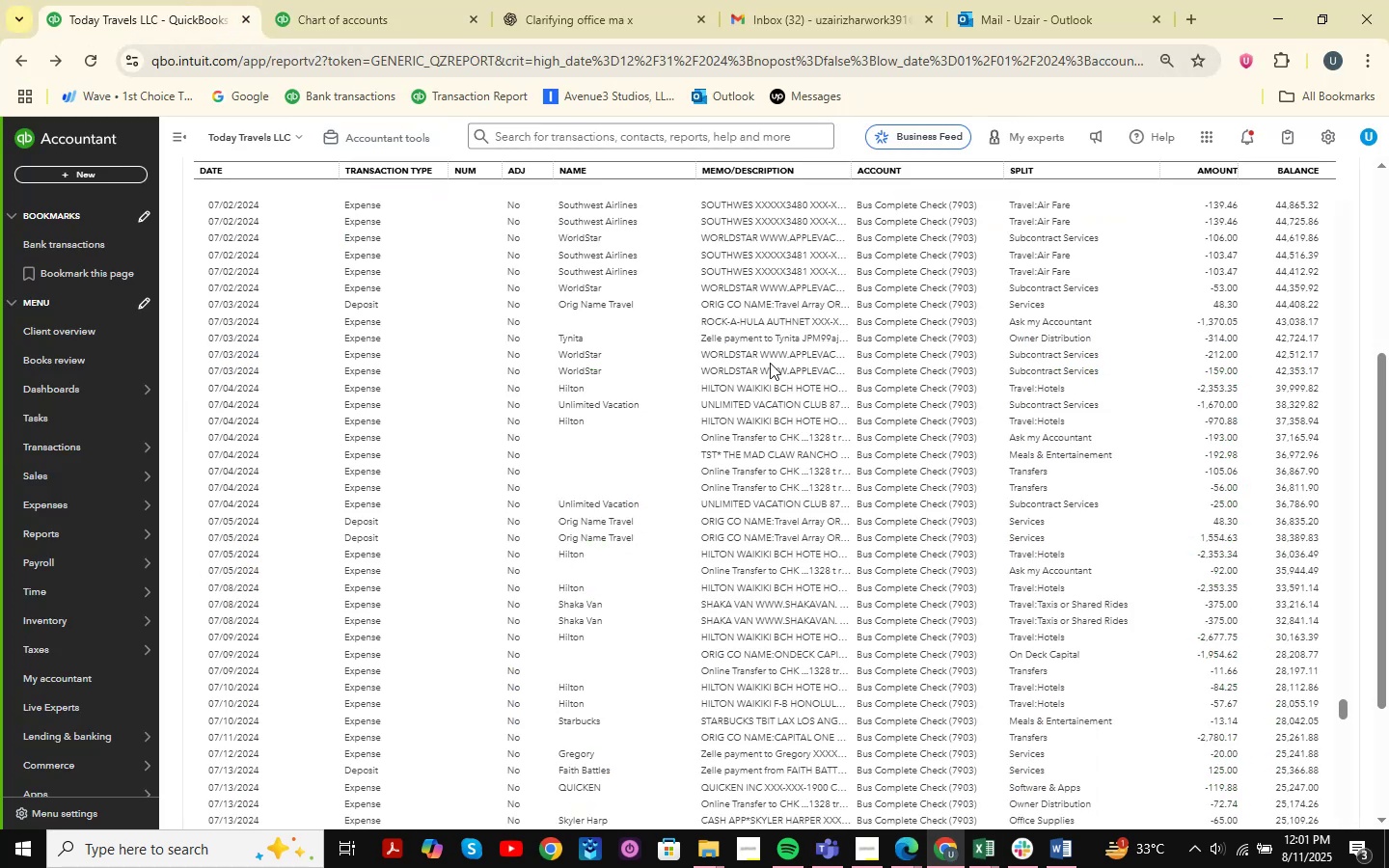 
scroll: coordinate [1002, 385], scroll_direction: up, amount: 40.0
 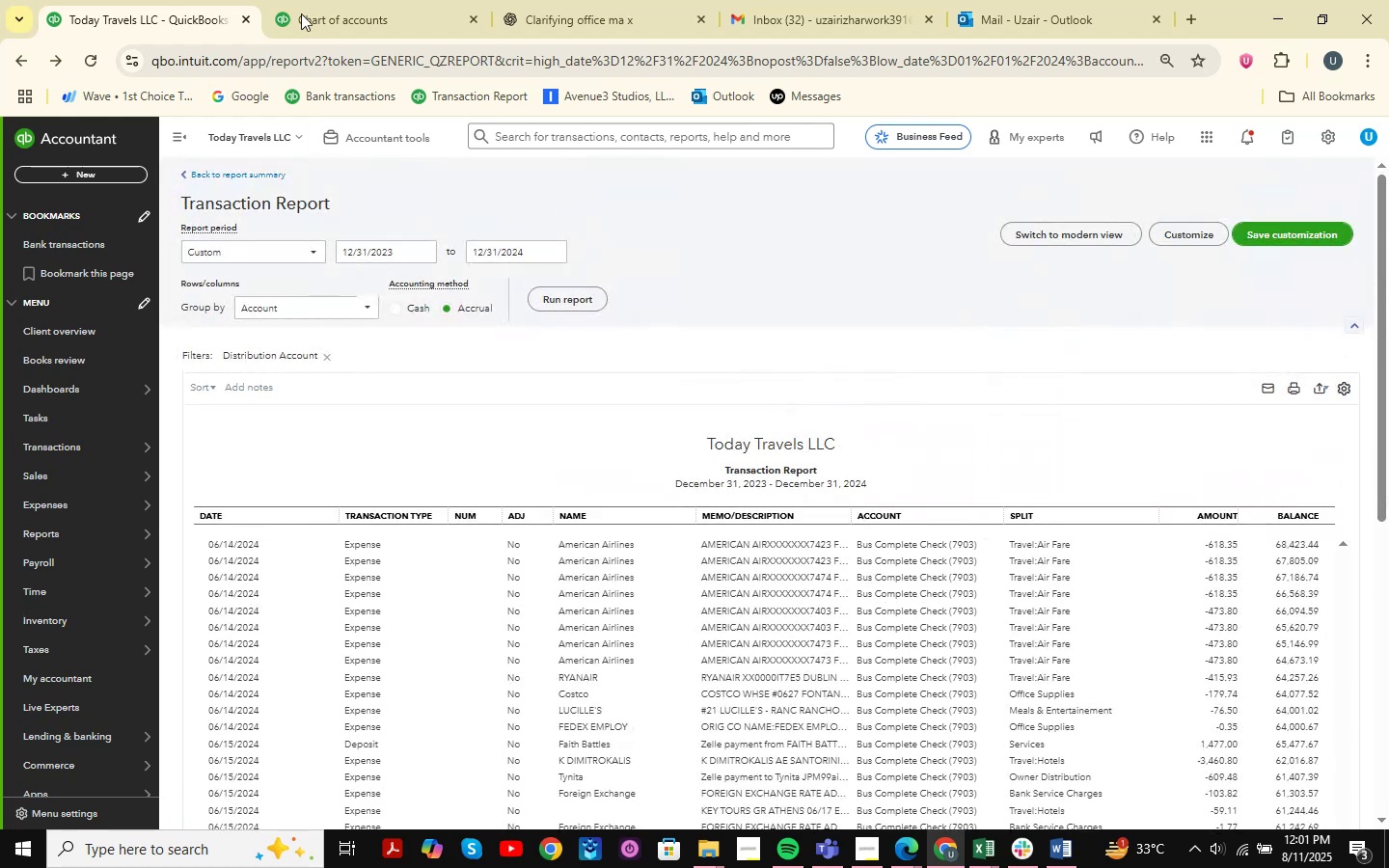 
left_click([285, 0])
 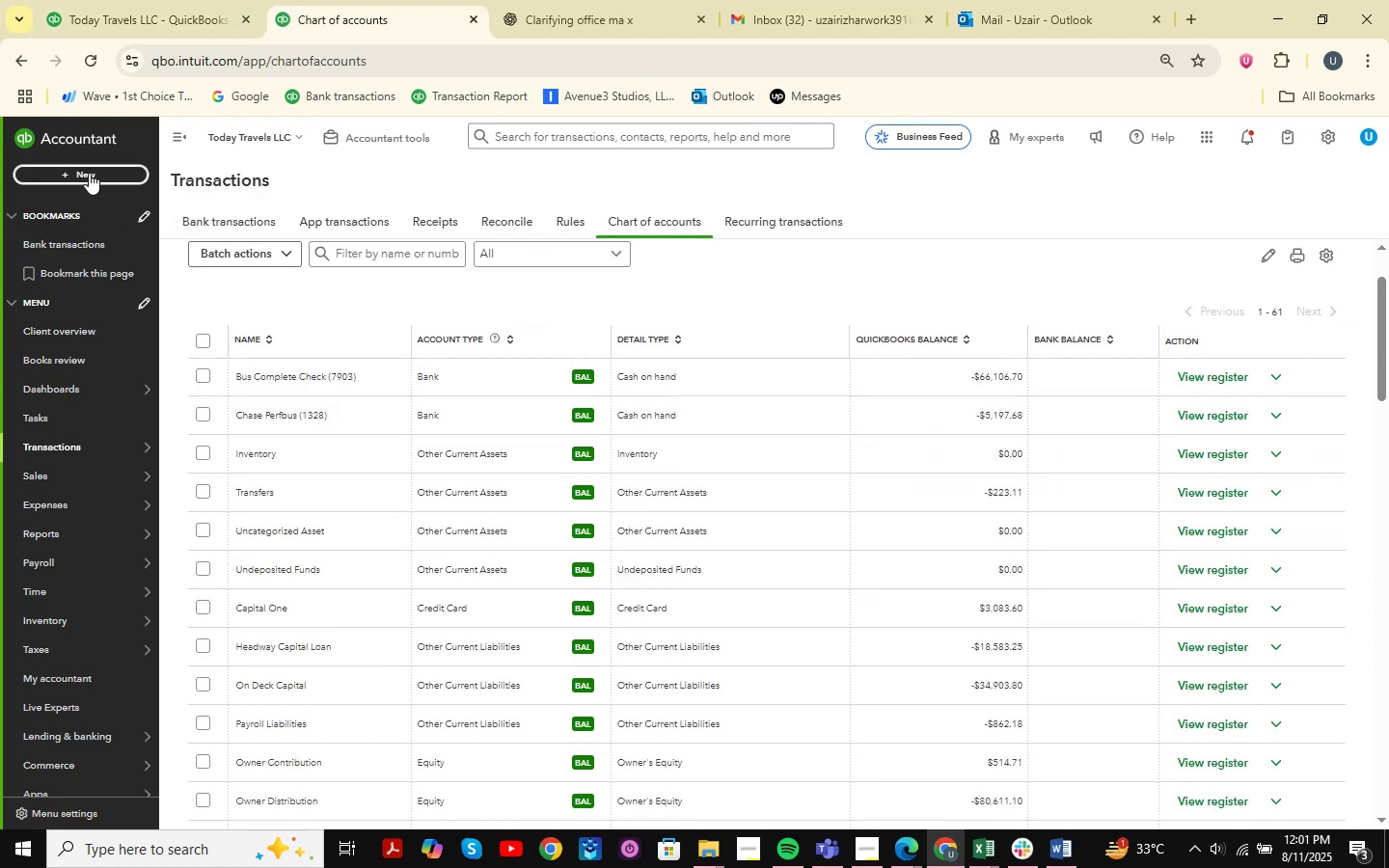 
wait(5.89)
 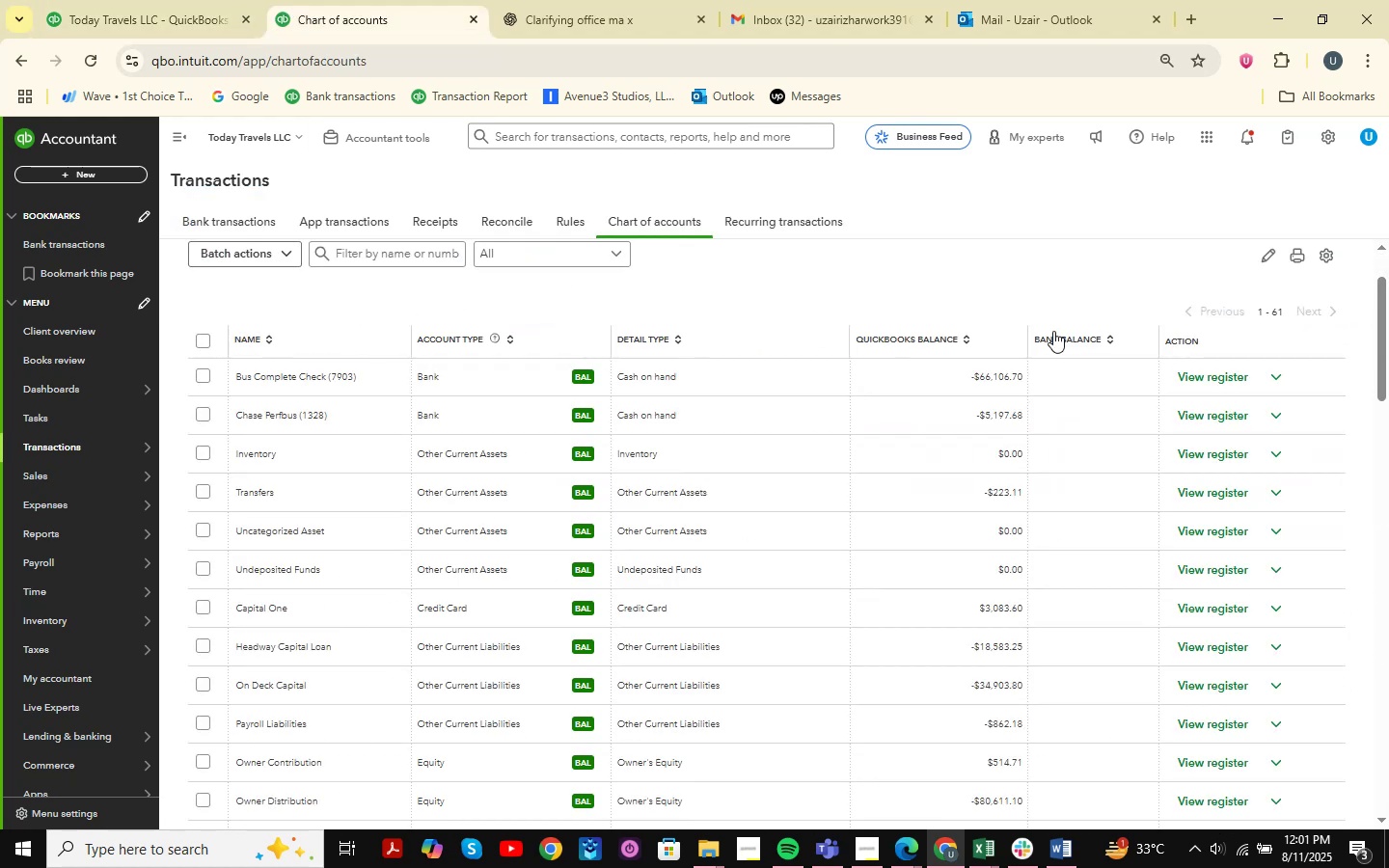 
scroll: coordinate [582, 458], scroll_direction: down, amount: 8.0
 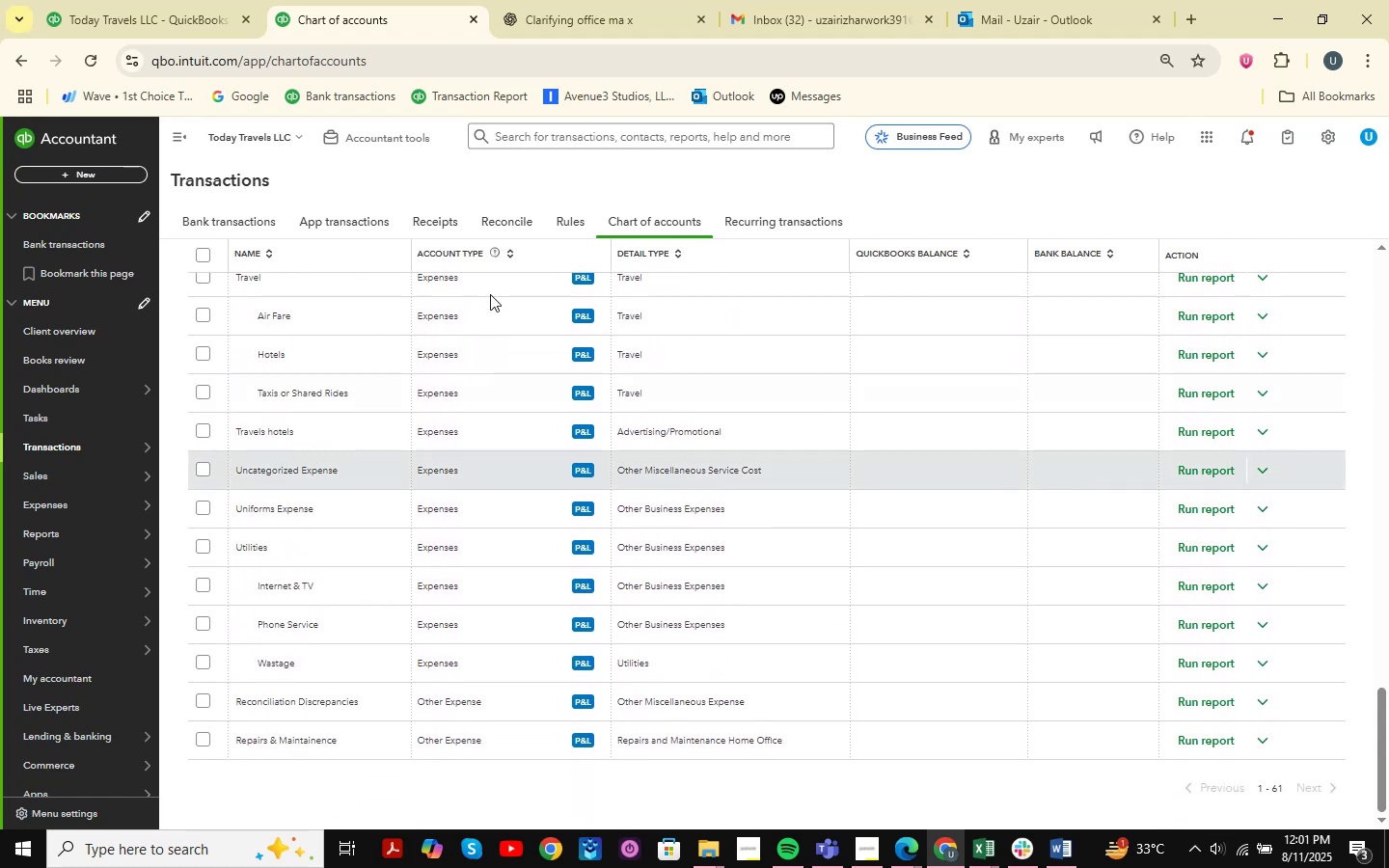 
left_click([152, 0])
 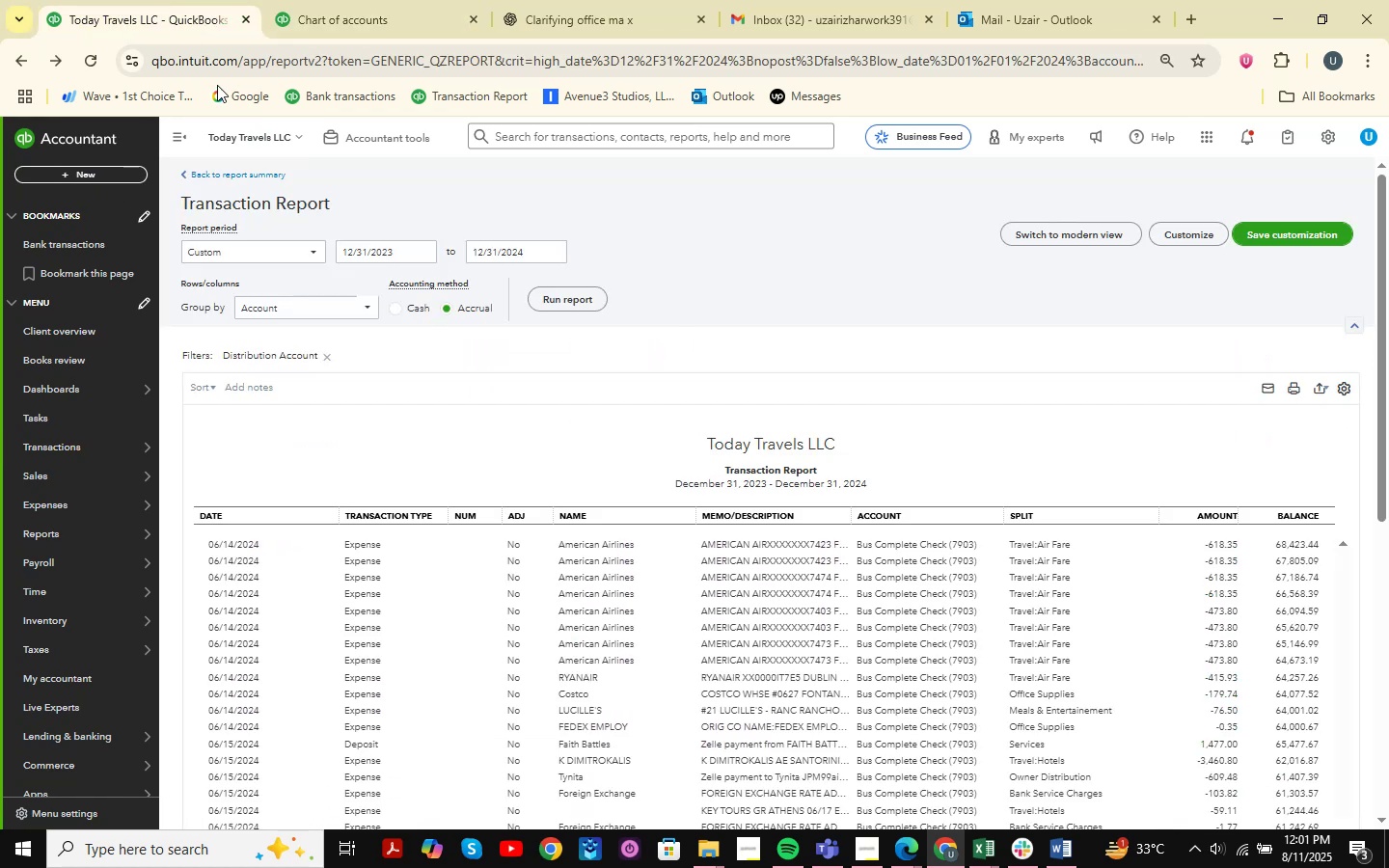 
mouse_move([344, 262])
 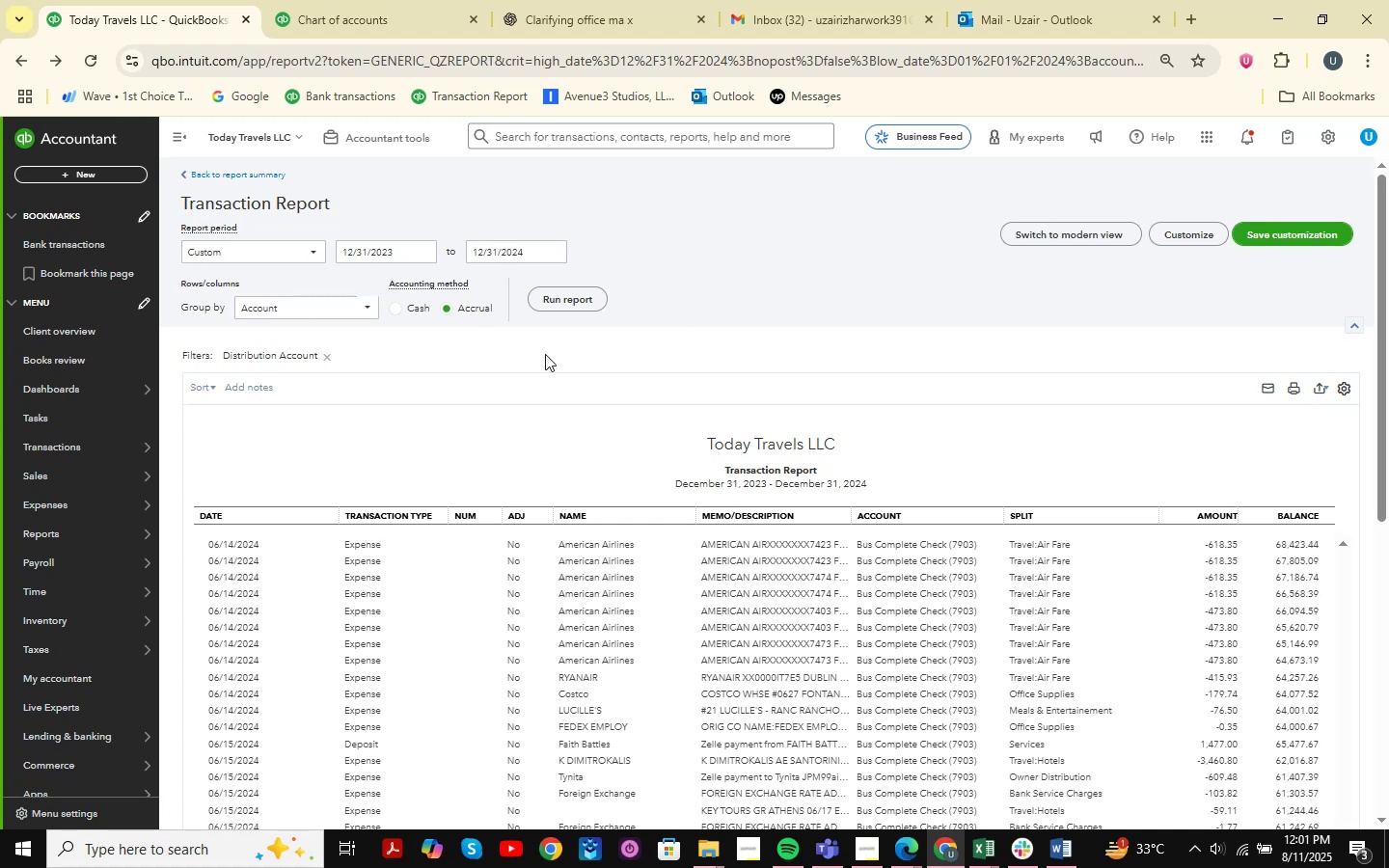 
scroll: coordinate [620, 418], scroll_direction: down, amount: 4.0
 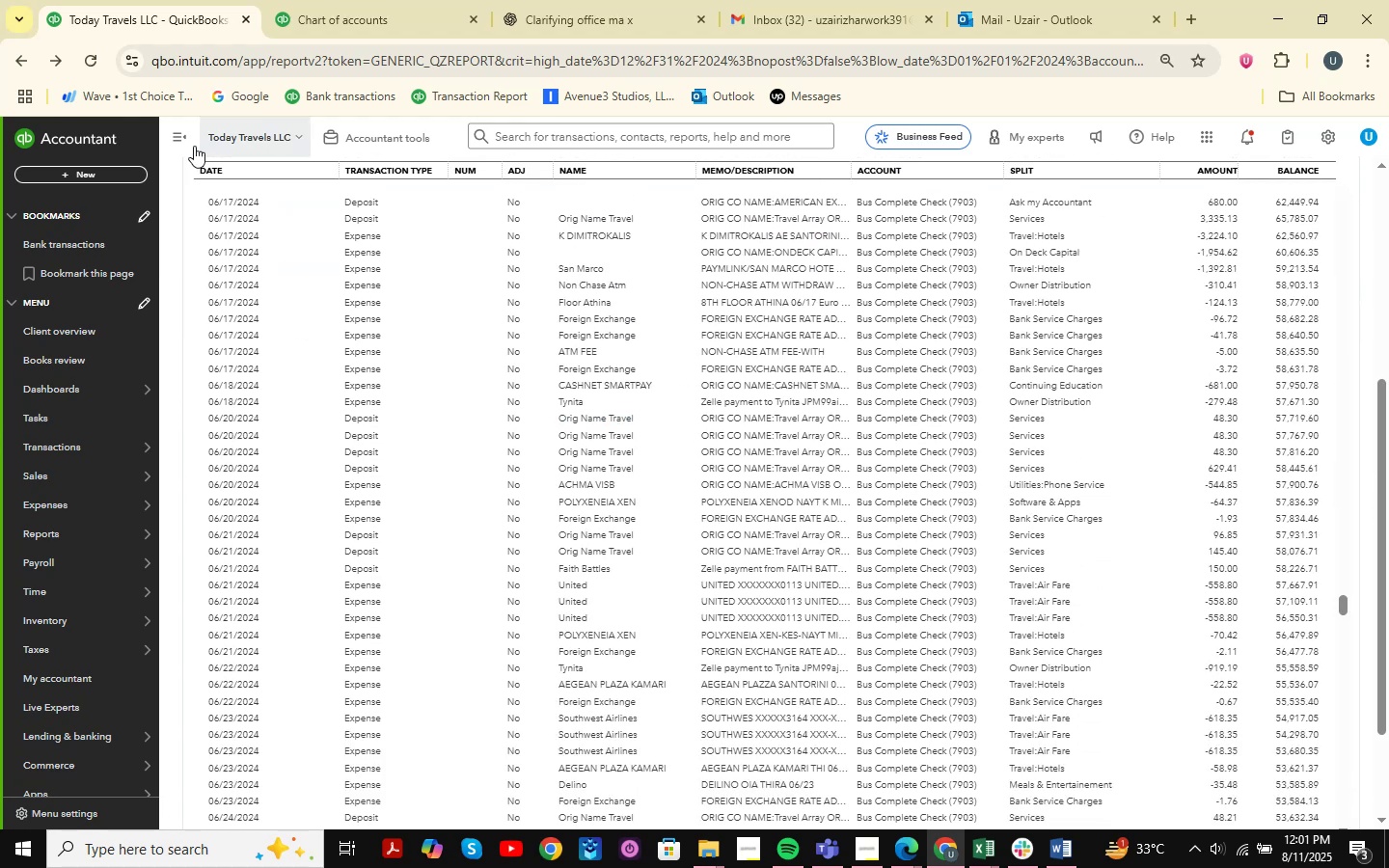 
left_click([356, 0])
 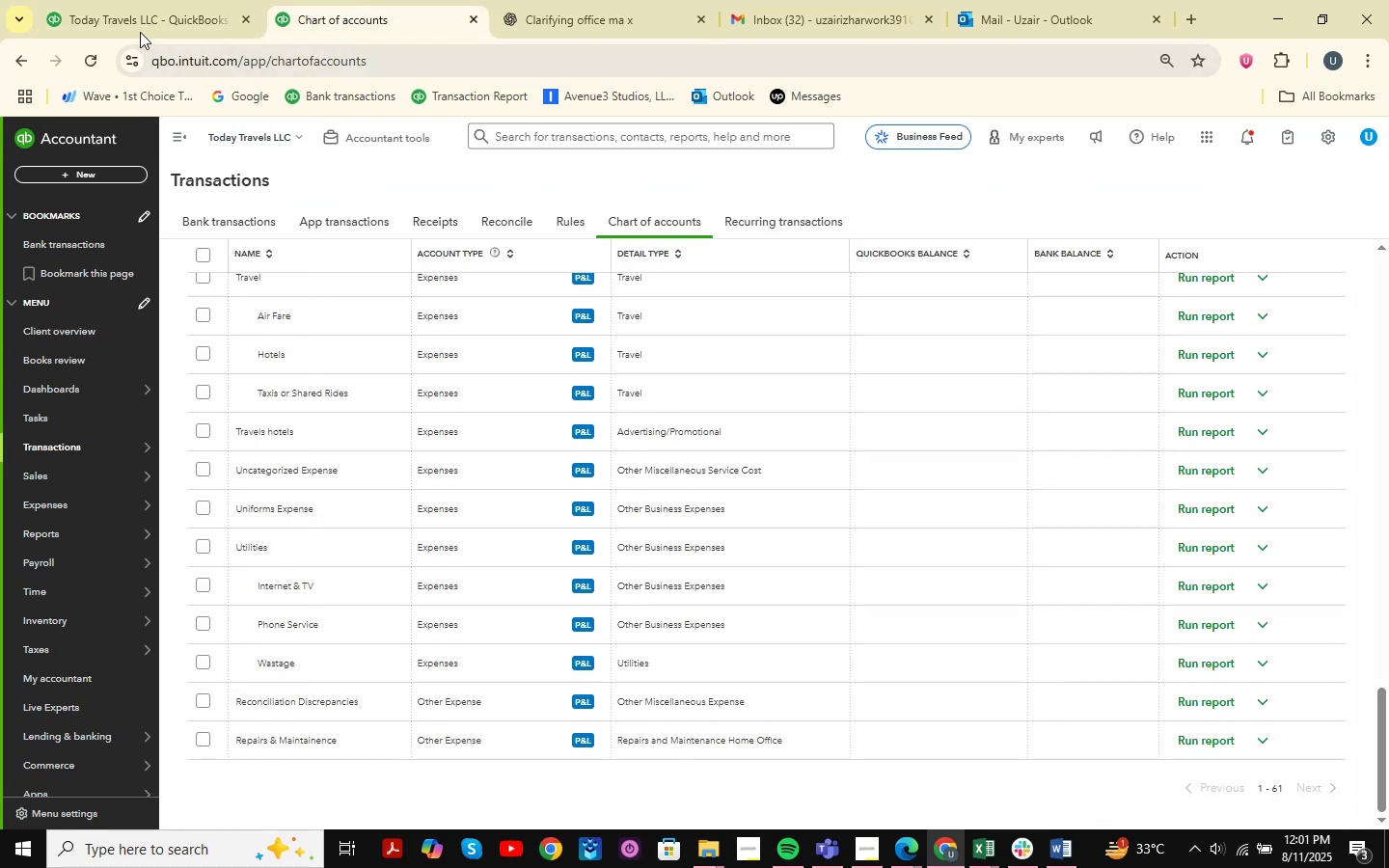 
left_click([127, 0])
 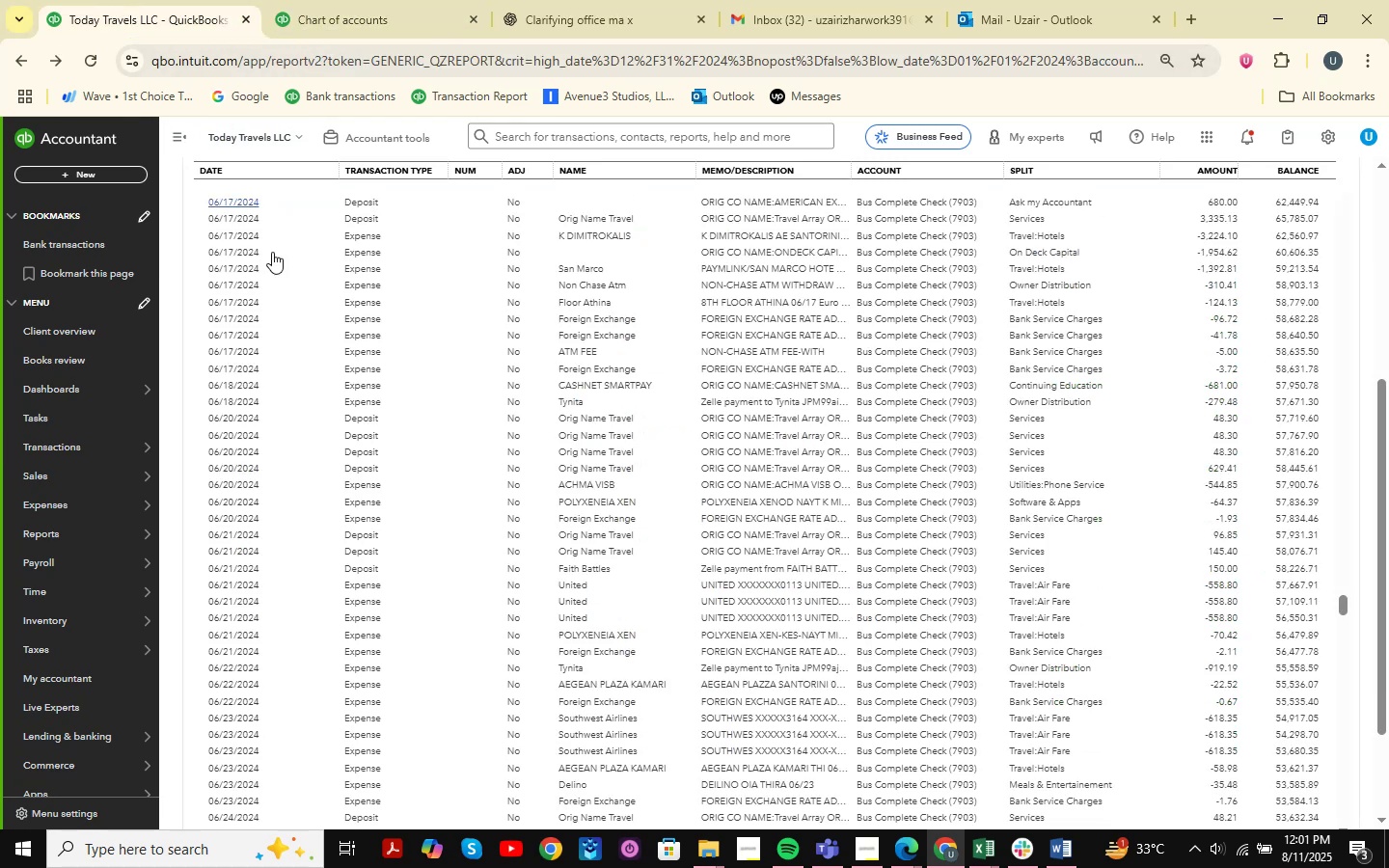 
scroll: coordinate [1237, 517], scroll_direction: up, amount: 16.0
 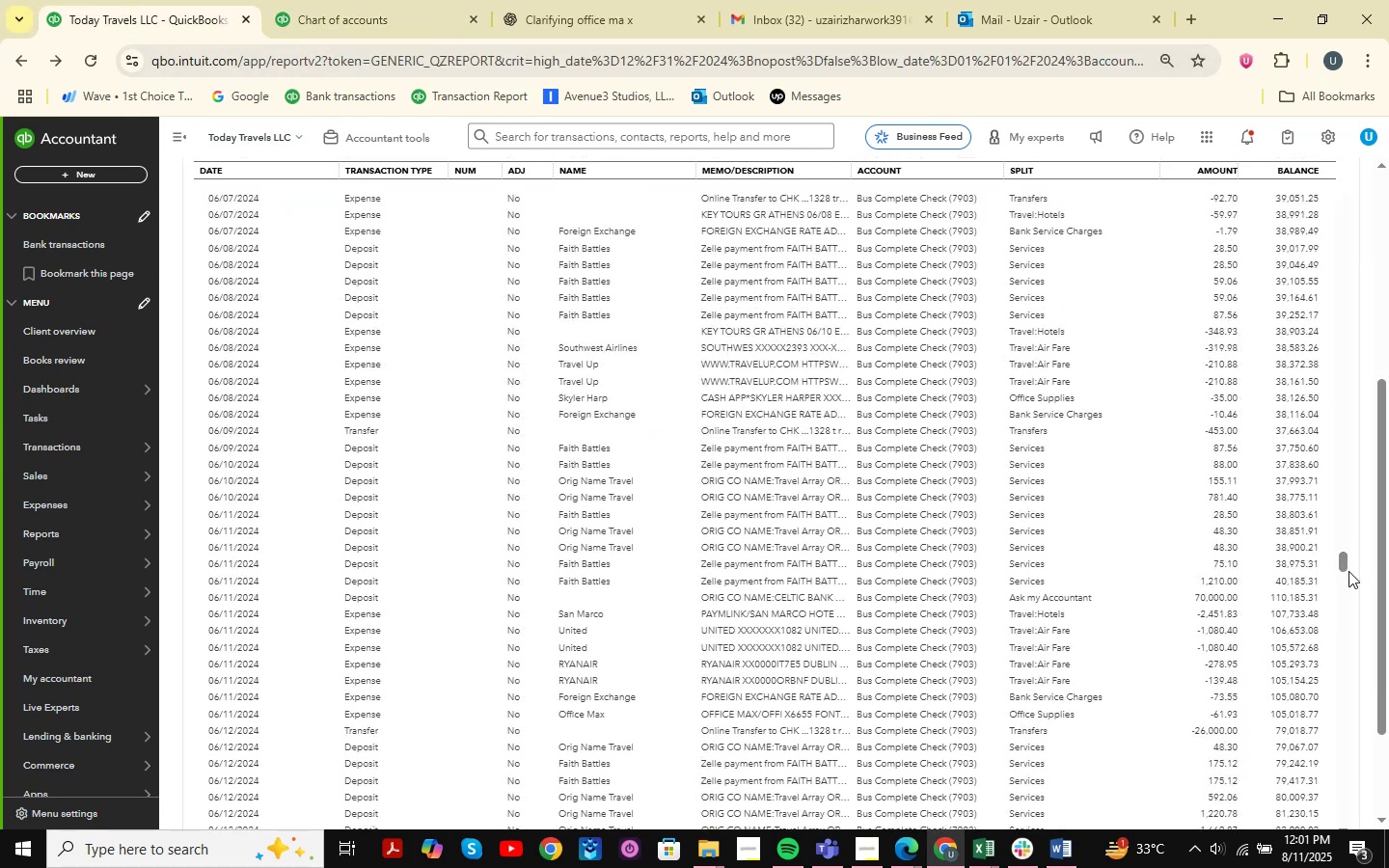 
left_click_drag(start_coordinate=[1348, 562], to_coordinate=[1354, 164])
 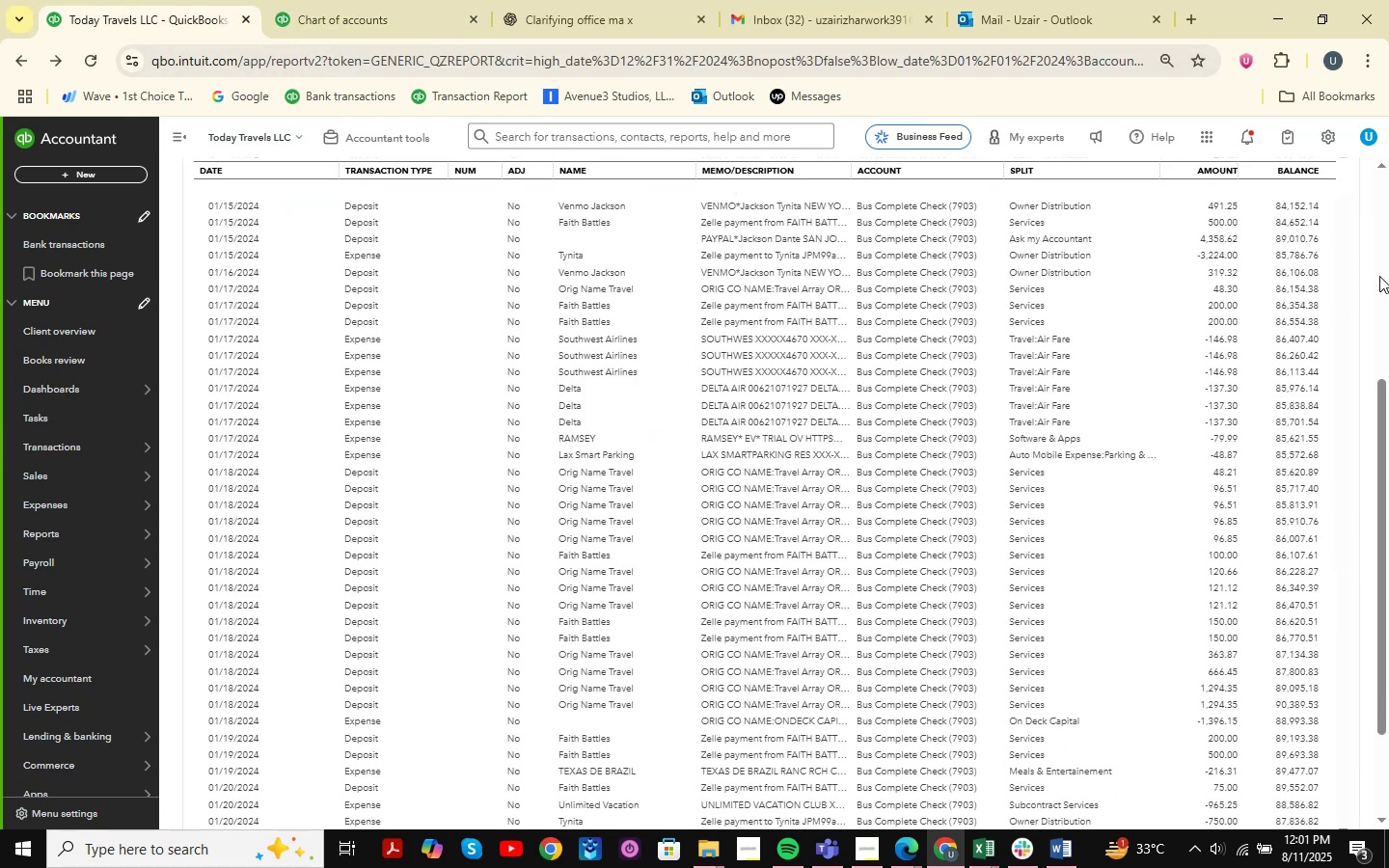 
scroll: coordinate [1384, 362], scroll_direction: up, amount: 9.0
 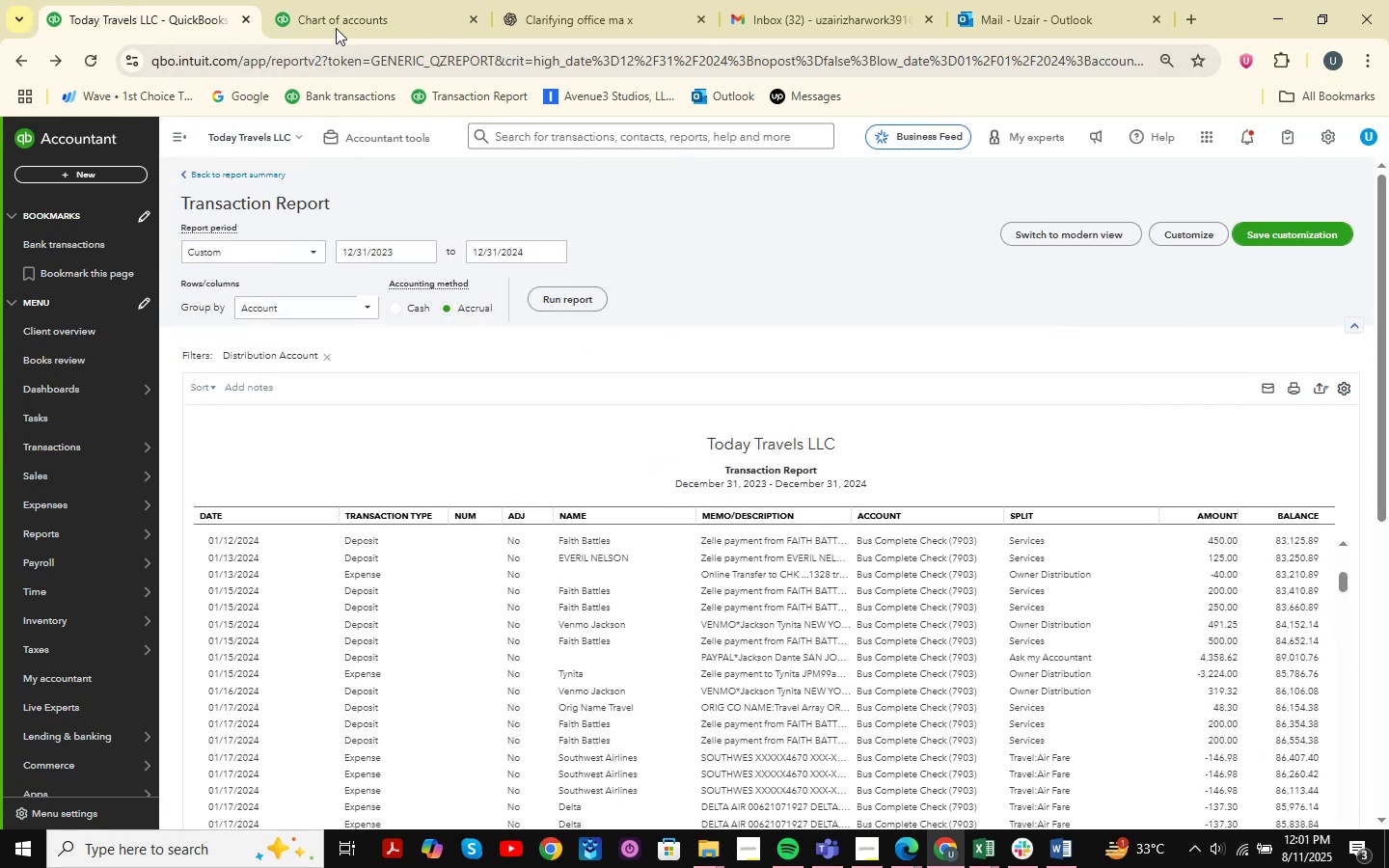 
left_click([310, 0])
 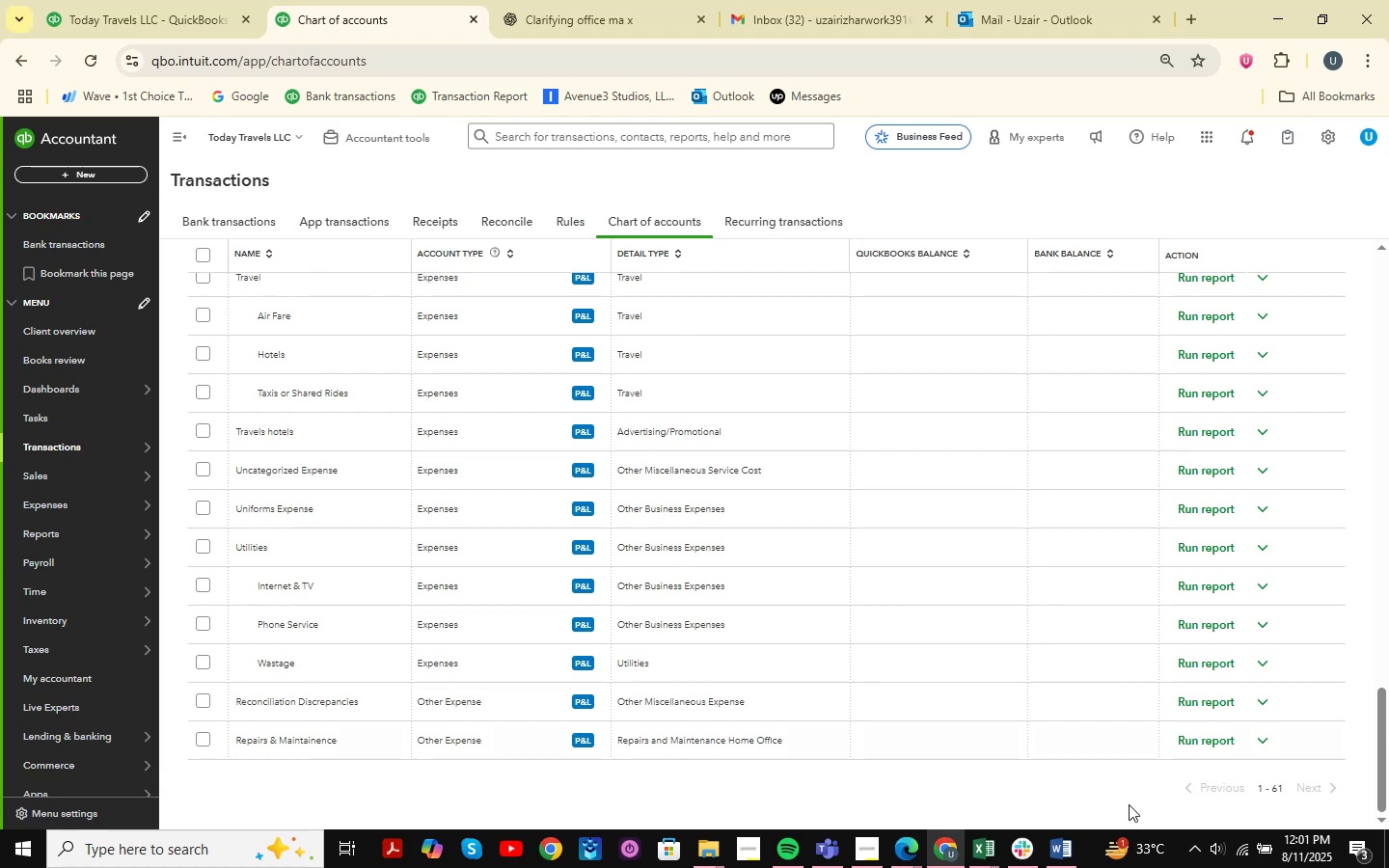 
left_click([991, 853])
 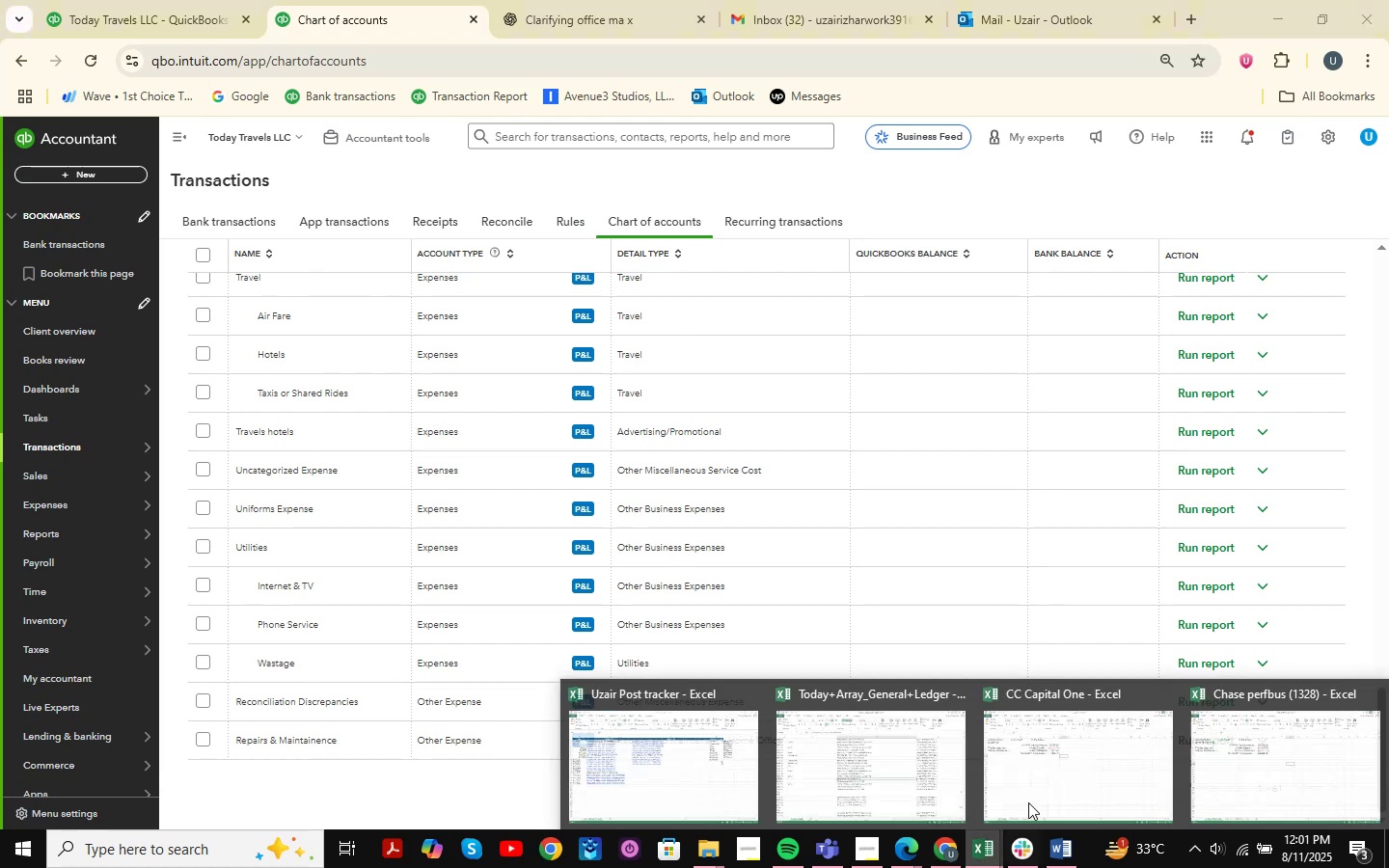 
mouse_move([1037, 732])
 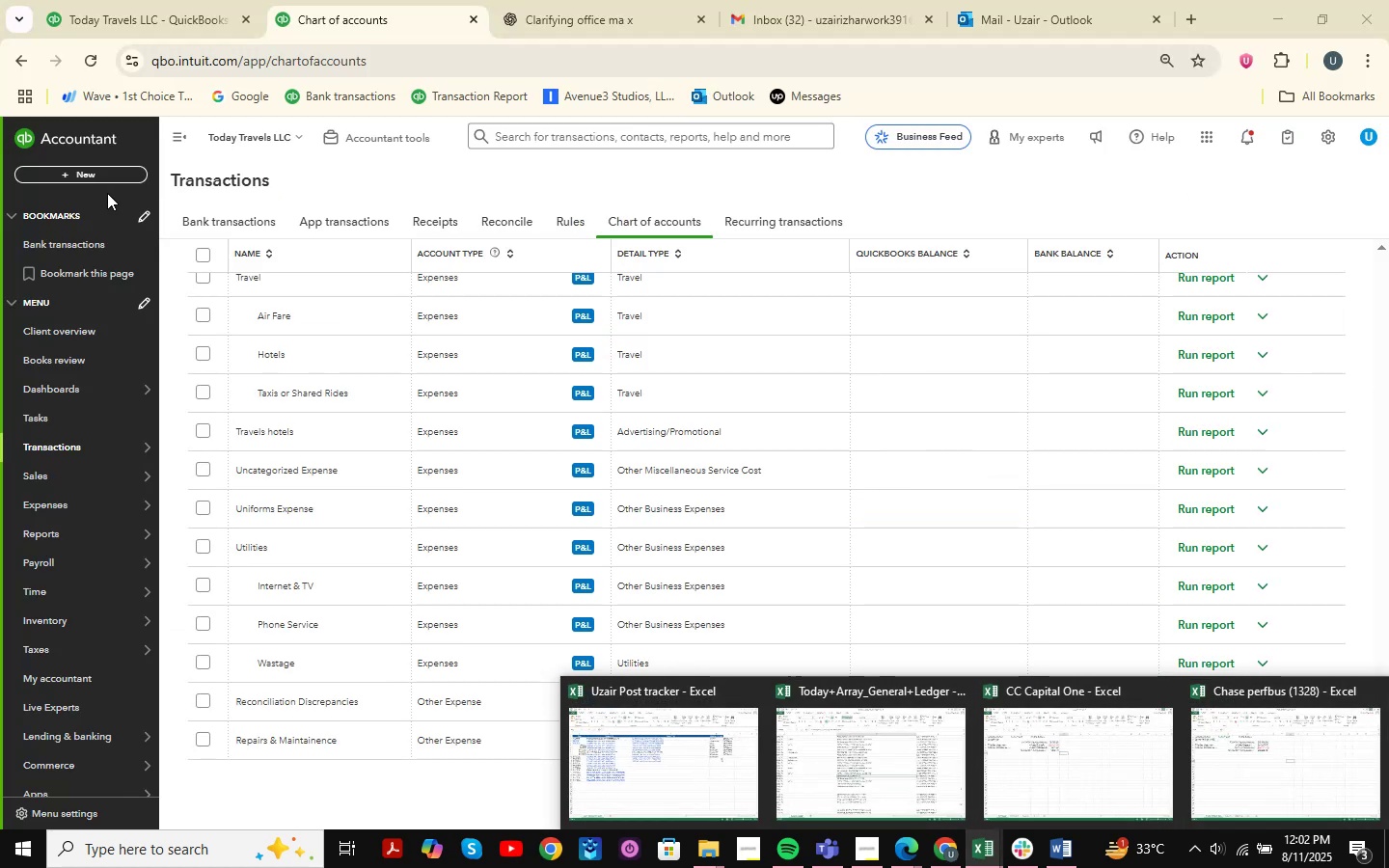 
left_click([96, 167])
 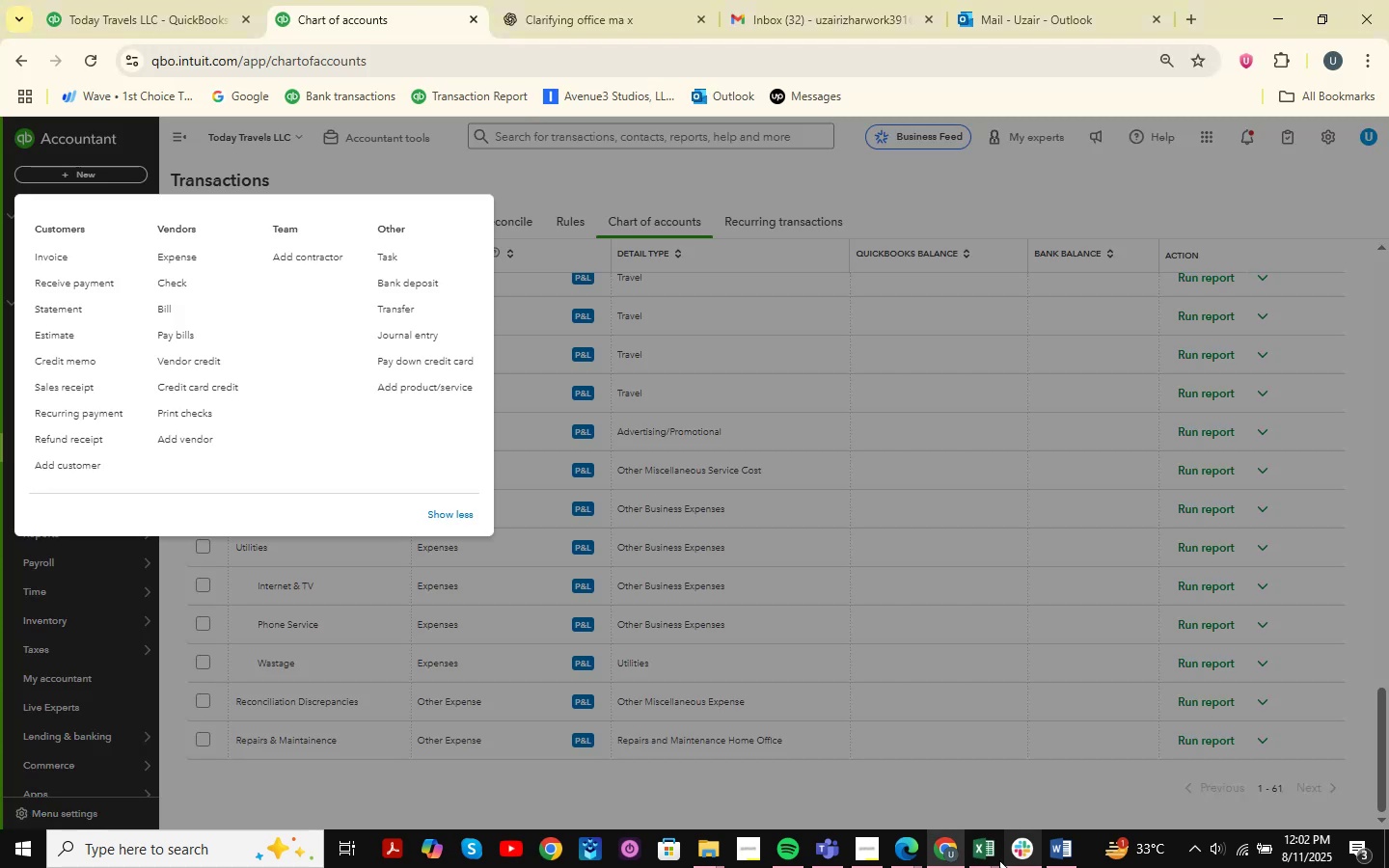 
double_click([1082, 736])
 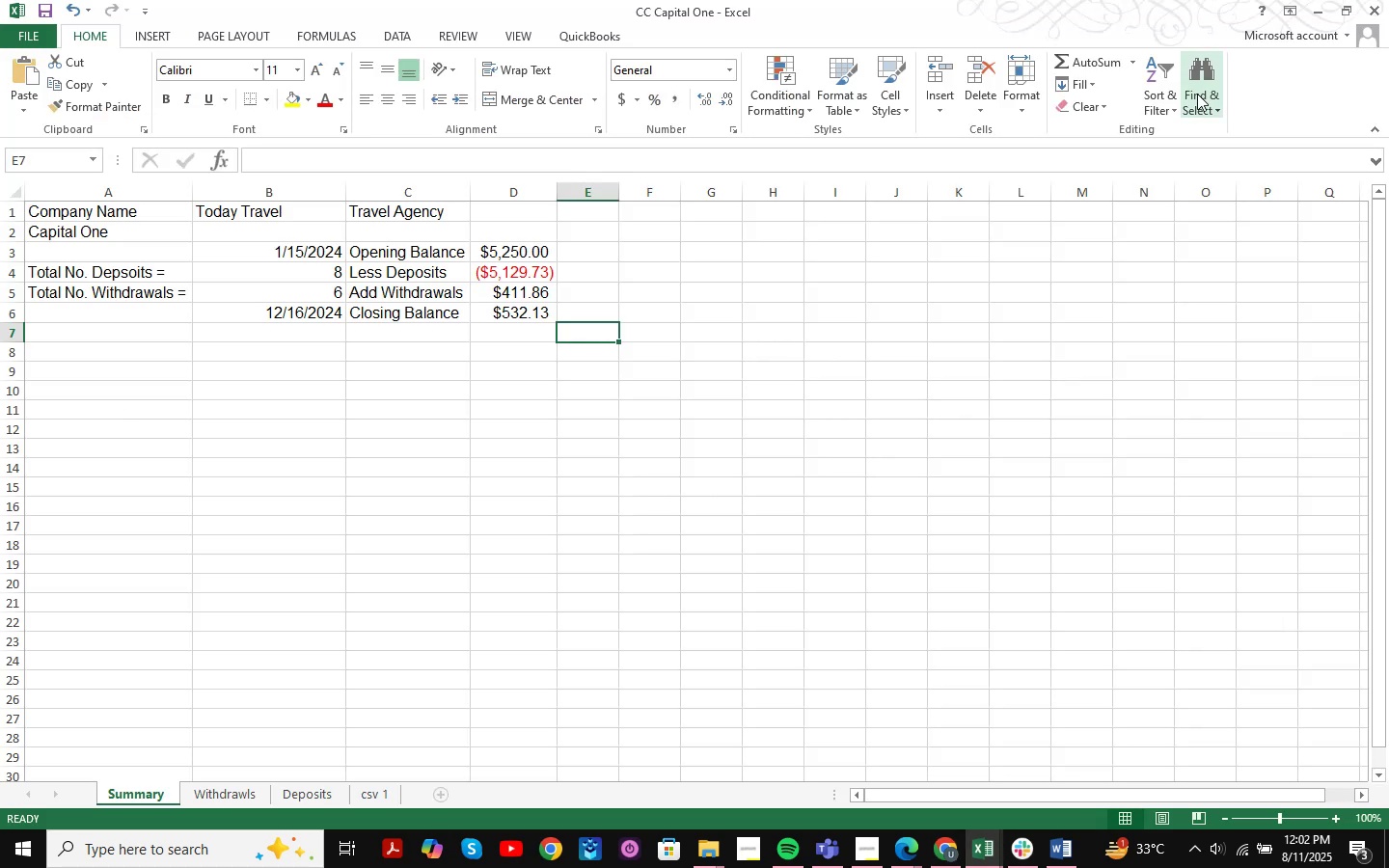 
left_click([1313, 10])
 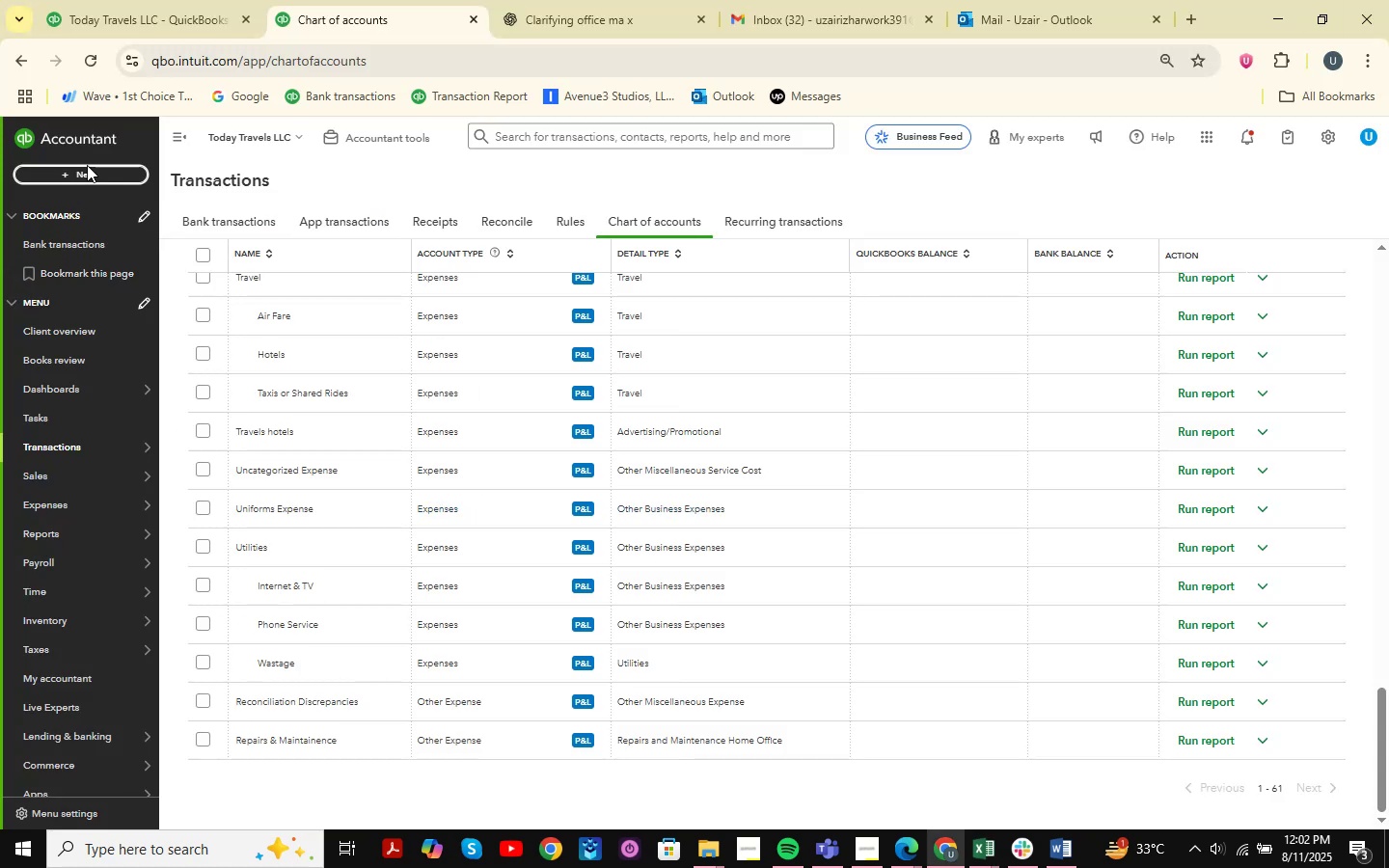 
double_click([95, 172])
 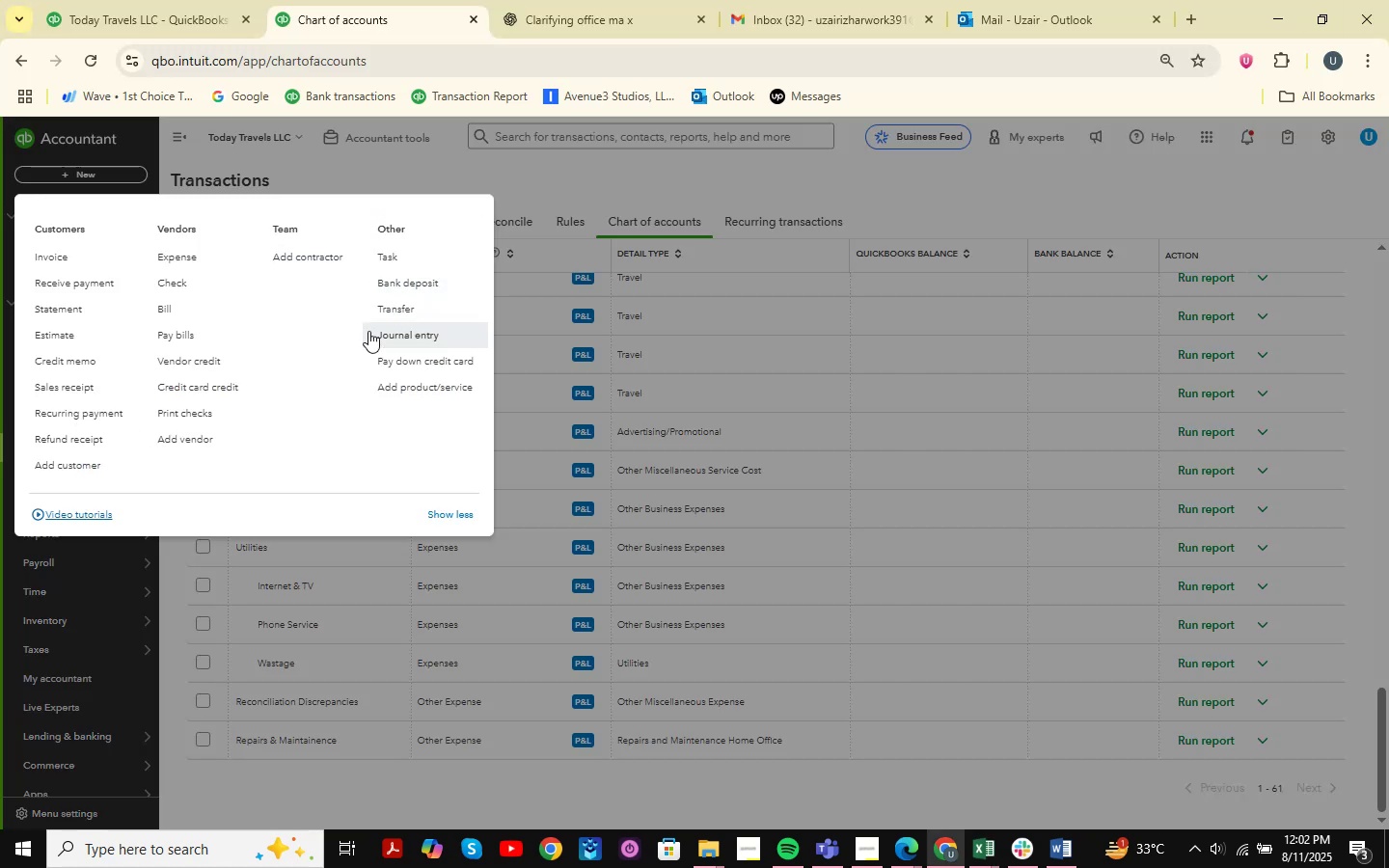 
left_click([408, 334])
 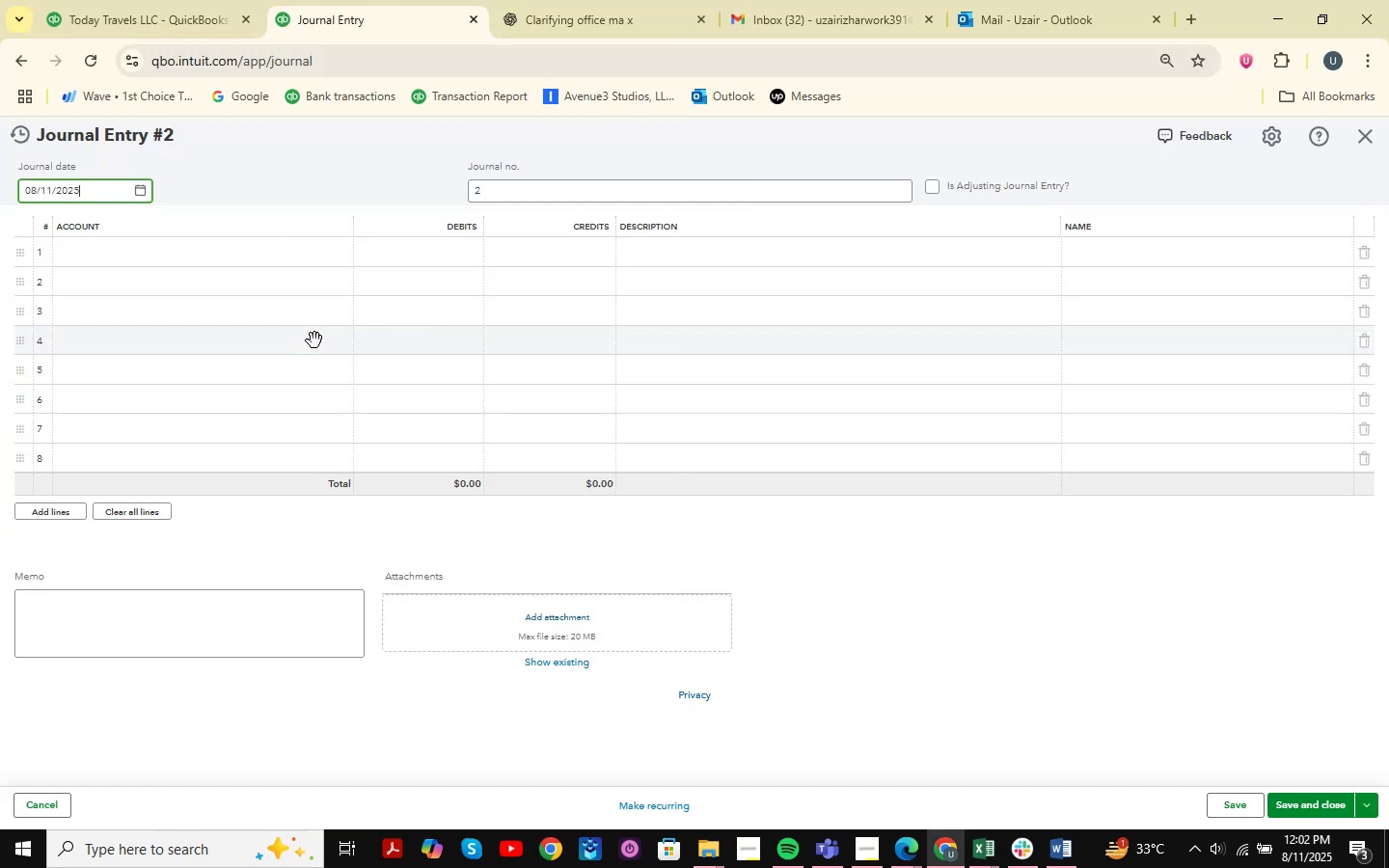 
left_click([147, 185])
 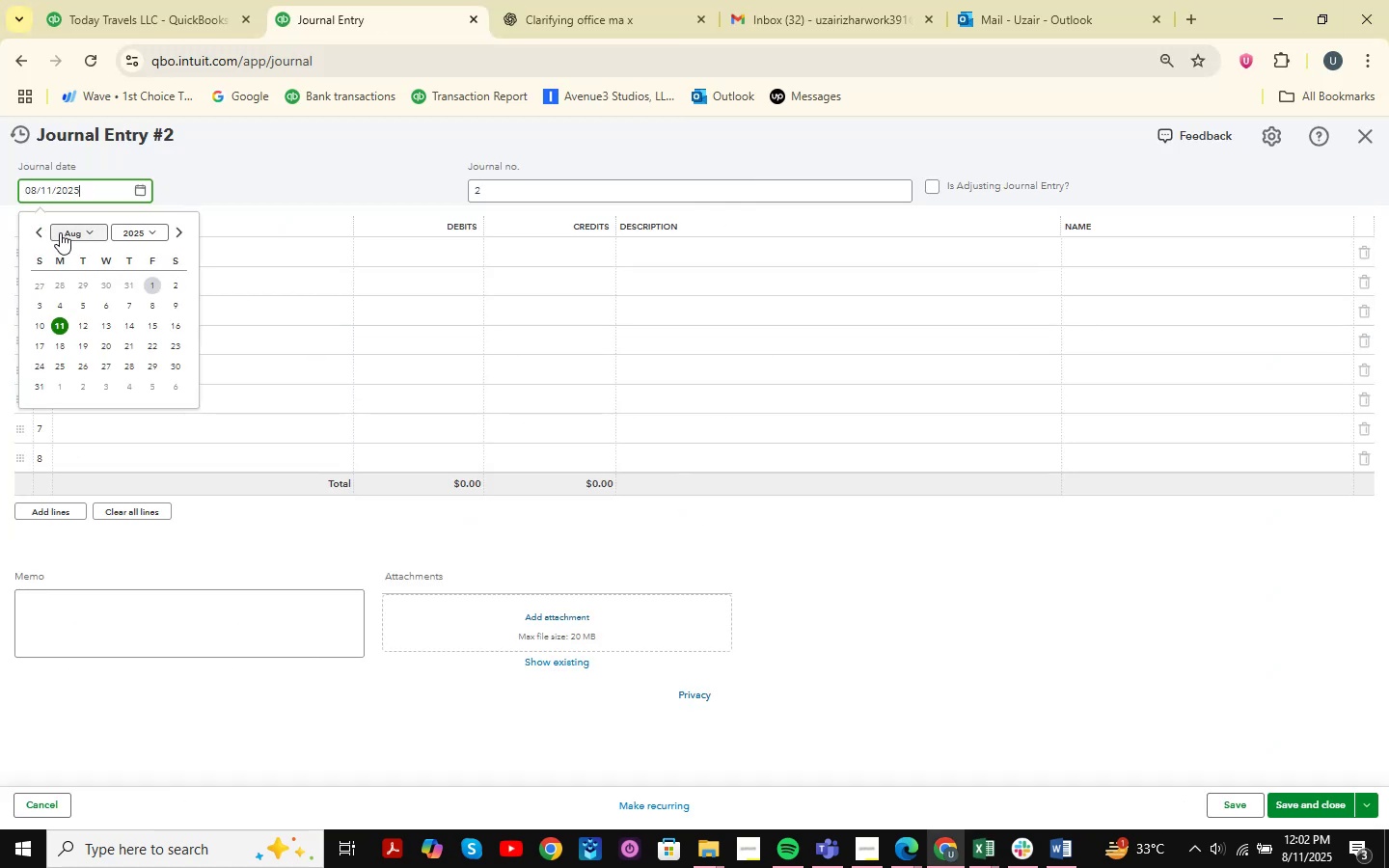 
left_click([43, 231])
 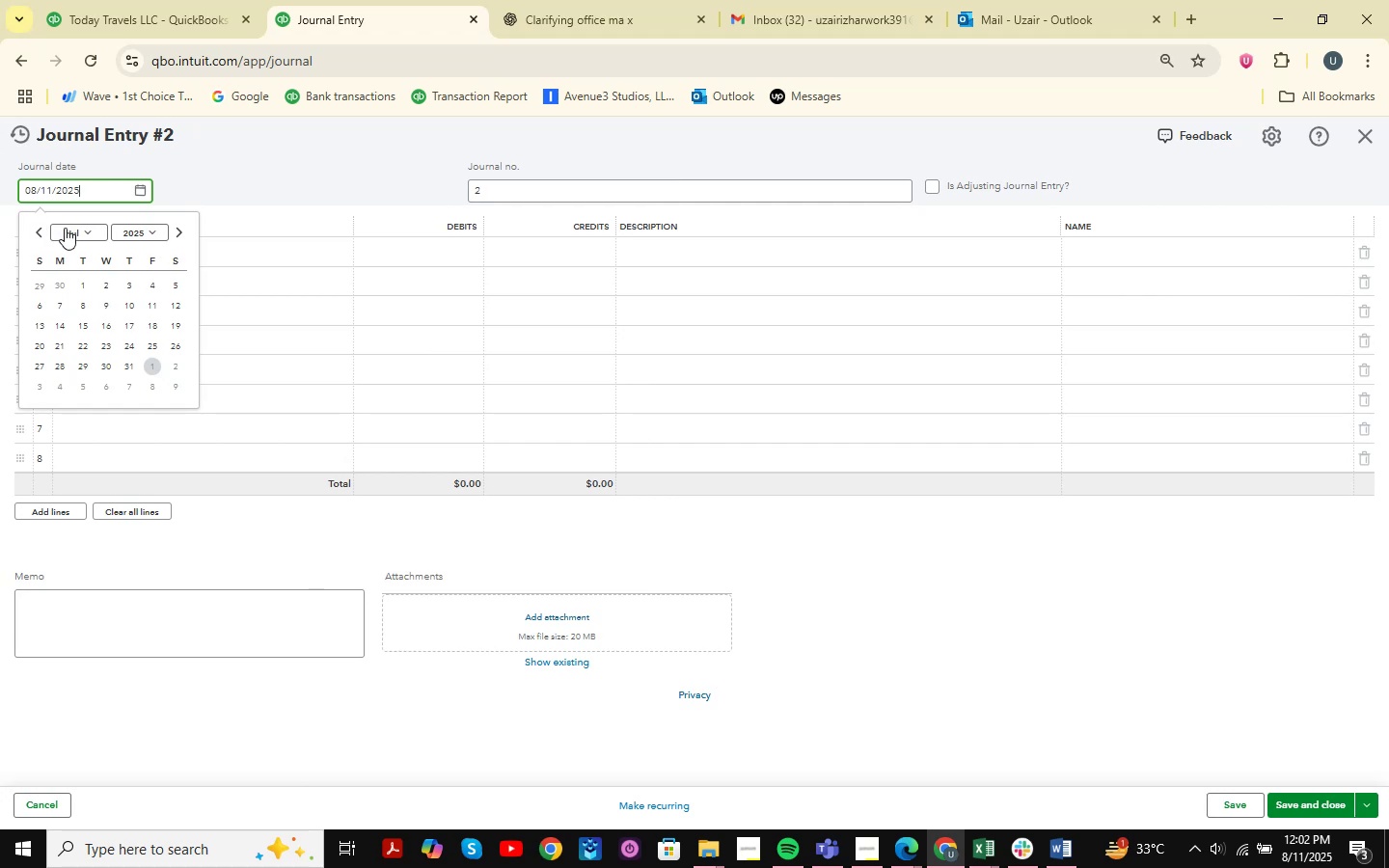 
left_click([162, 236])
 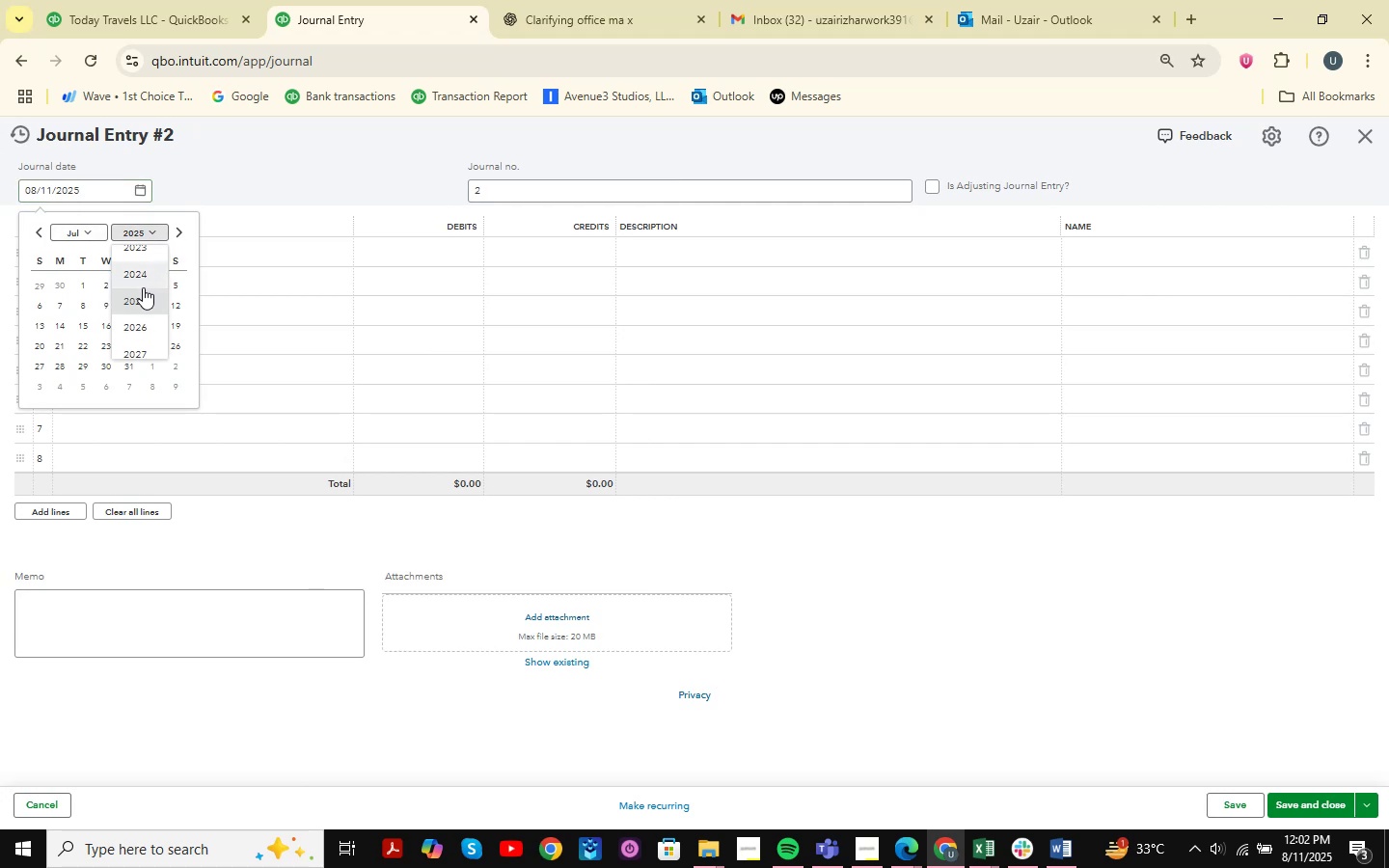 
left_click([143, 283])
 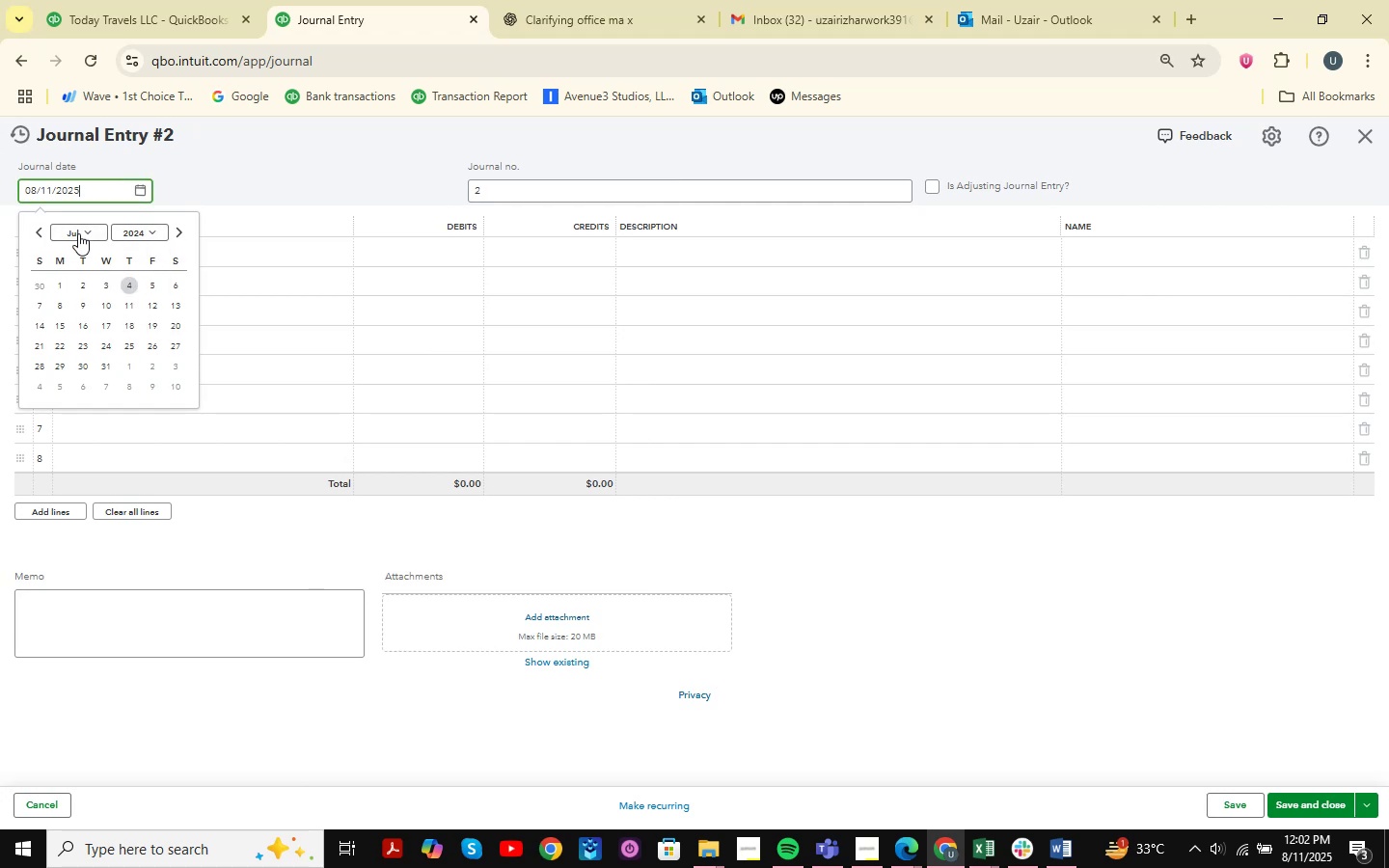 
left_click([81, 228])
 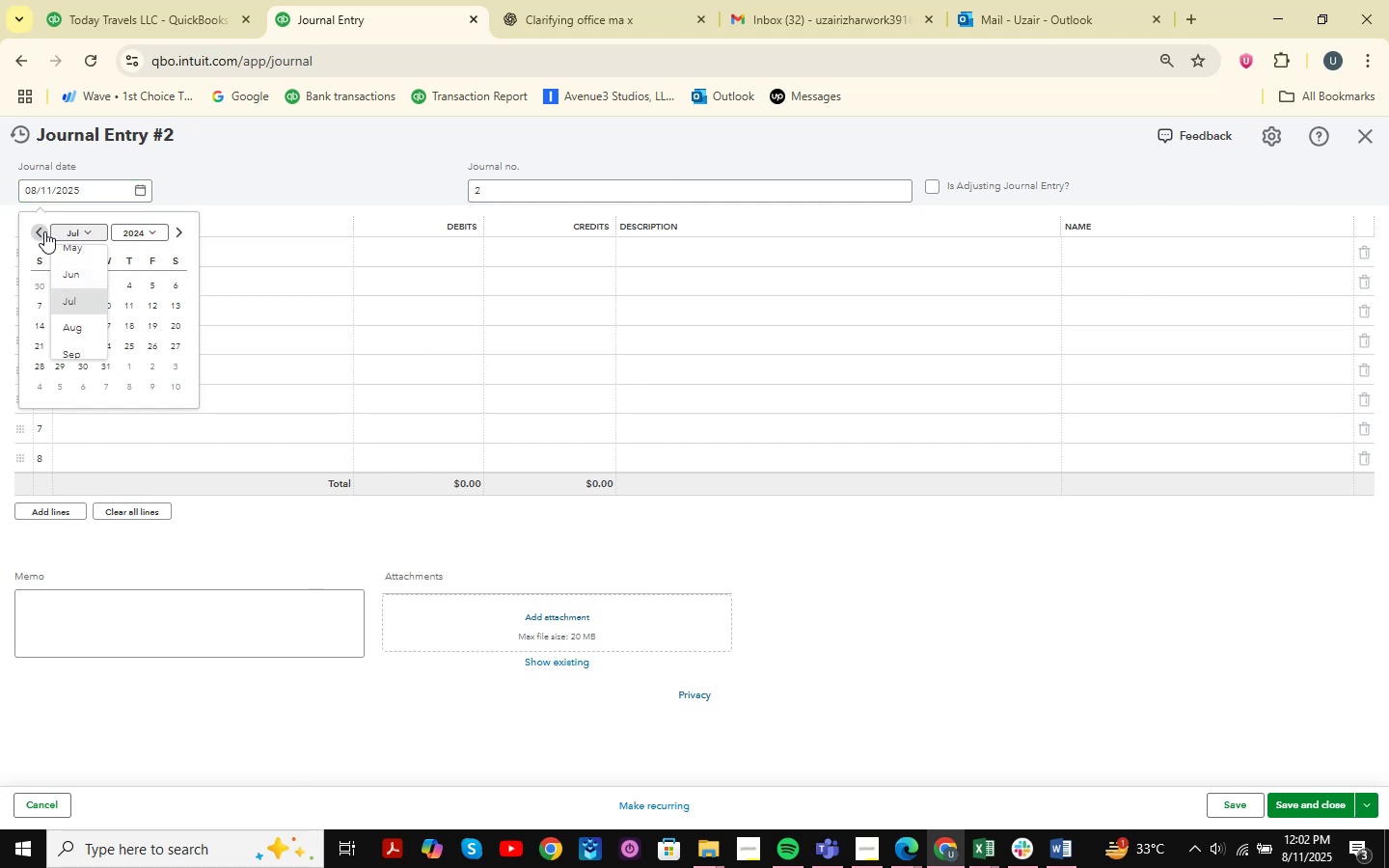 
left_click([83, 211])
 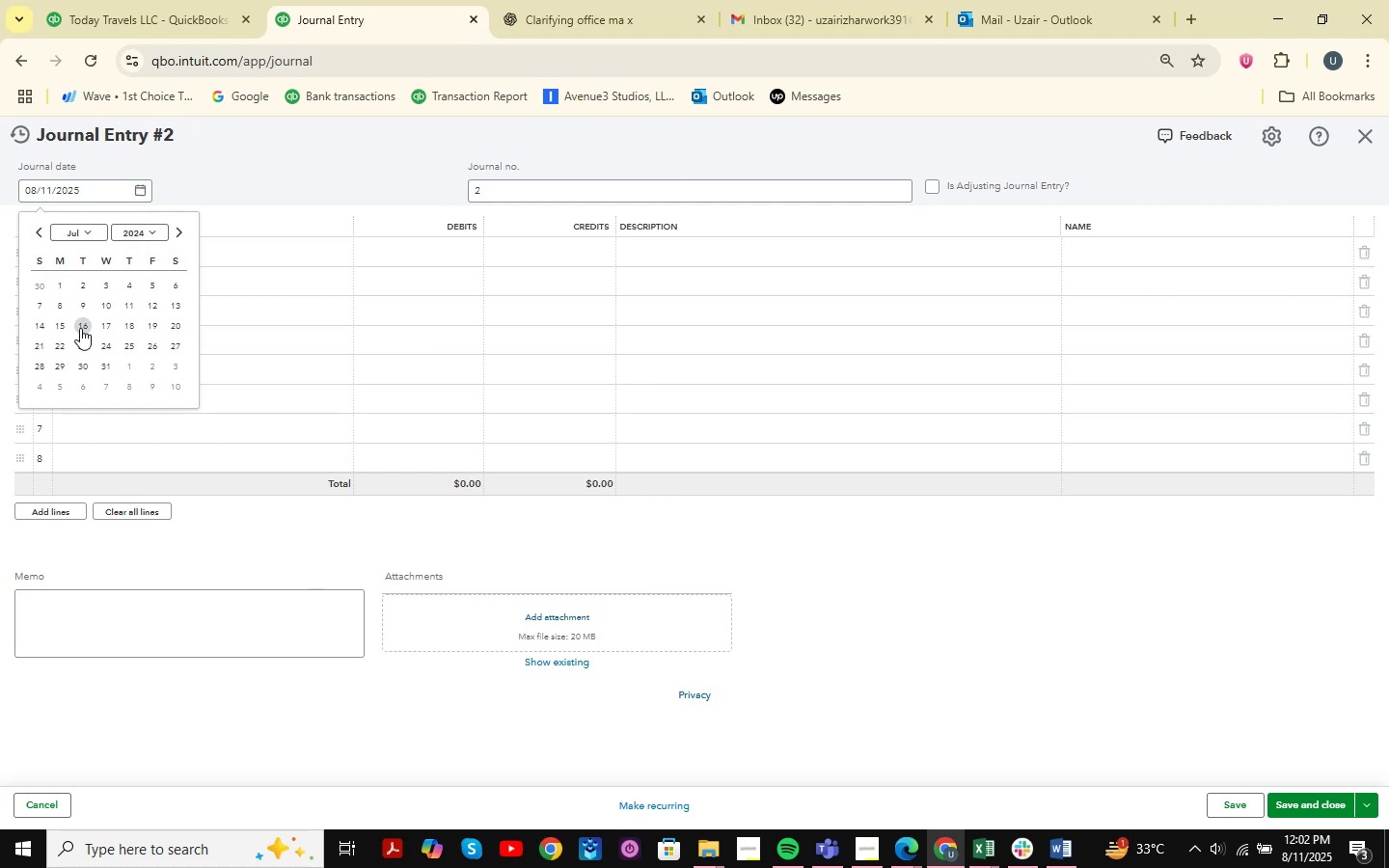 
left_click([63, 322])
 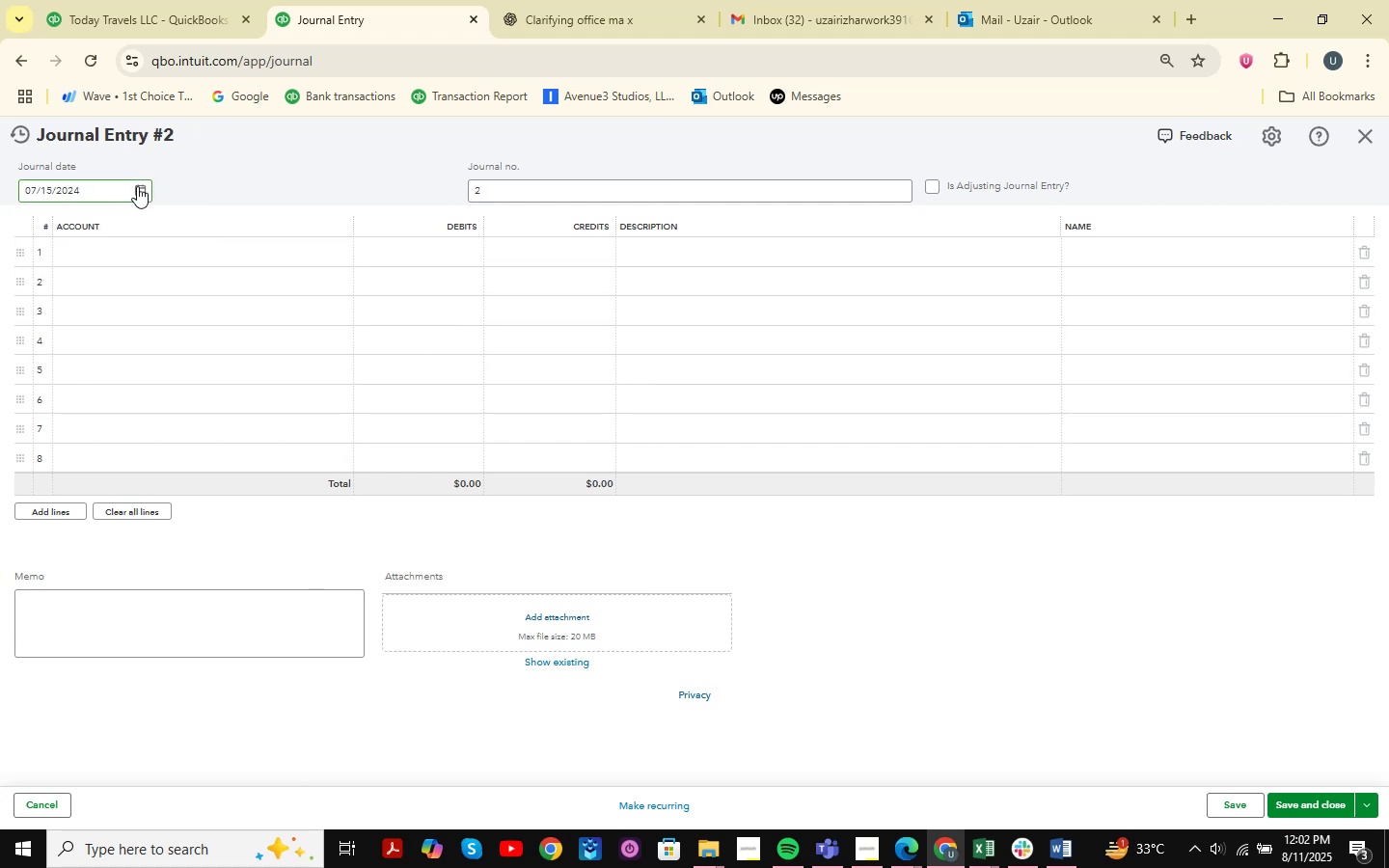 
left_click([134, 188])
 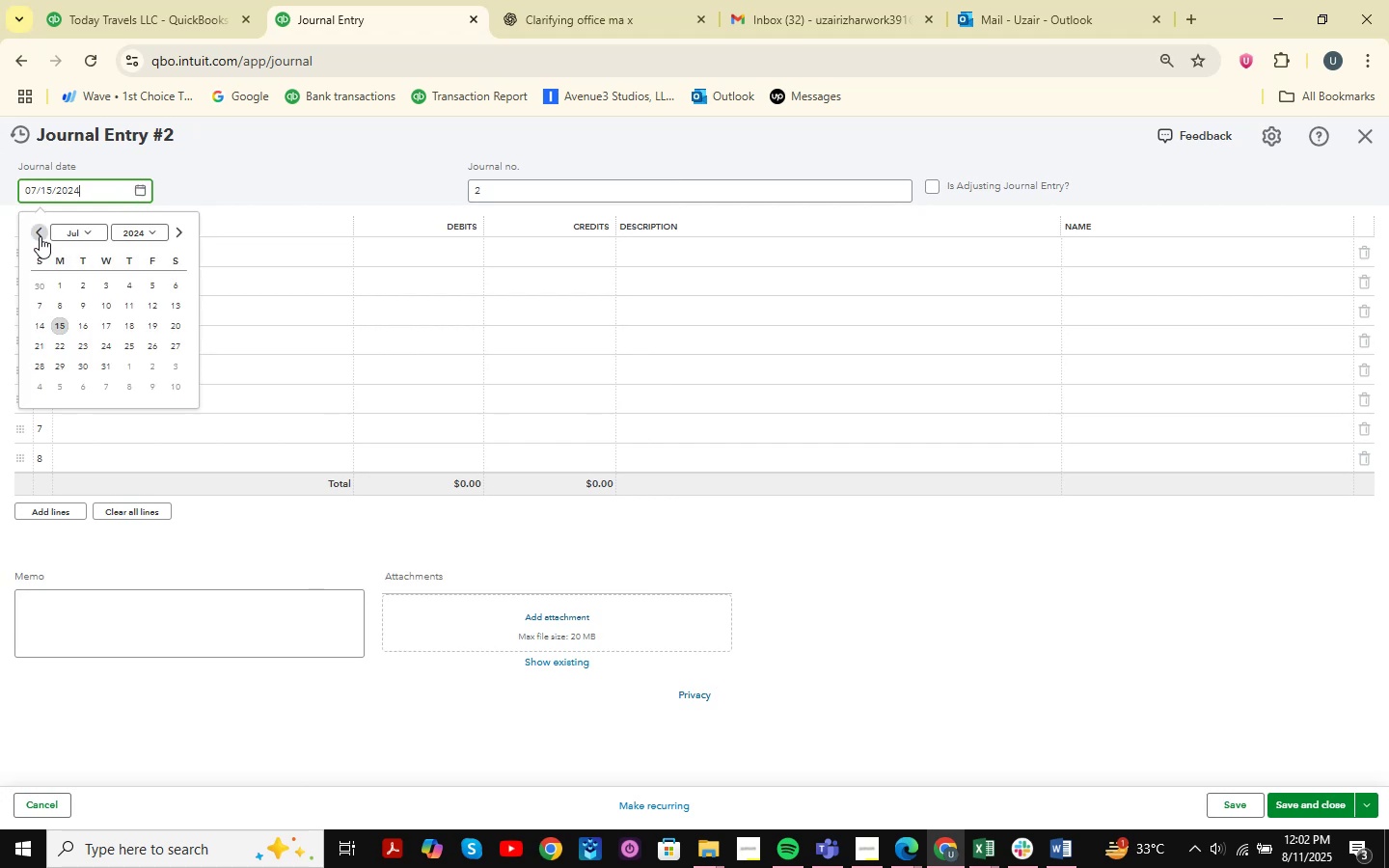 
double_click([40, 236])
 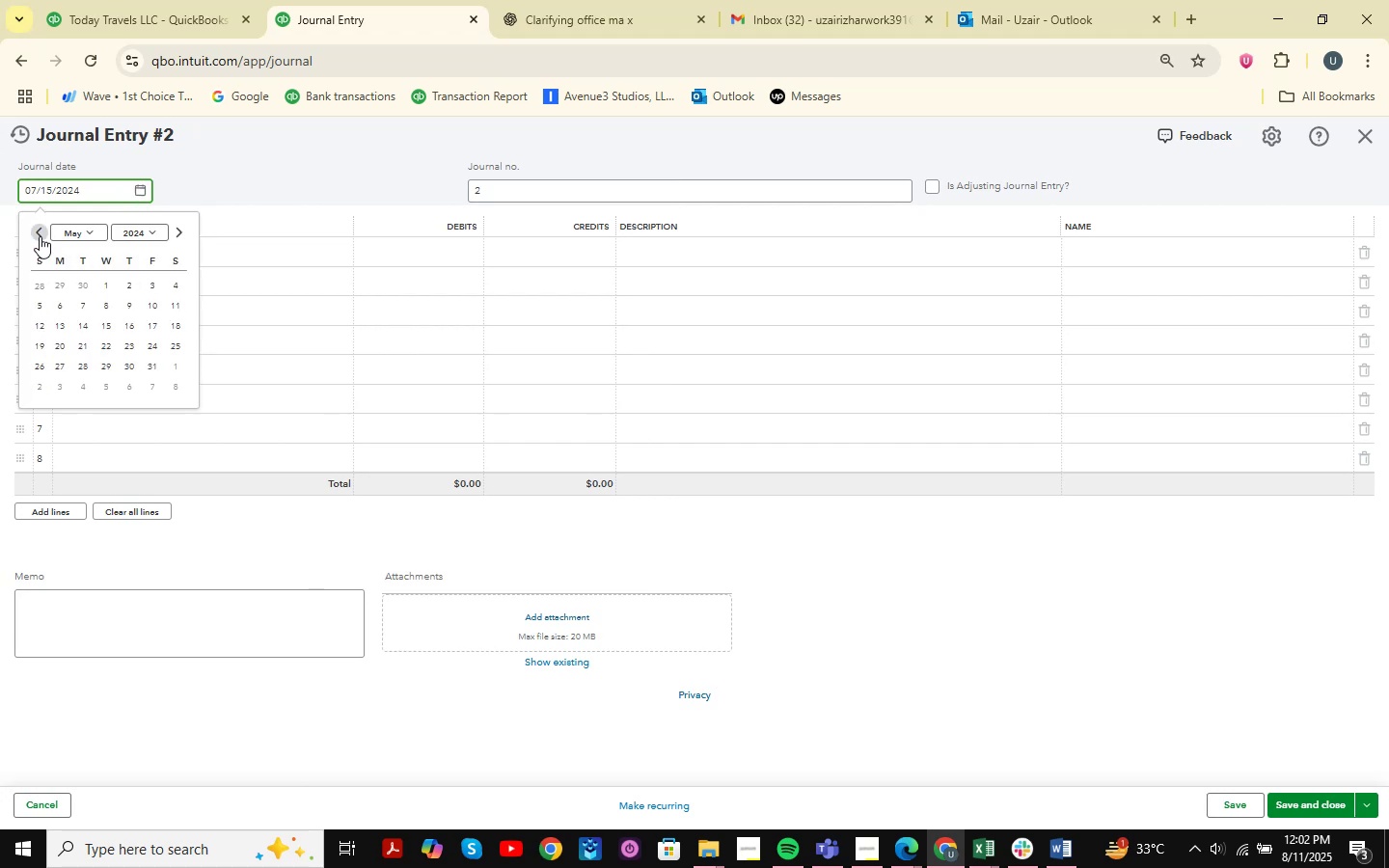 
triple_click([40, 236])
 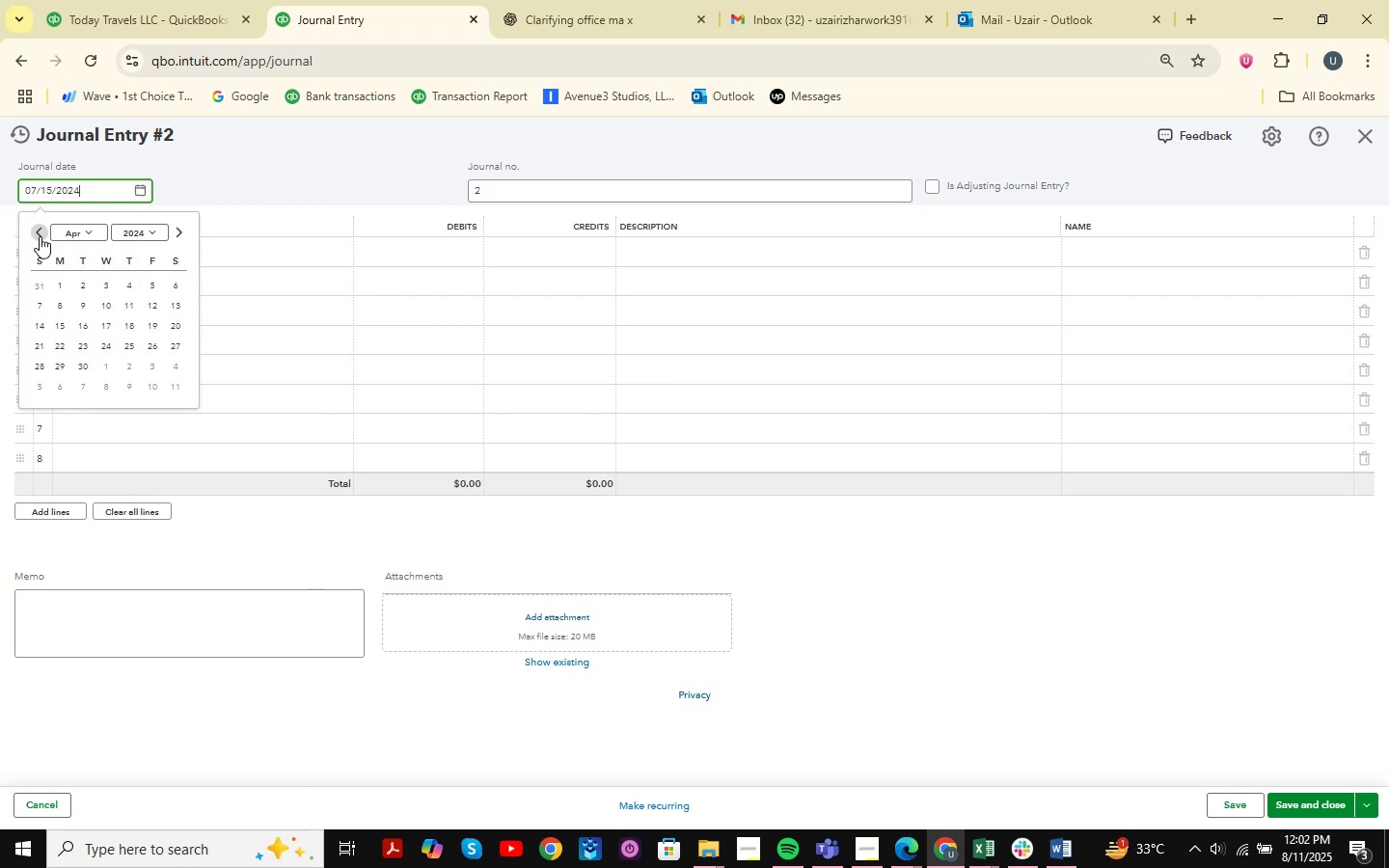 
triple_click([40, 236])
 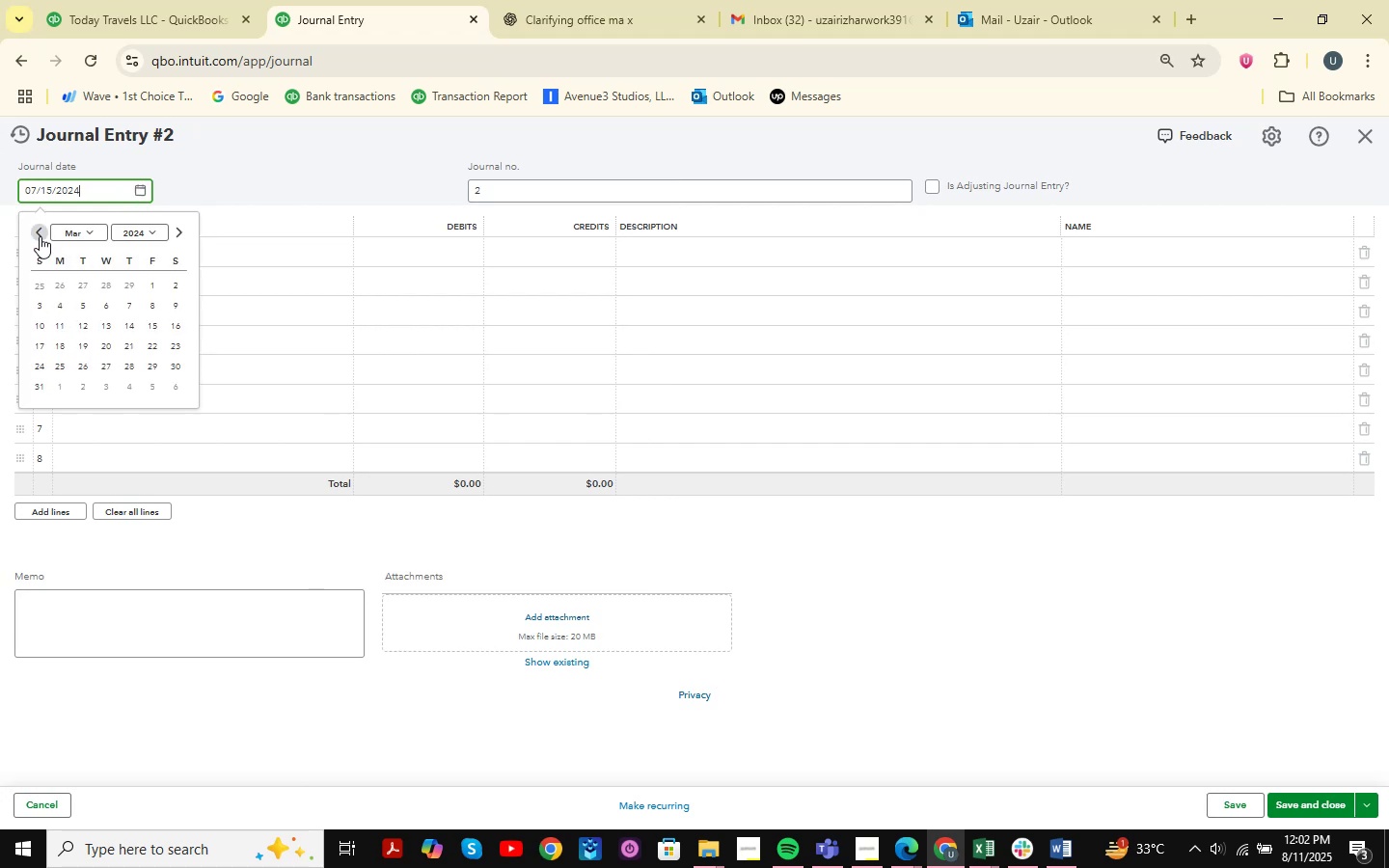 
triple_click([40, 236])
 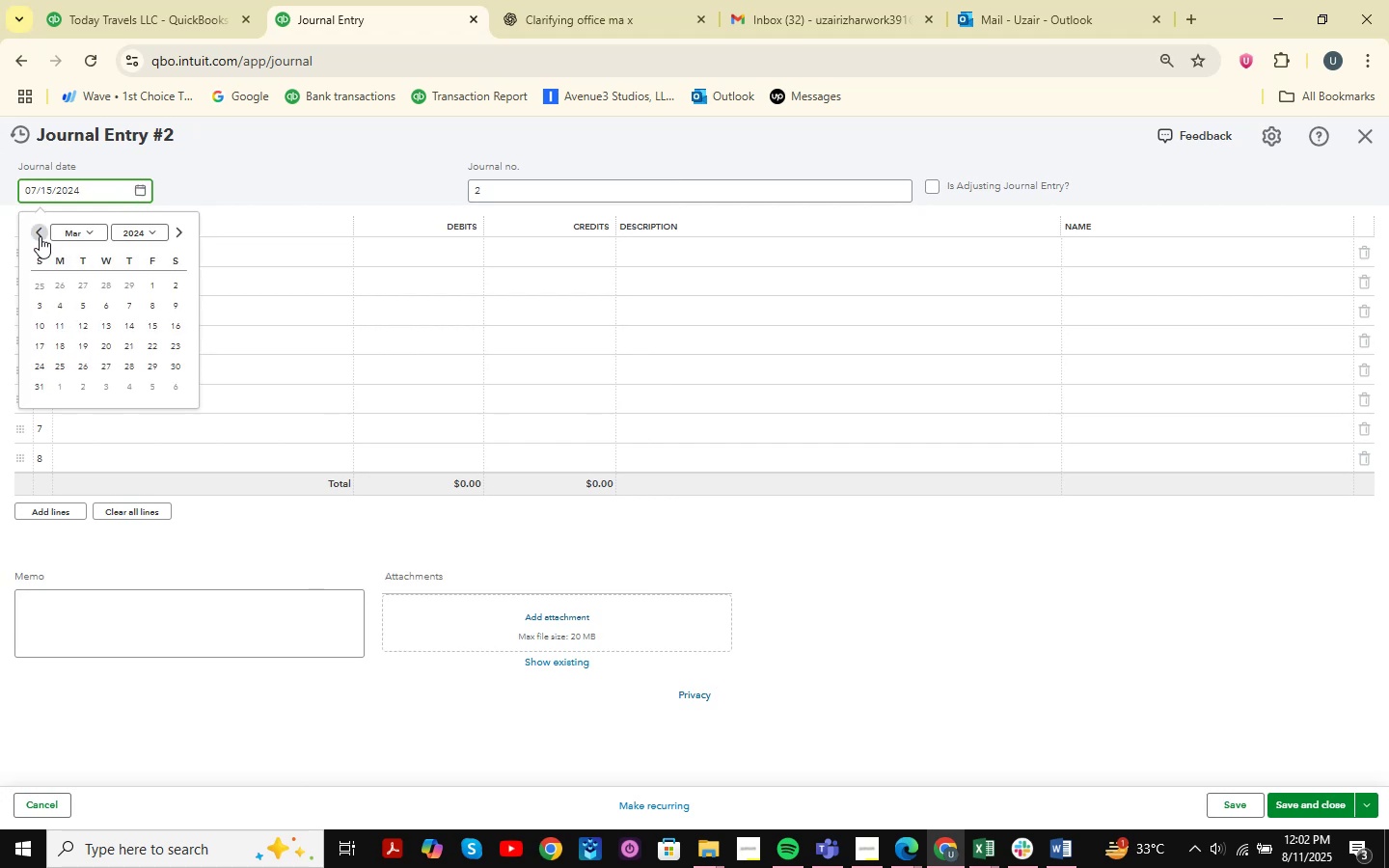 
triple_click([40, 236])
 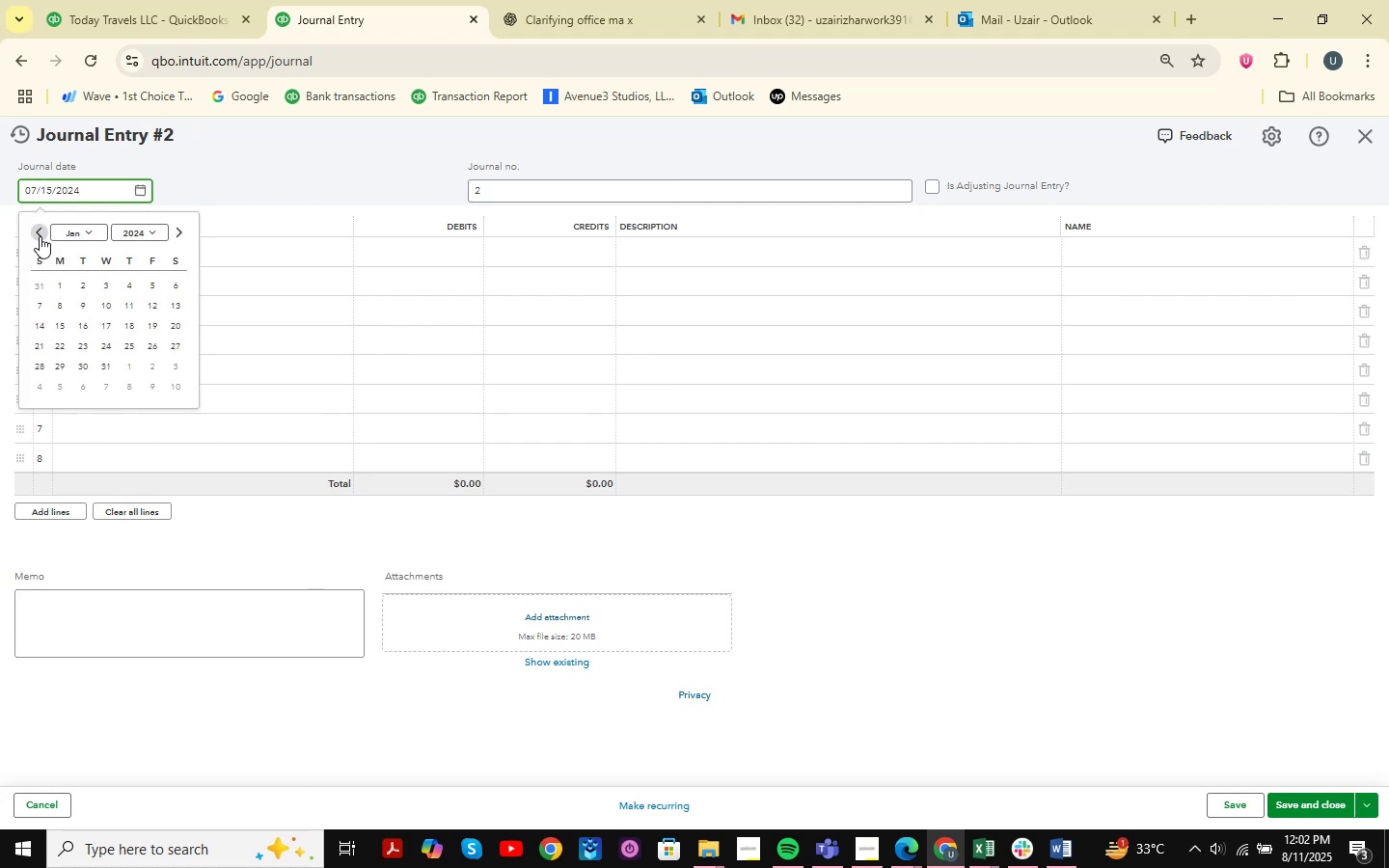 
triple_click([40, 236])
 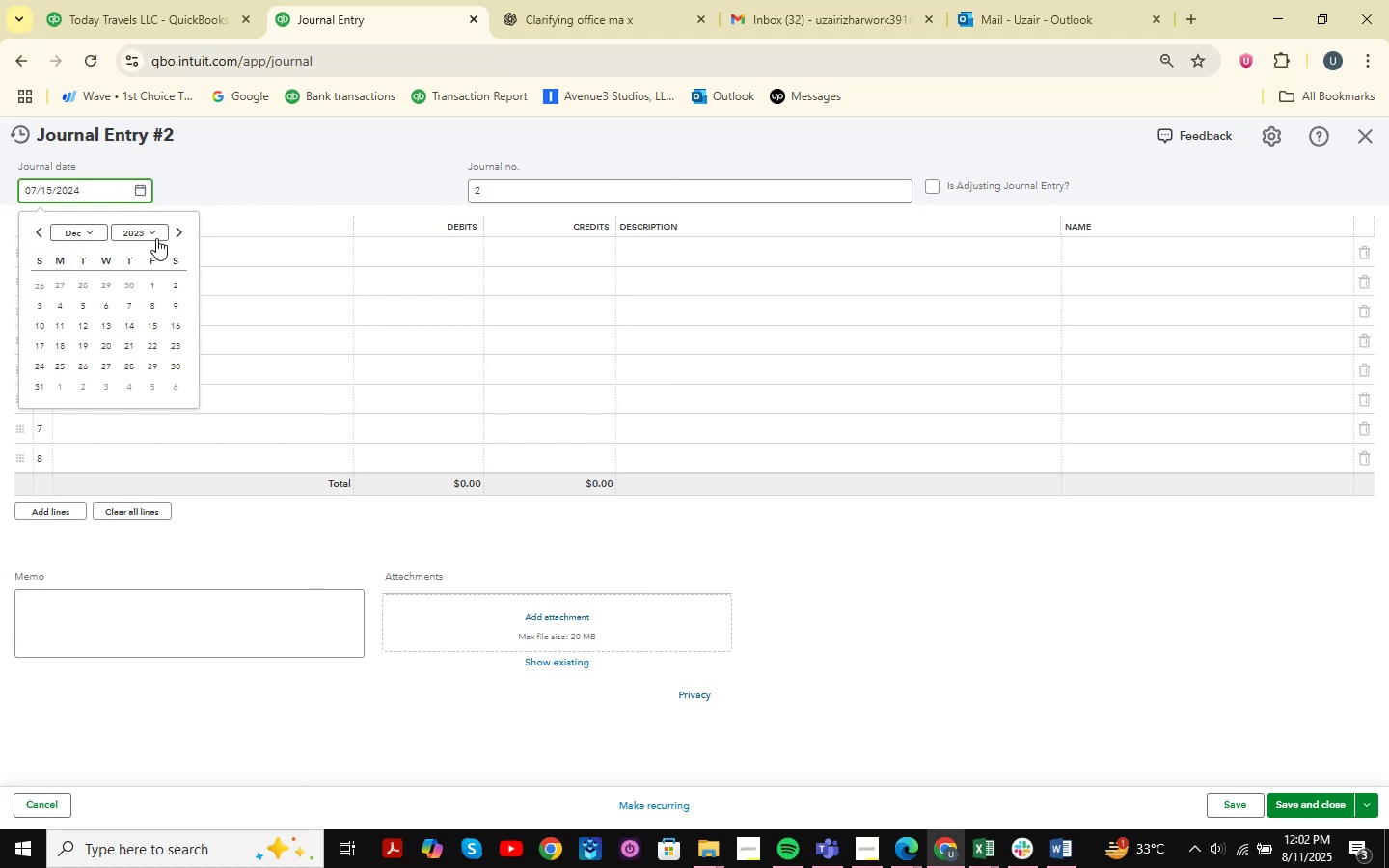 
left_click([177, 233])
 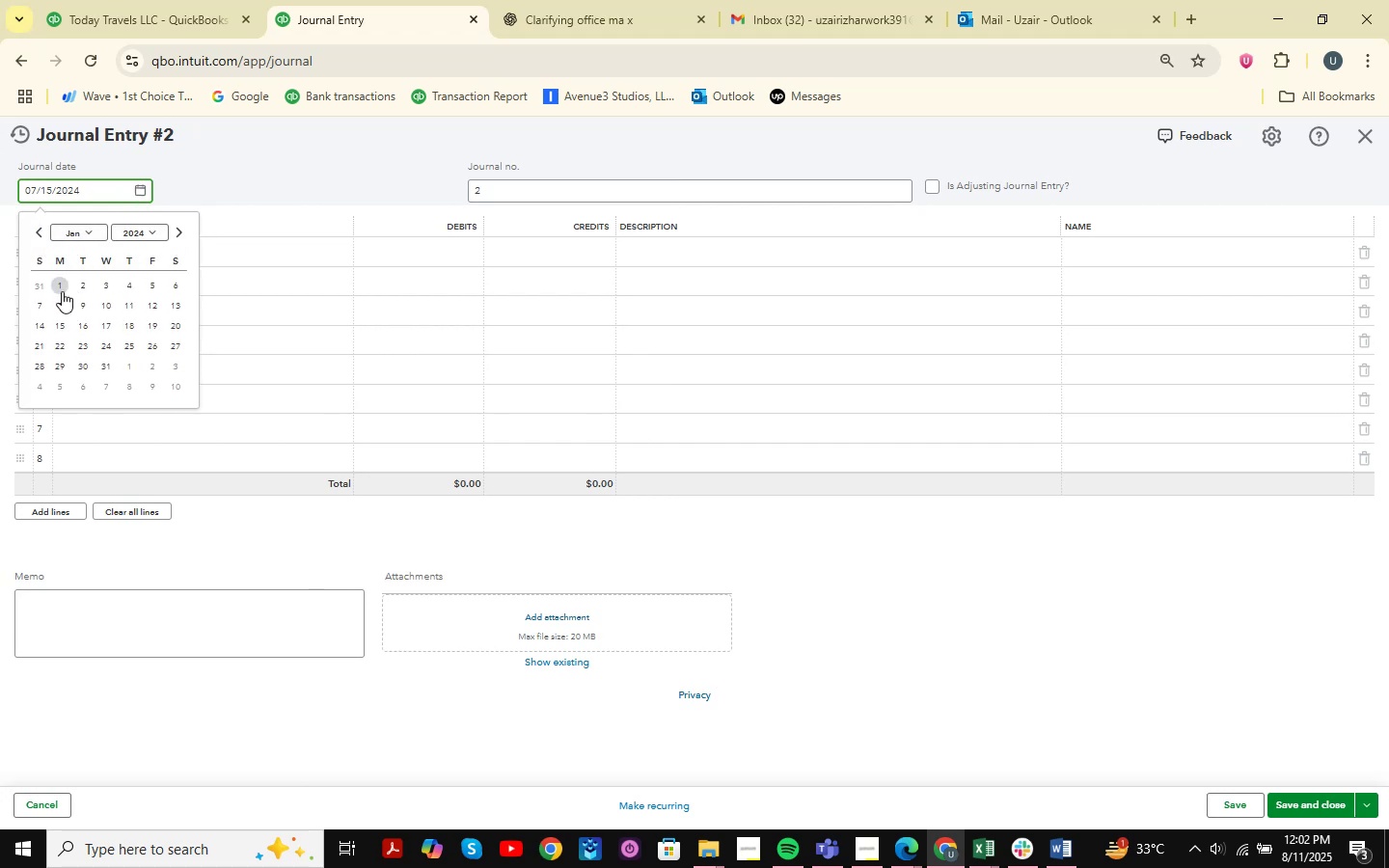 
left_click([60, 285])
 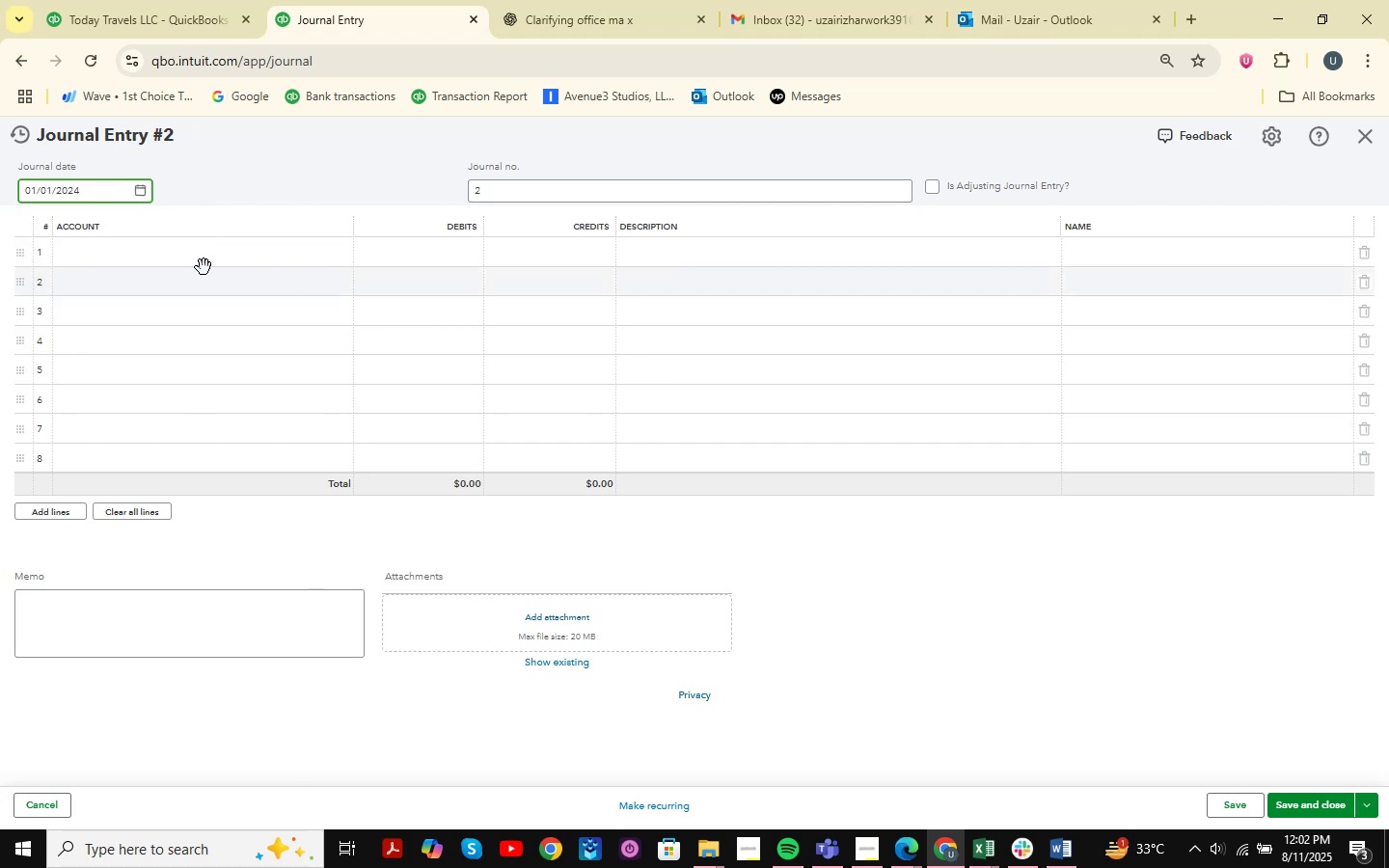 
left_click([205, 259])
 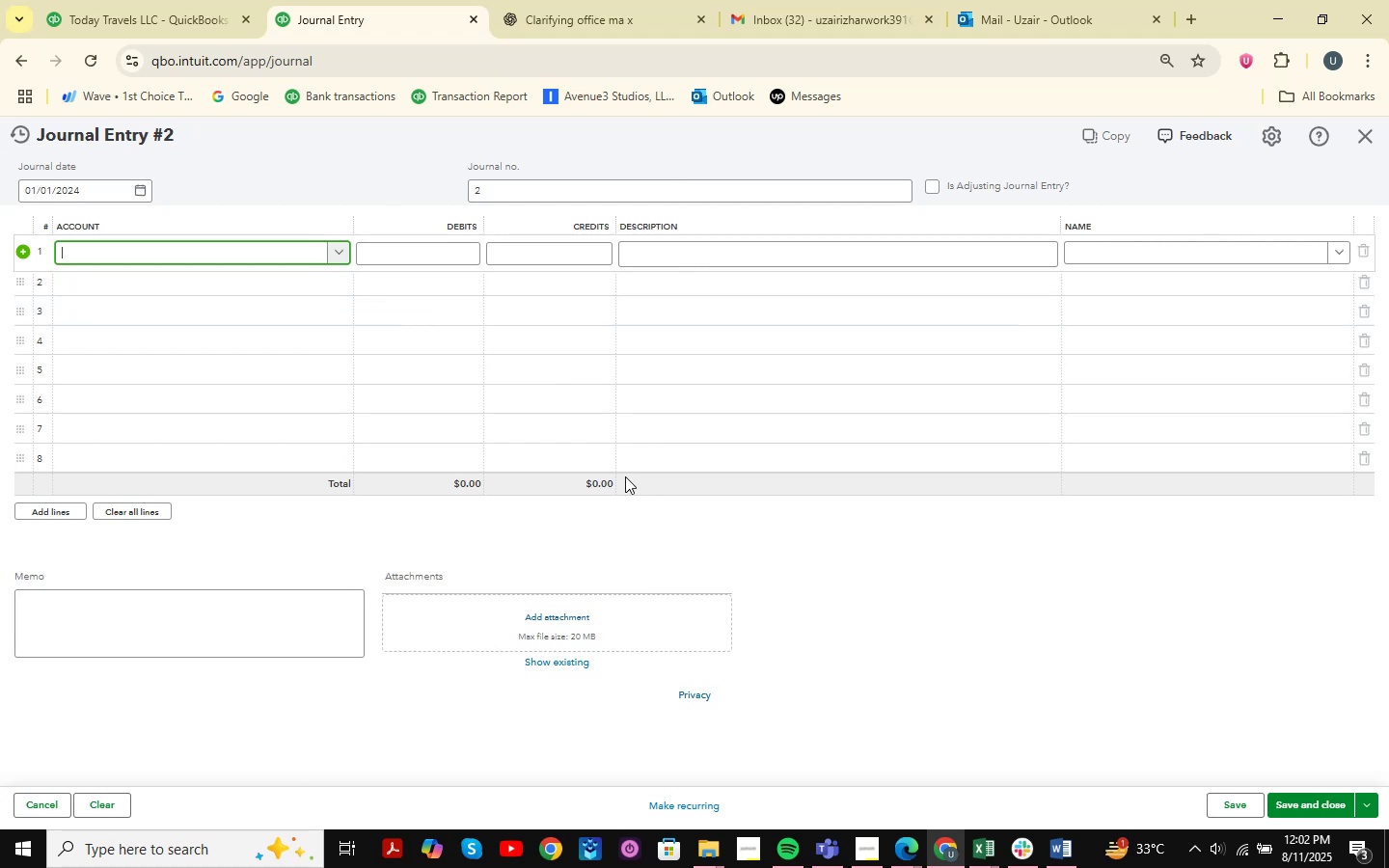 
left_click([994, 851])
 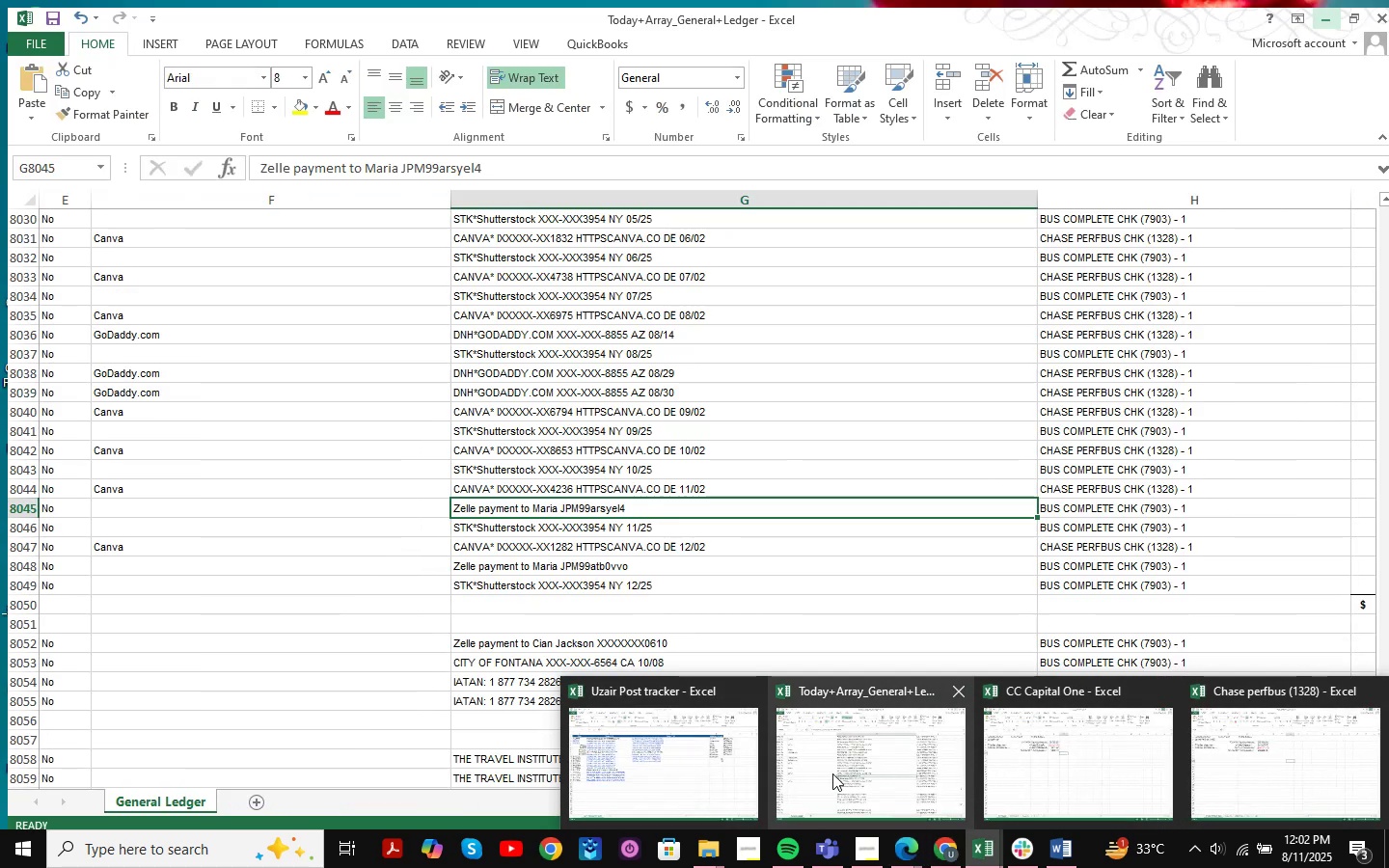 
wait(6.43)
 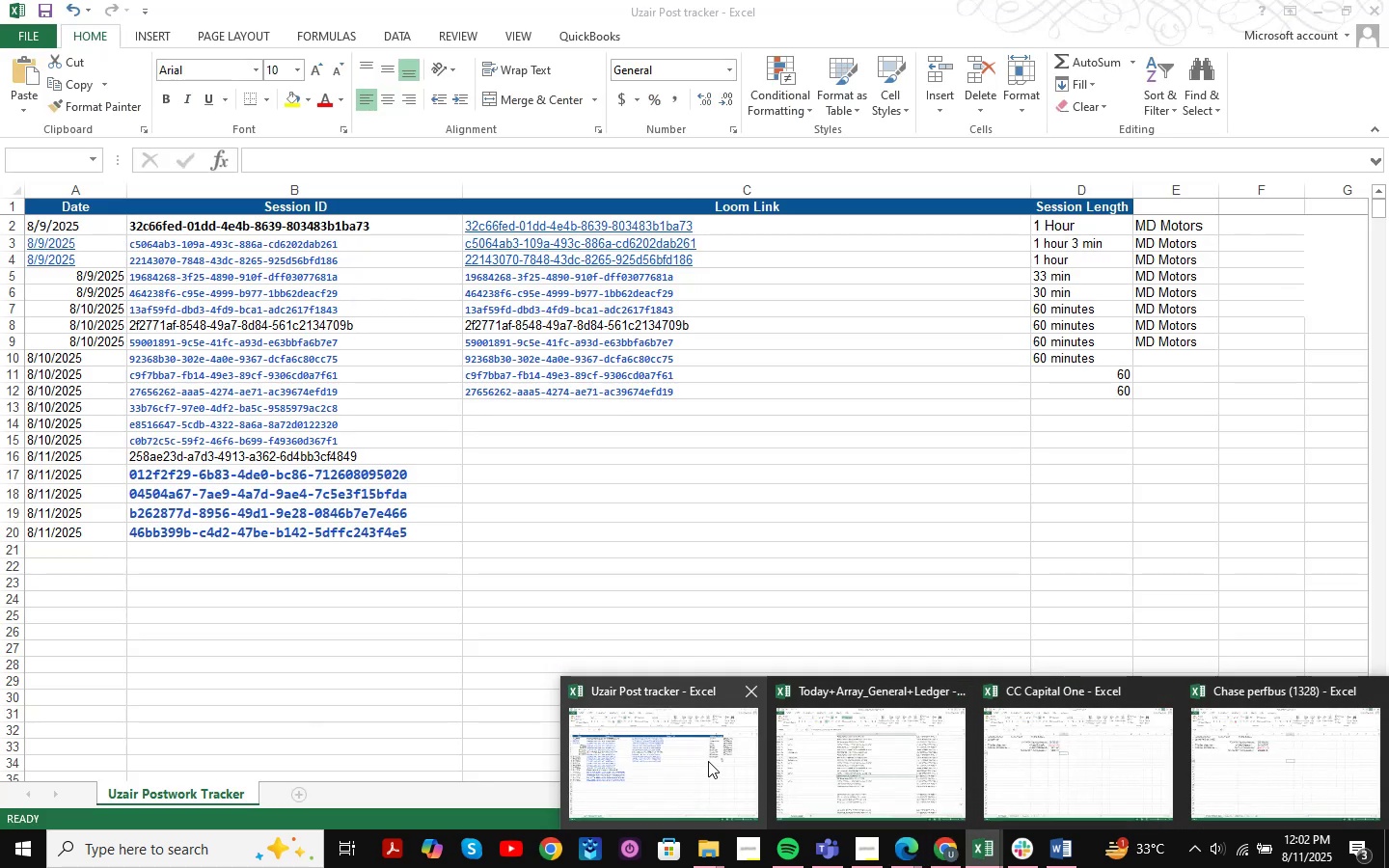 
left_click([1039, 780])
 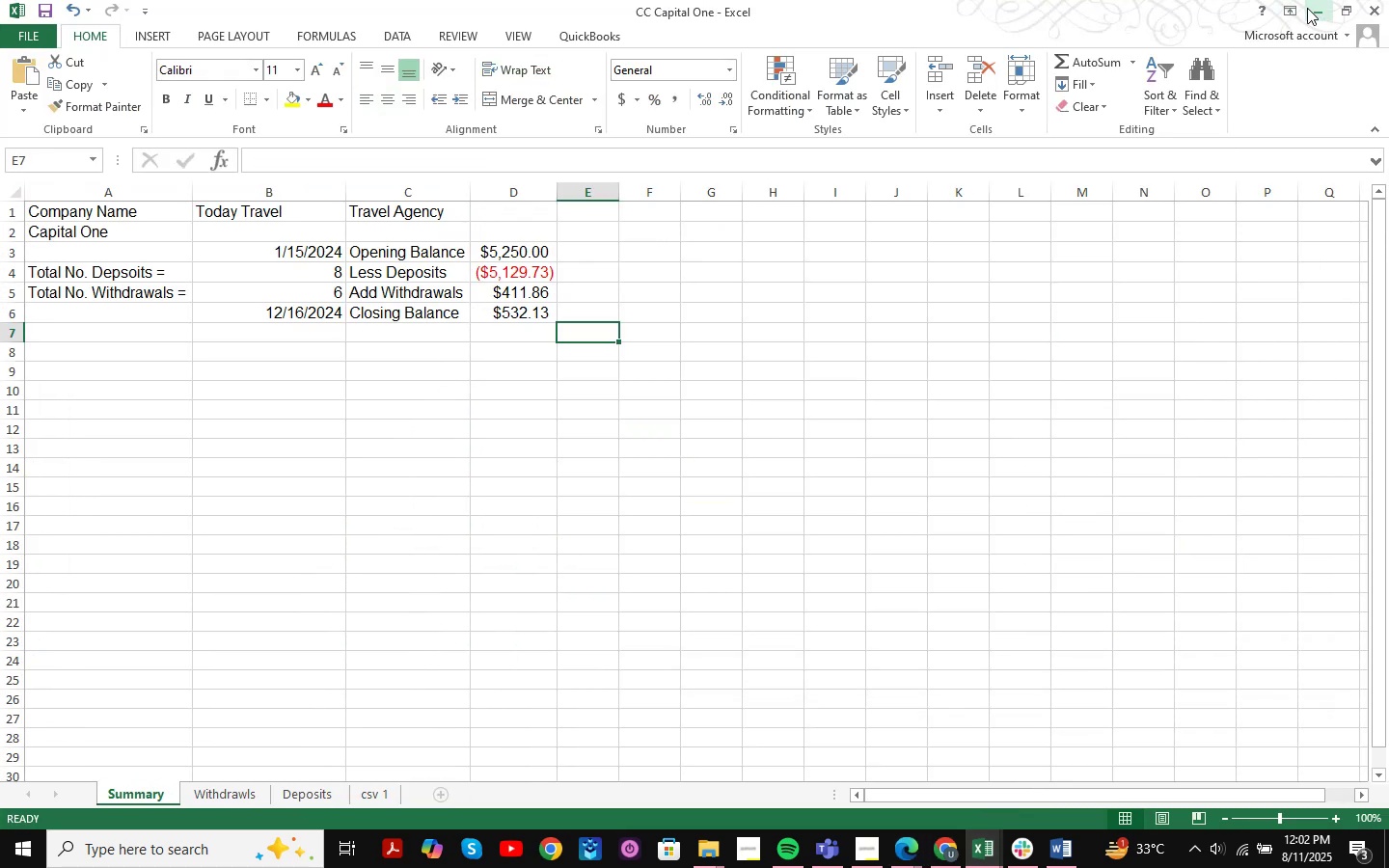 
left_click([1307, 8])
 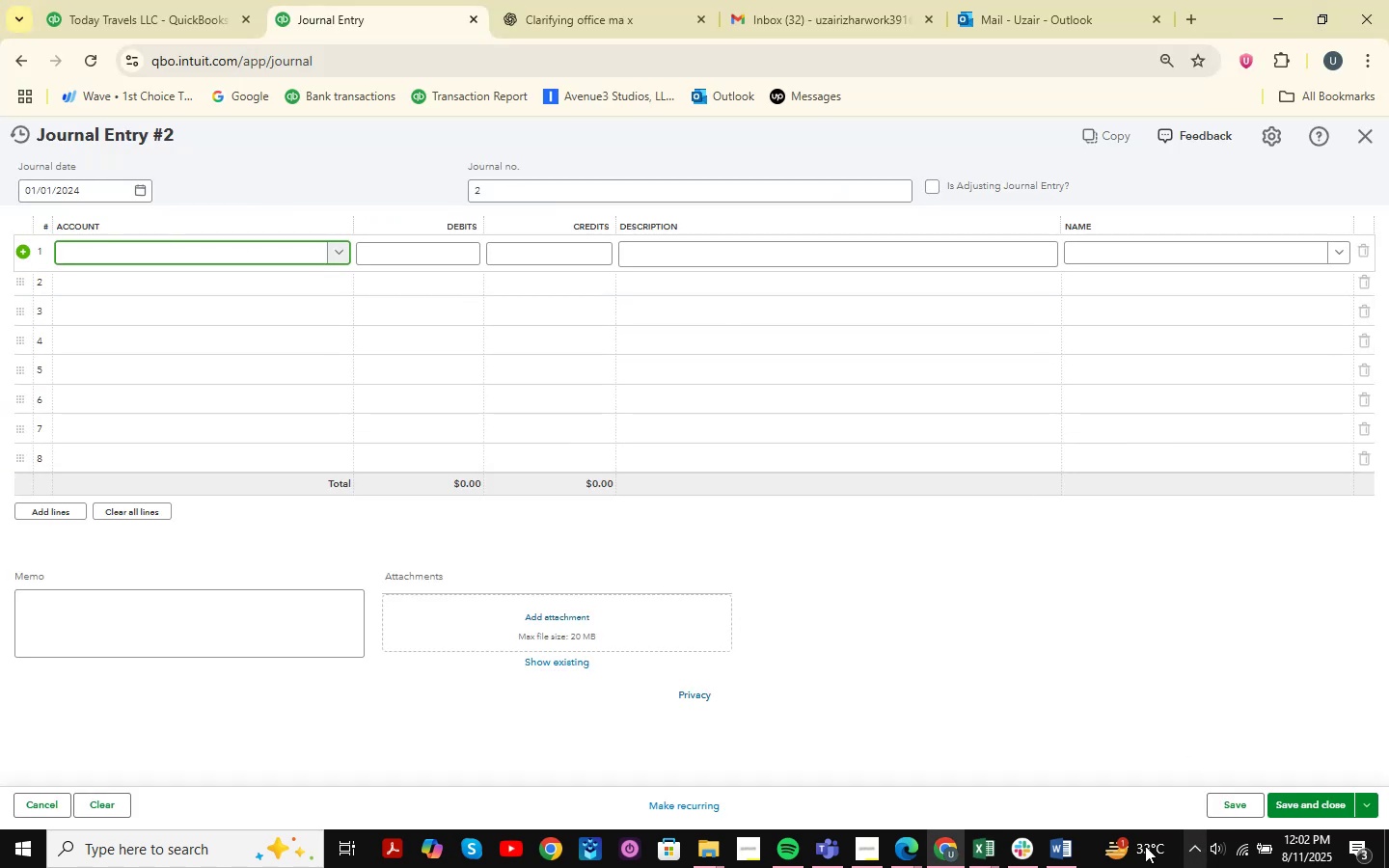 
left_click([1002, 849])
 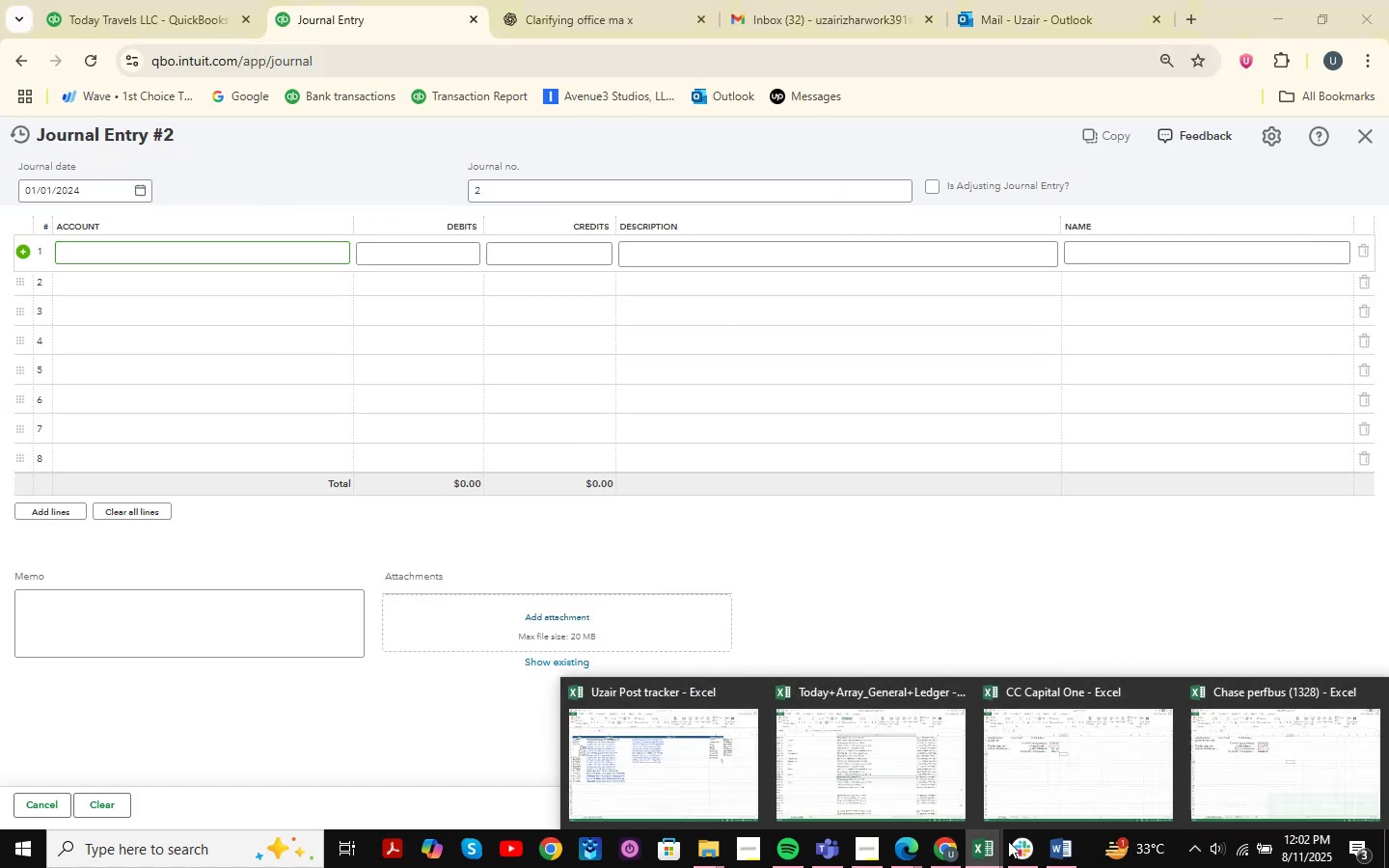 
mouse_move([1053, 707])
 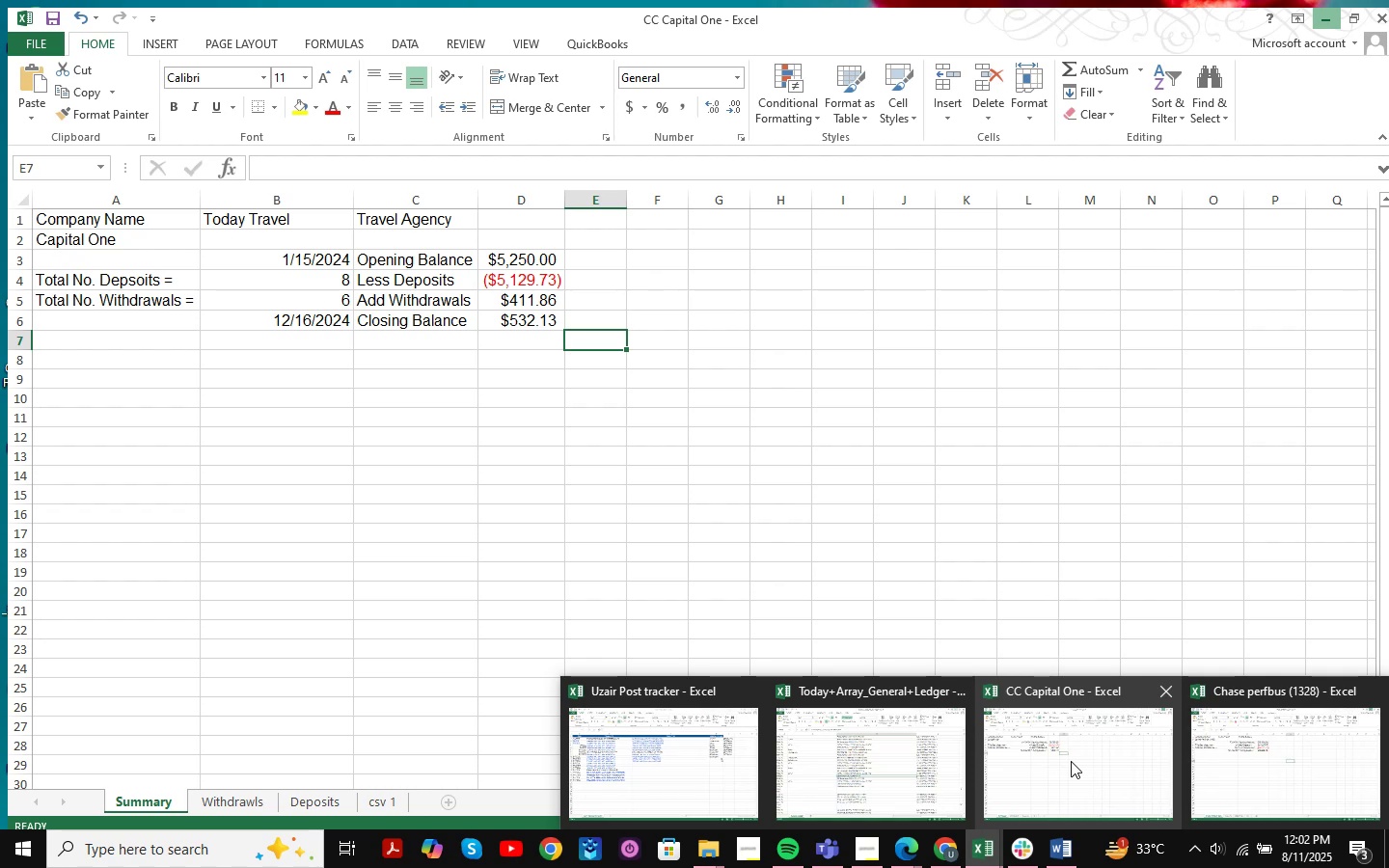 
wait(7.58)
 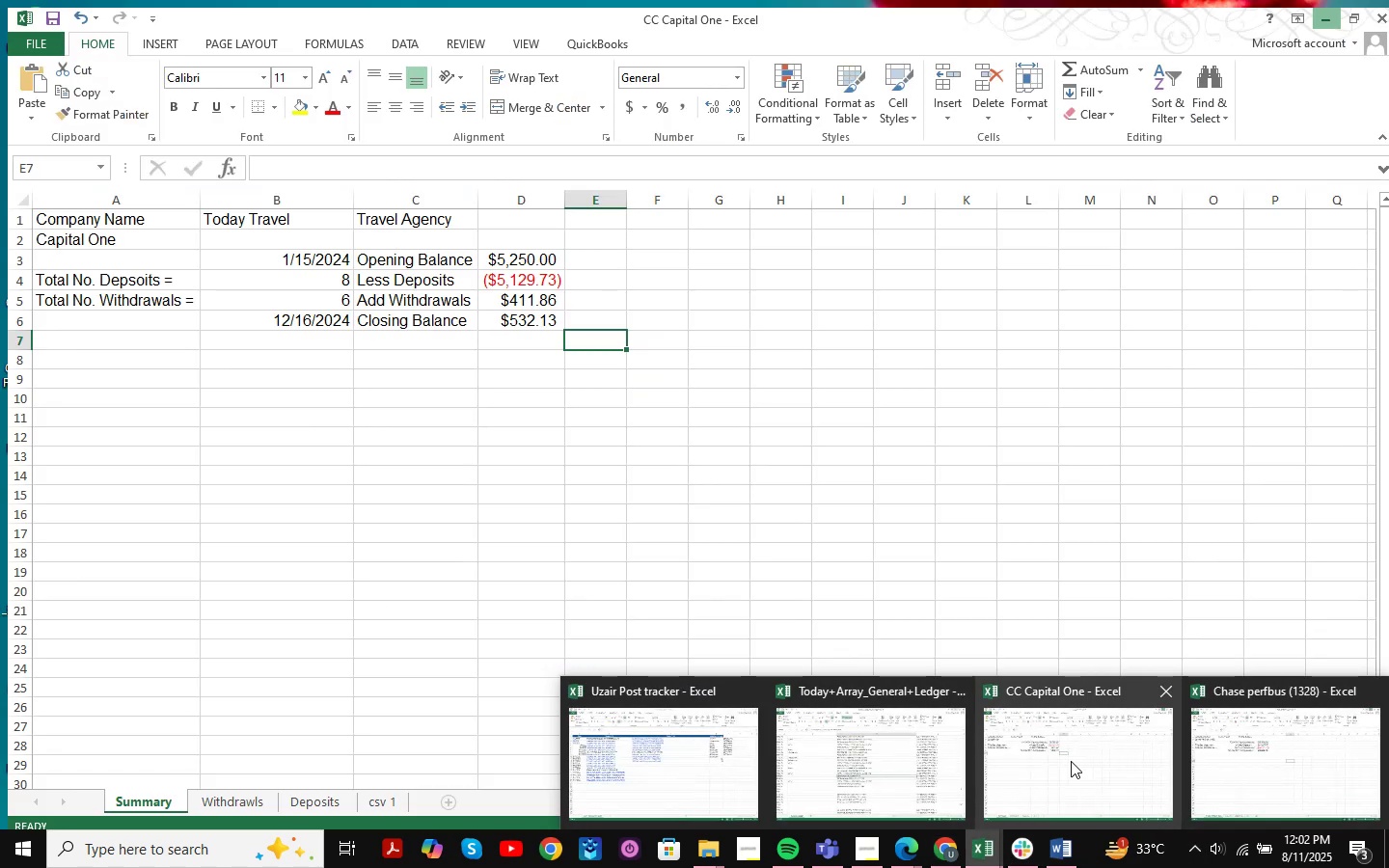 
left_click([173, 255])
 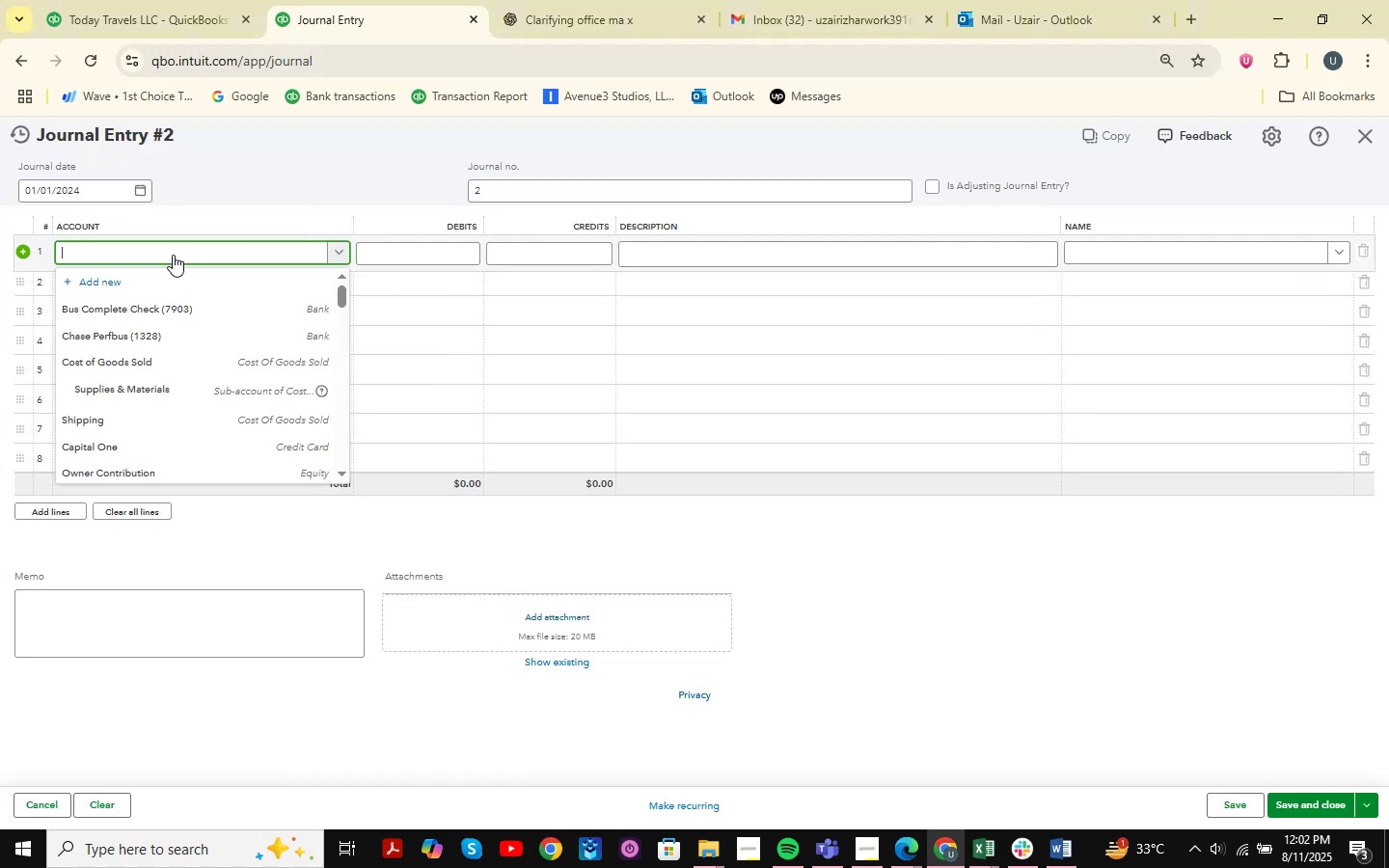 
type(cc)
key(Backspace)
key(Backspace)
key(Backspace)
type(capital )
 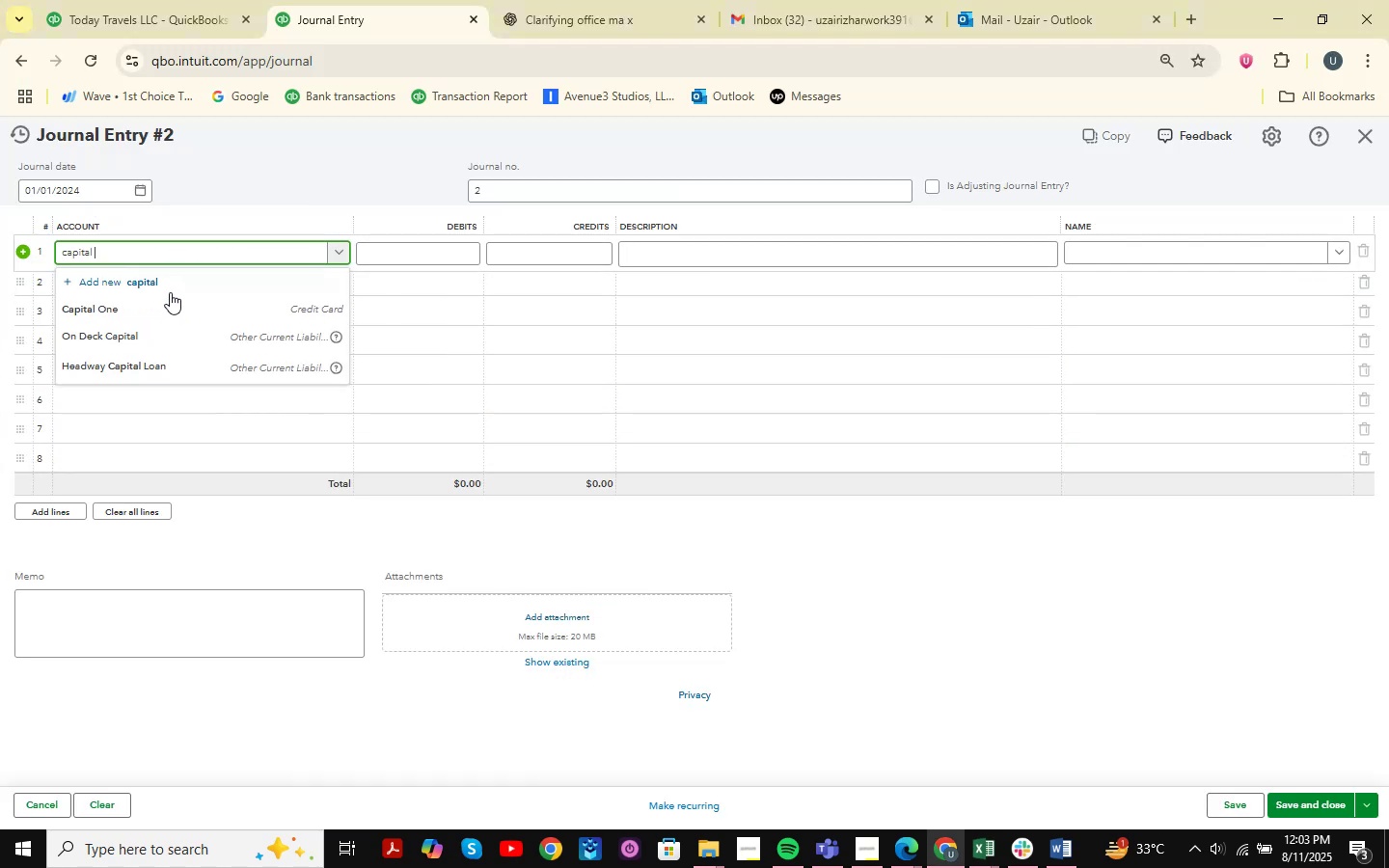 
left_click([148, 310])
 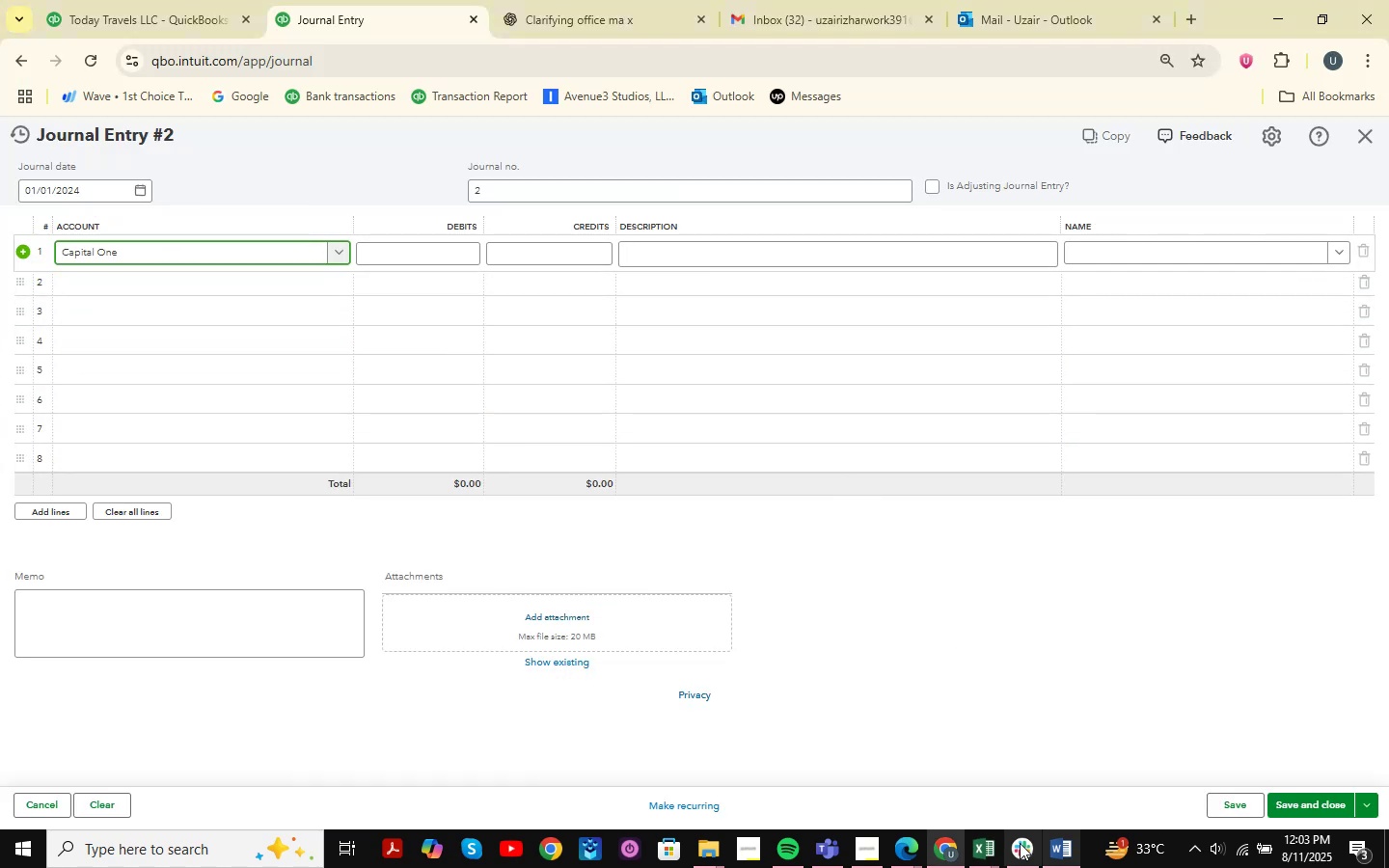 
left_click([983, 851])
 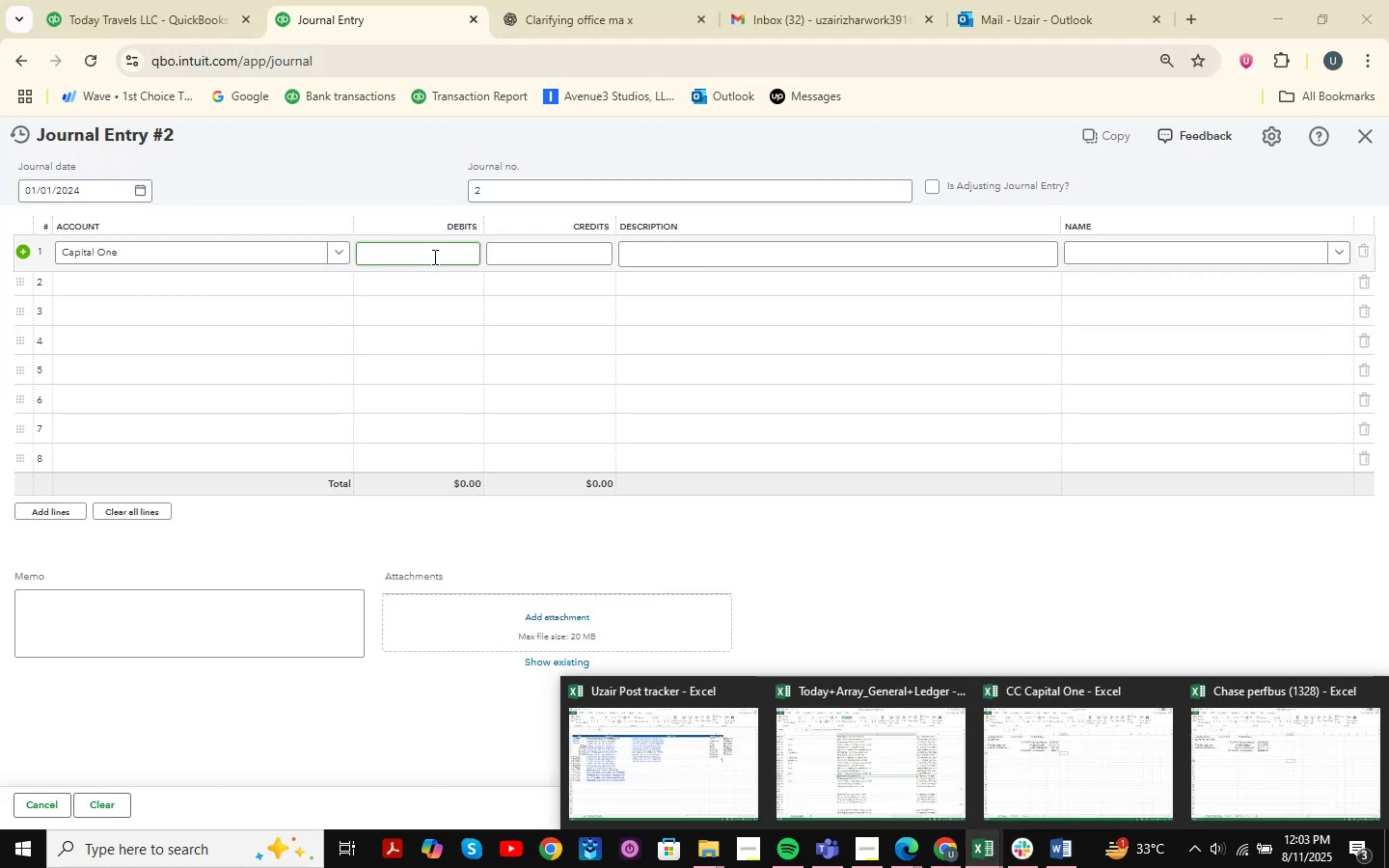 
wait(5.95)
 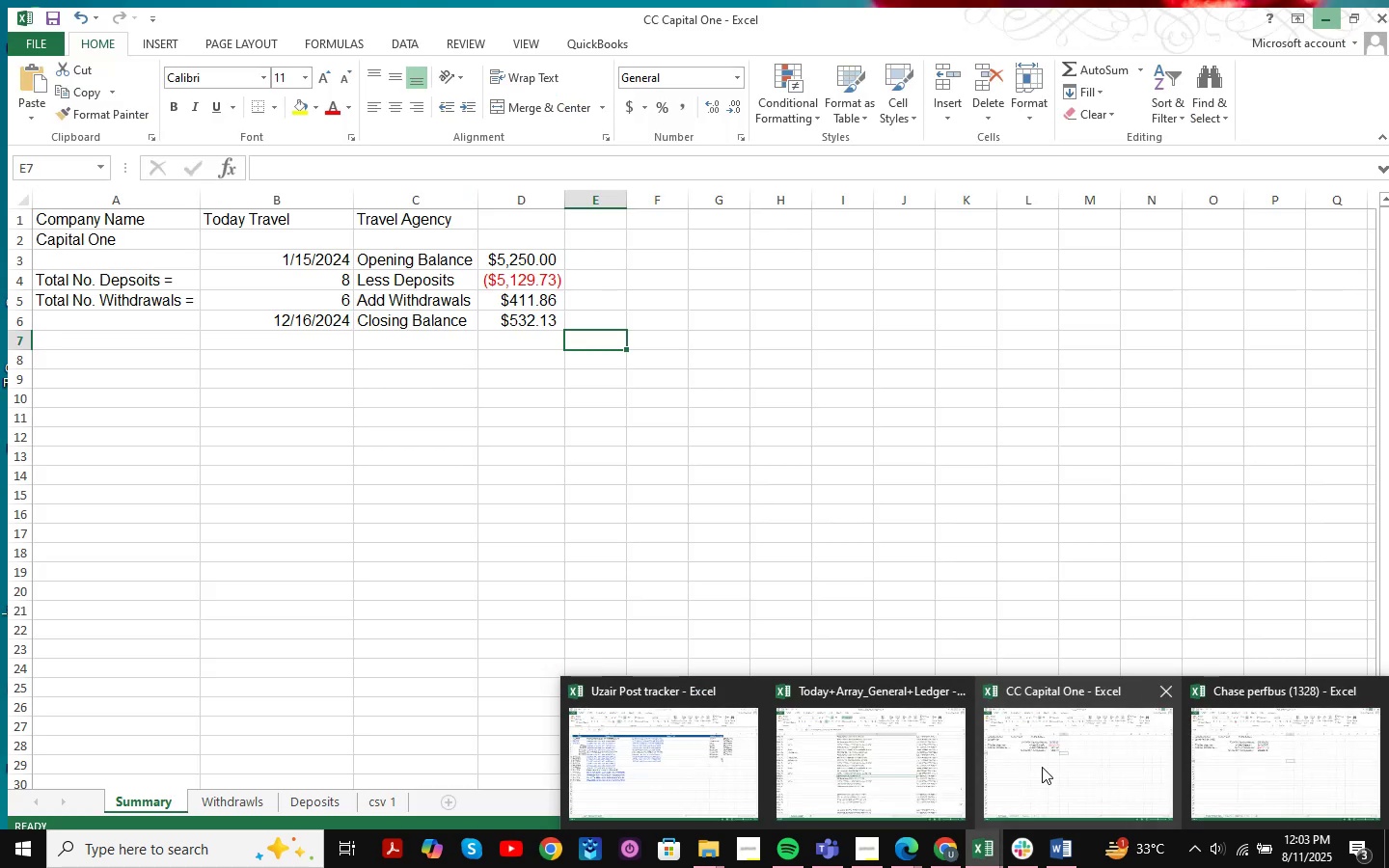 
left_click([558, 247])
 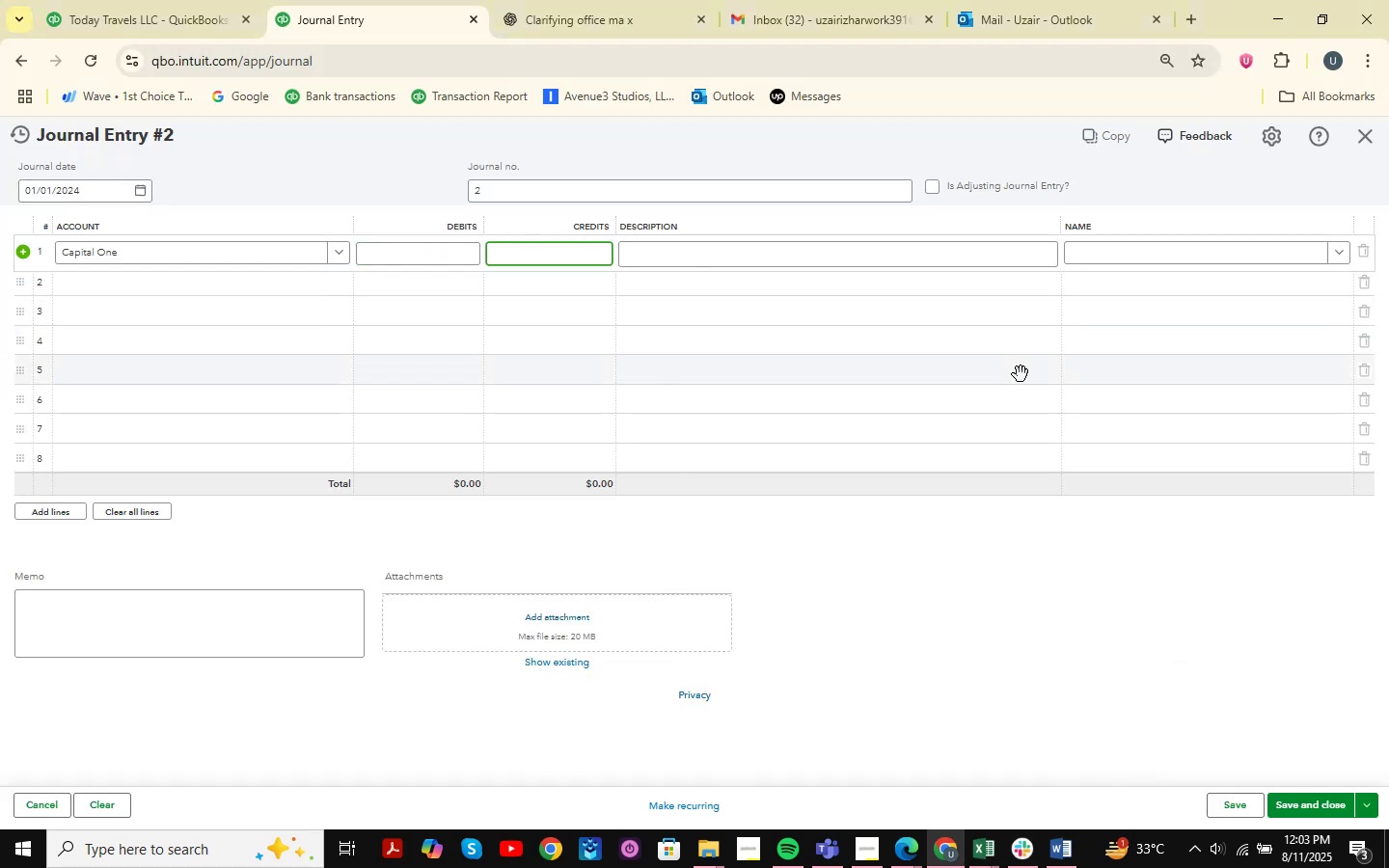 
key(Numpad5)
 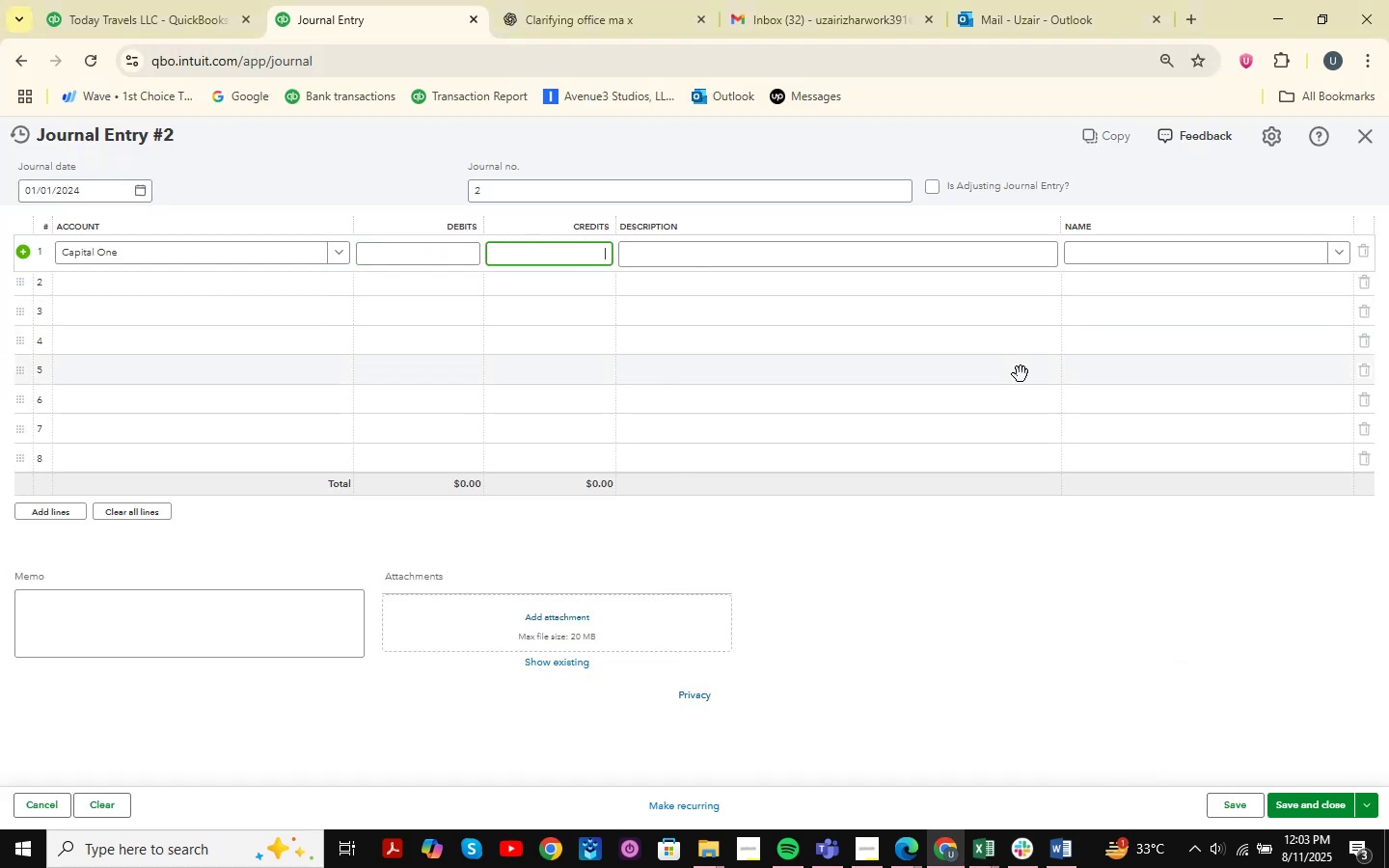 
key(Numpad2)
 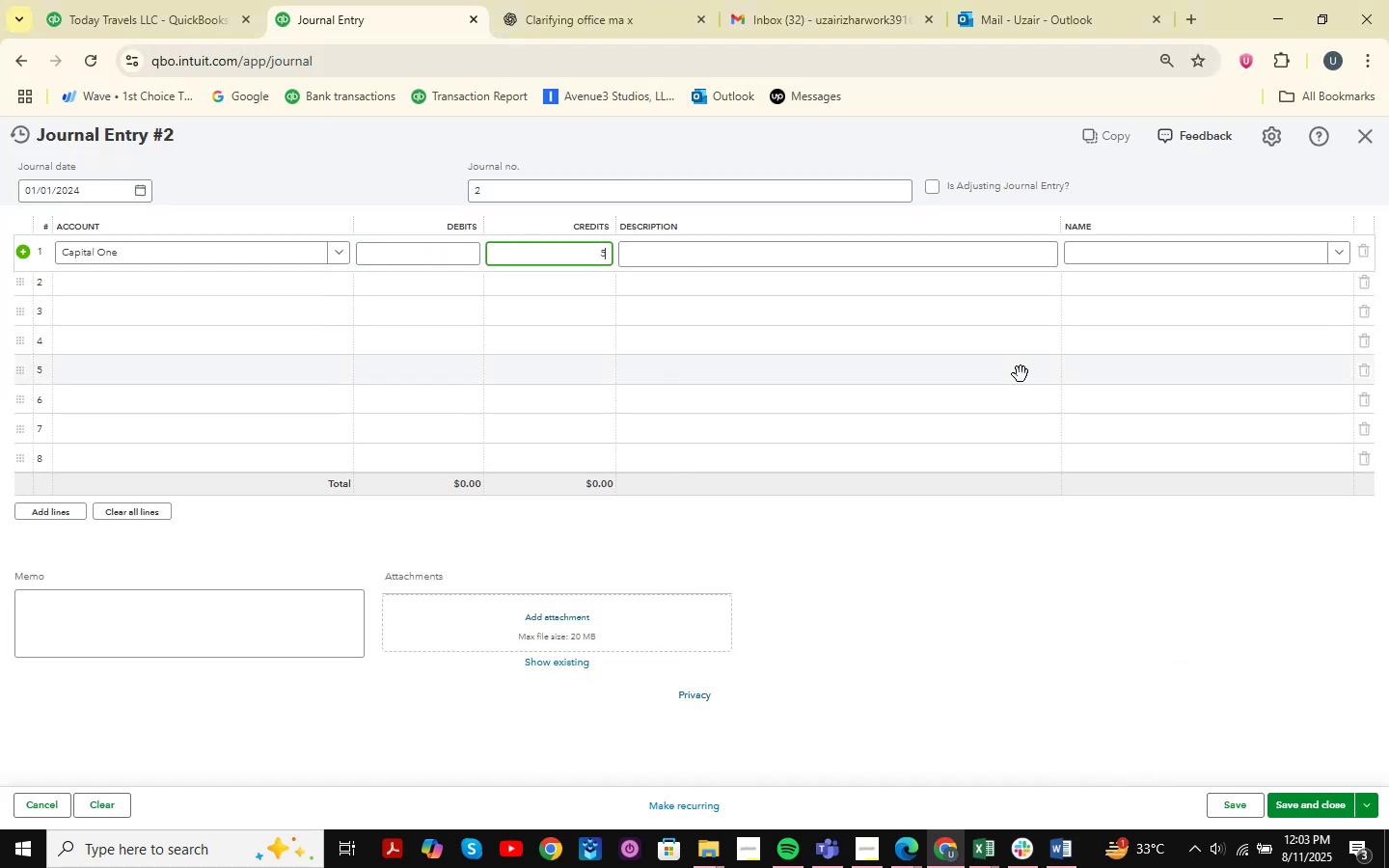 
key(Numpad5)
 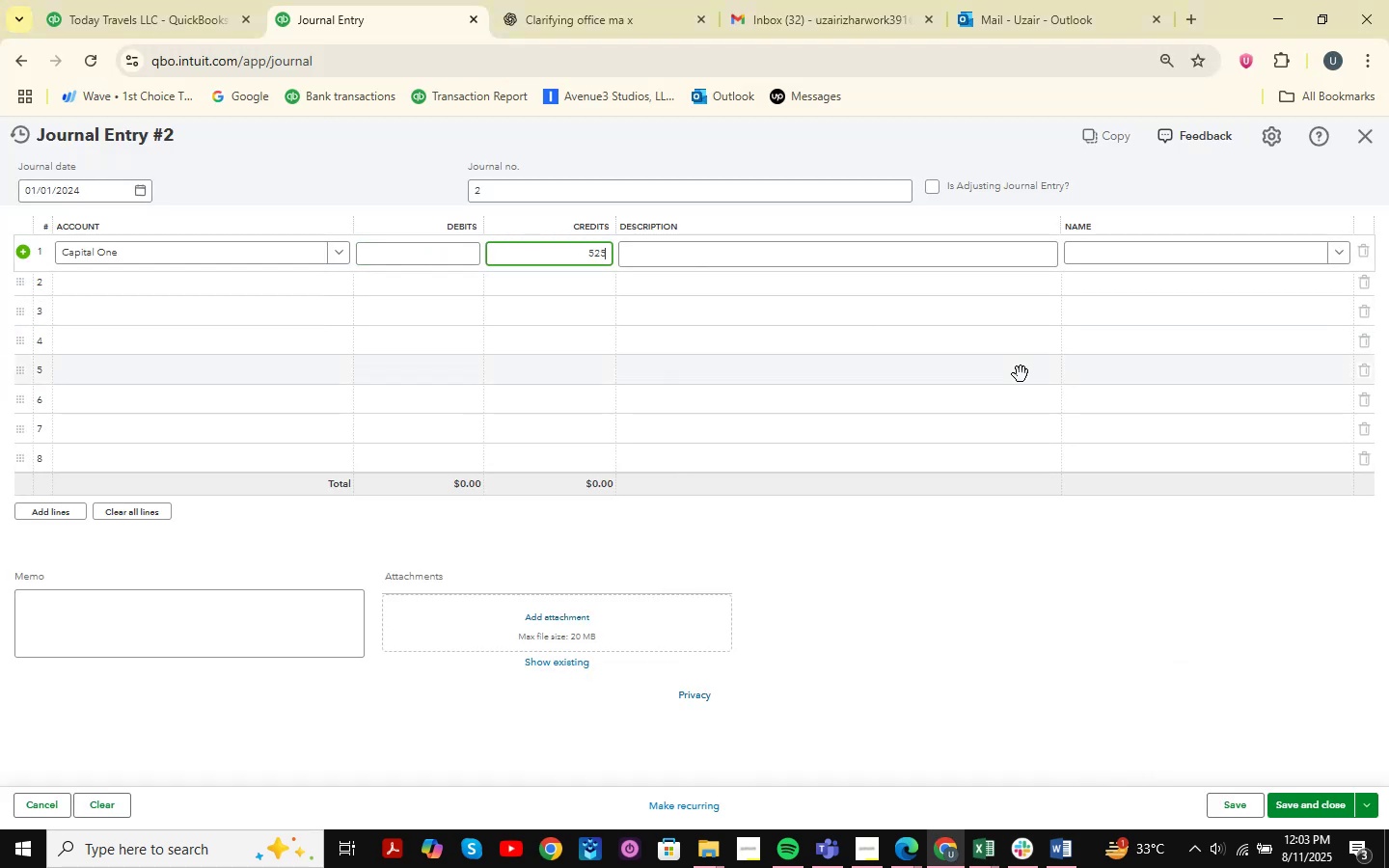 
key(Numpad0)
 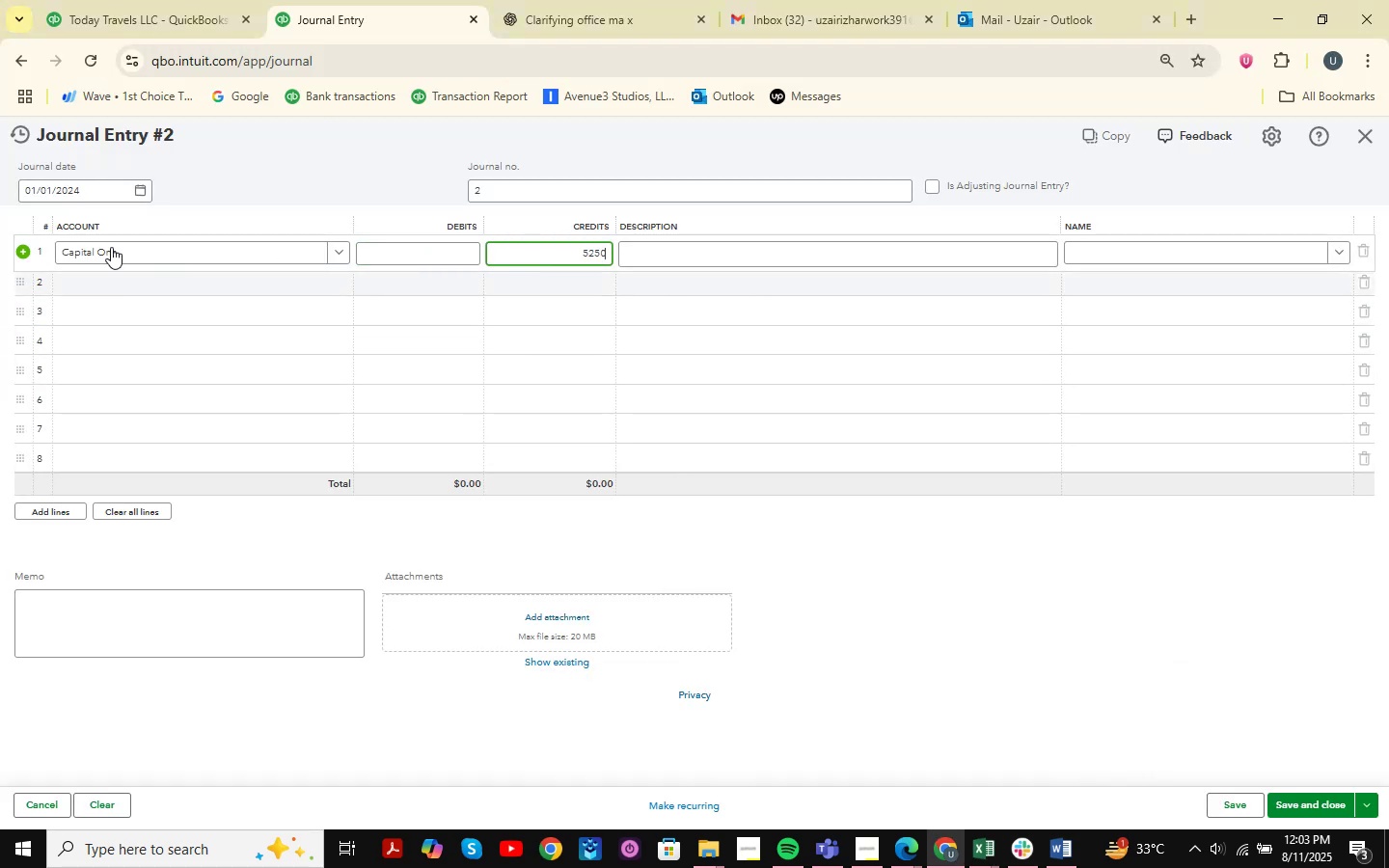 
left_click([107, 283])
 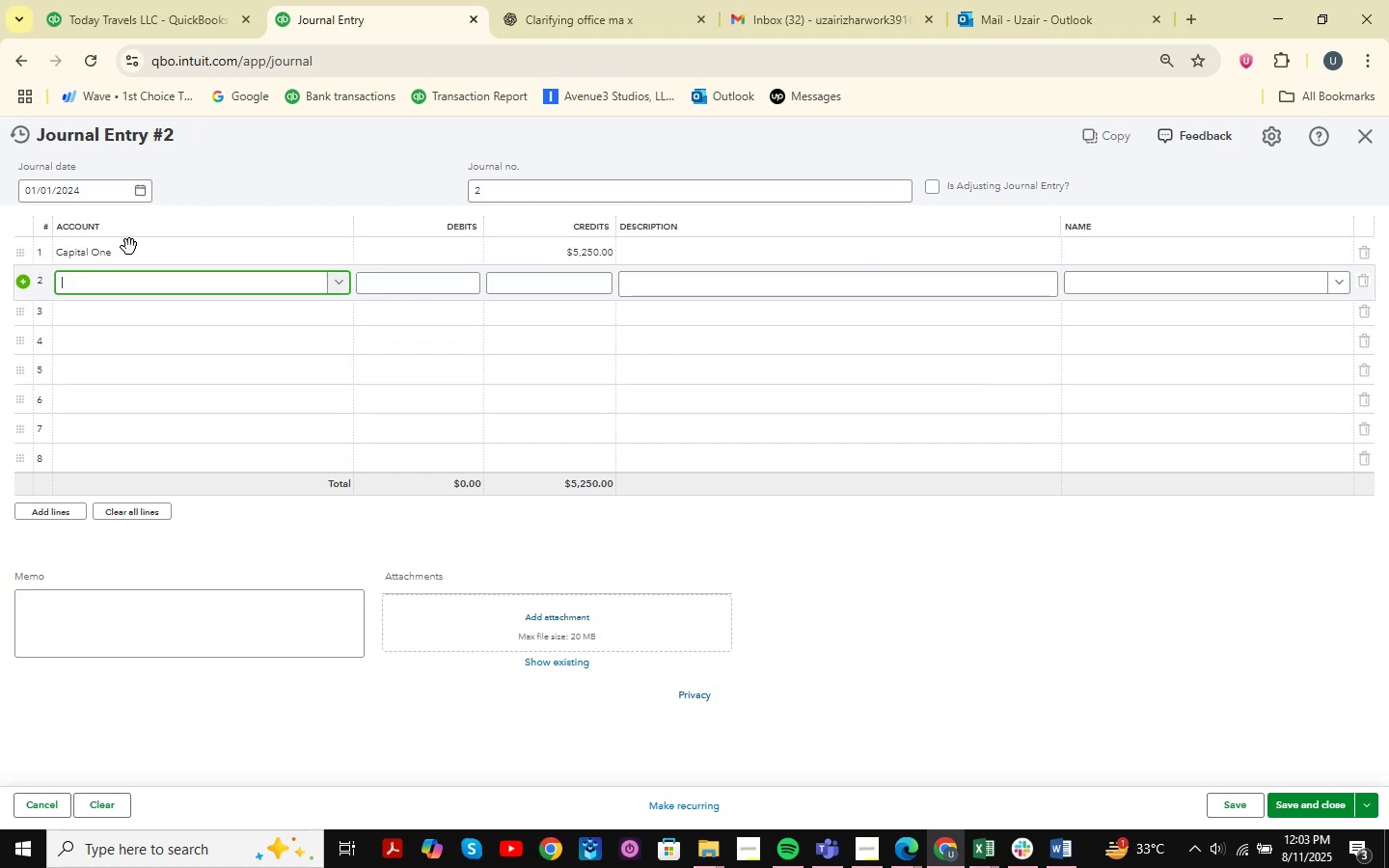 
double_click([129, 242])
 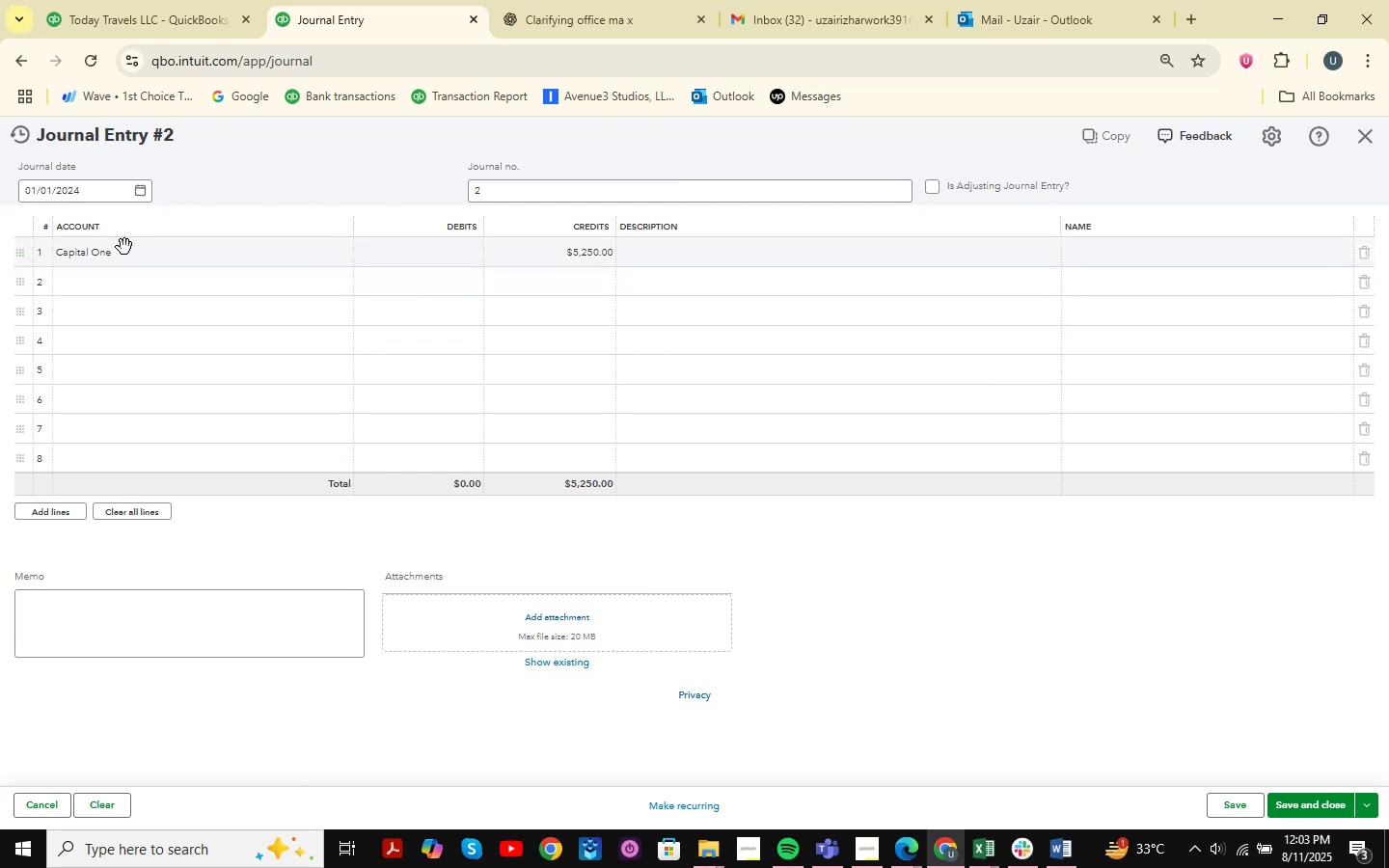 
left_click([124, 247])
 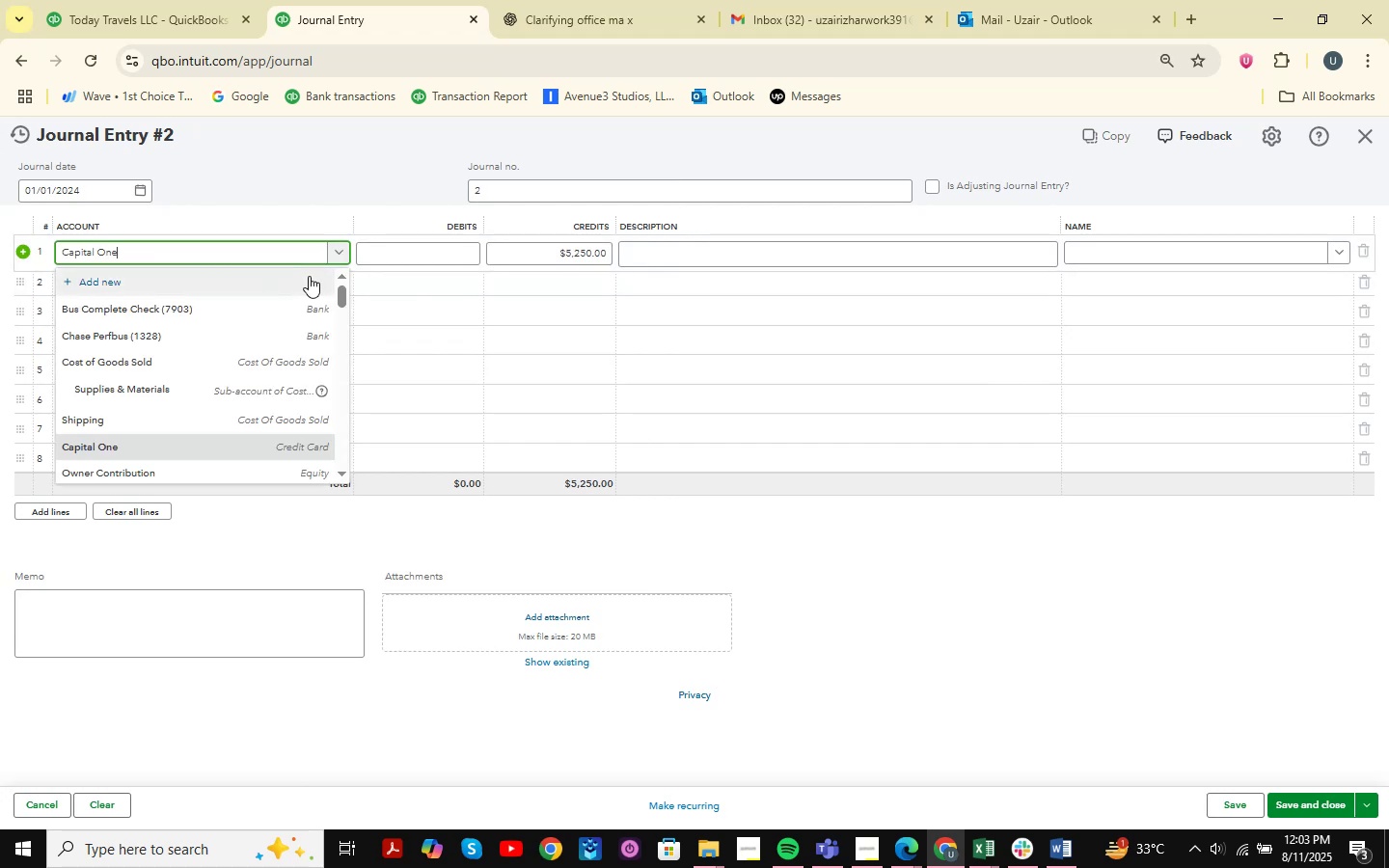 
left_click([309, 276])
 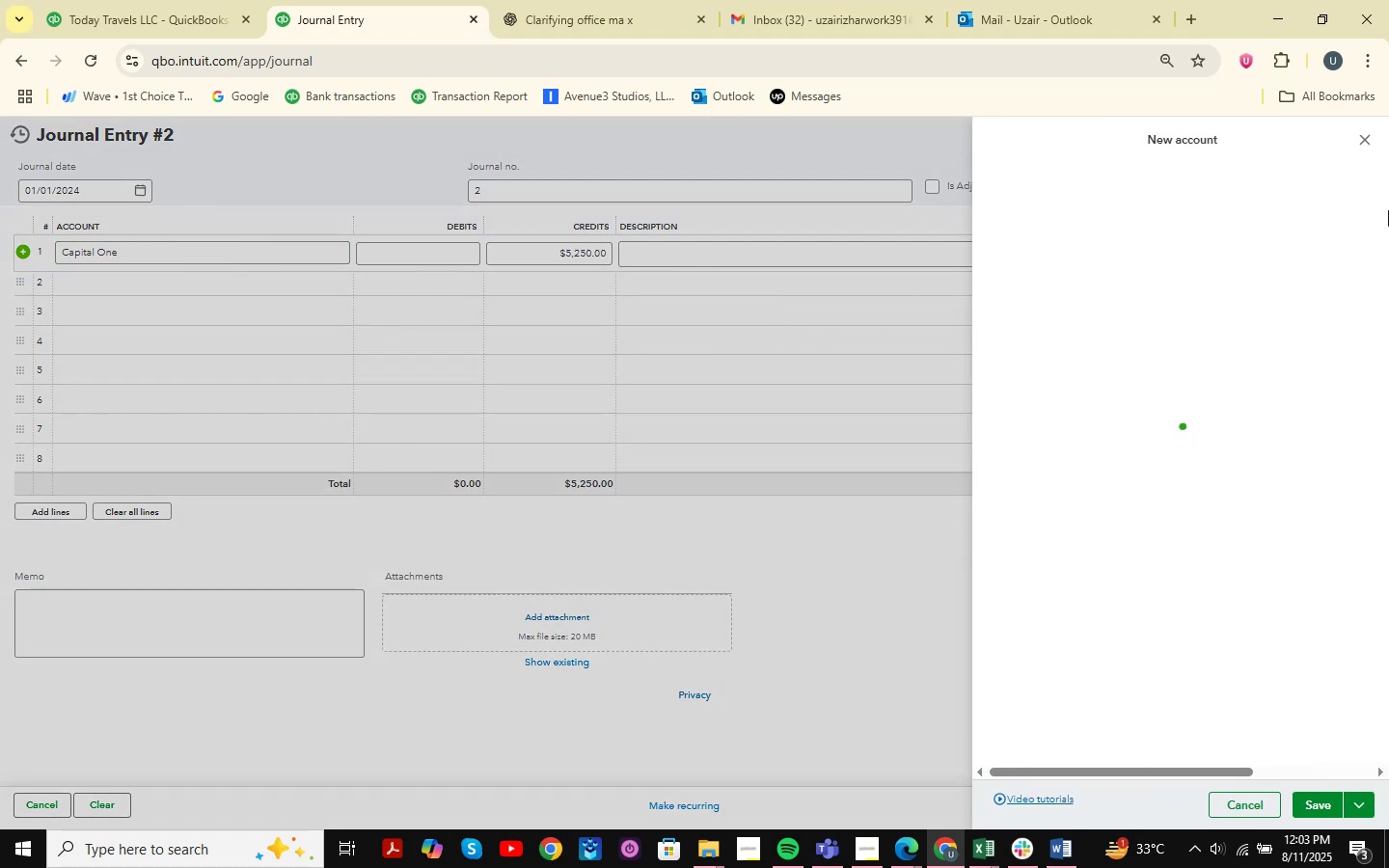 
left_click([1367, 142])
 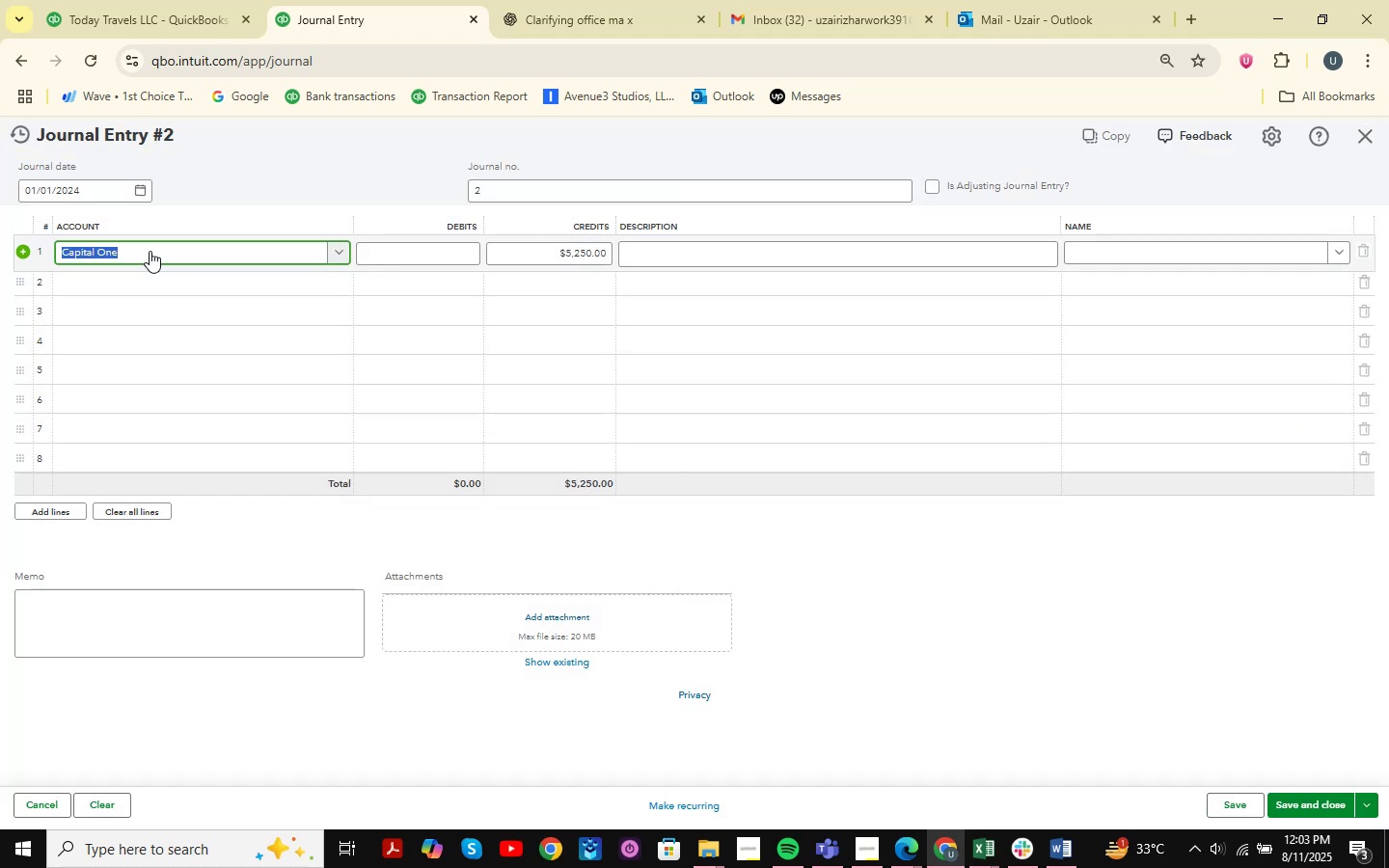 
type(retaine )
 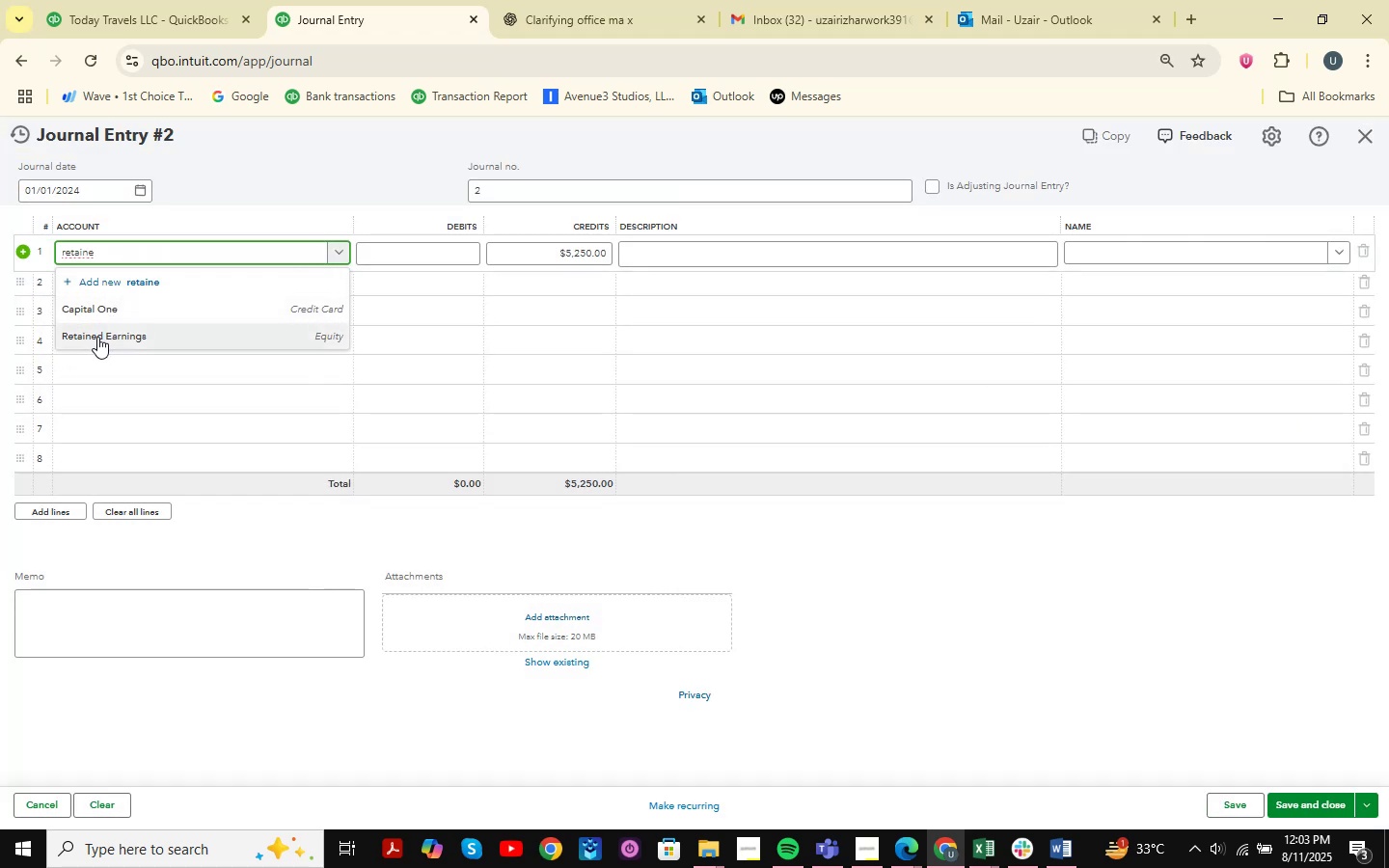 
left_click([421, 249])
 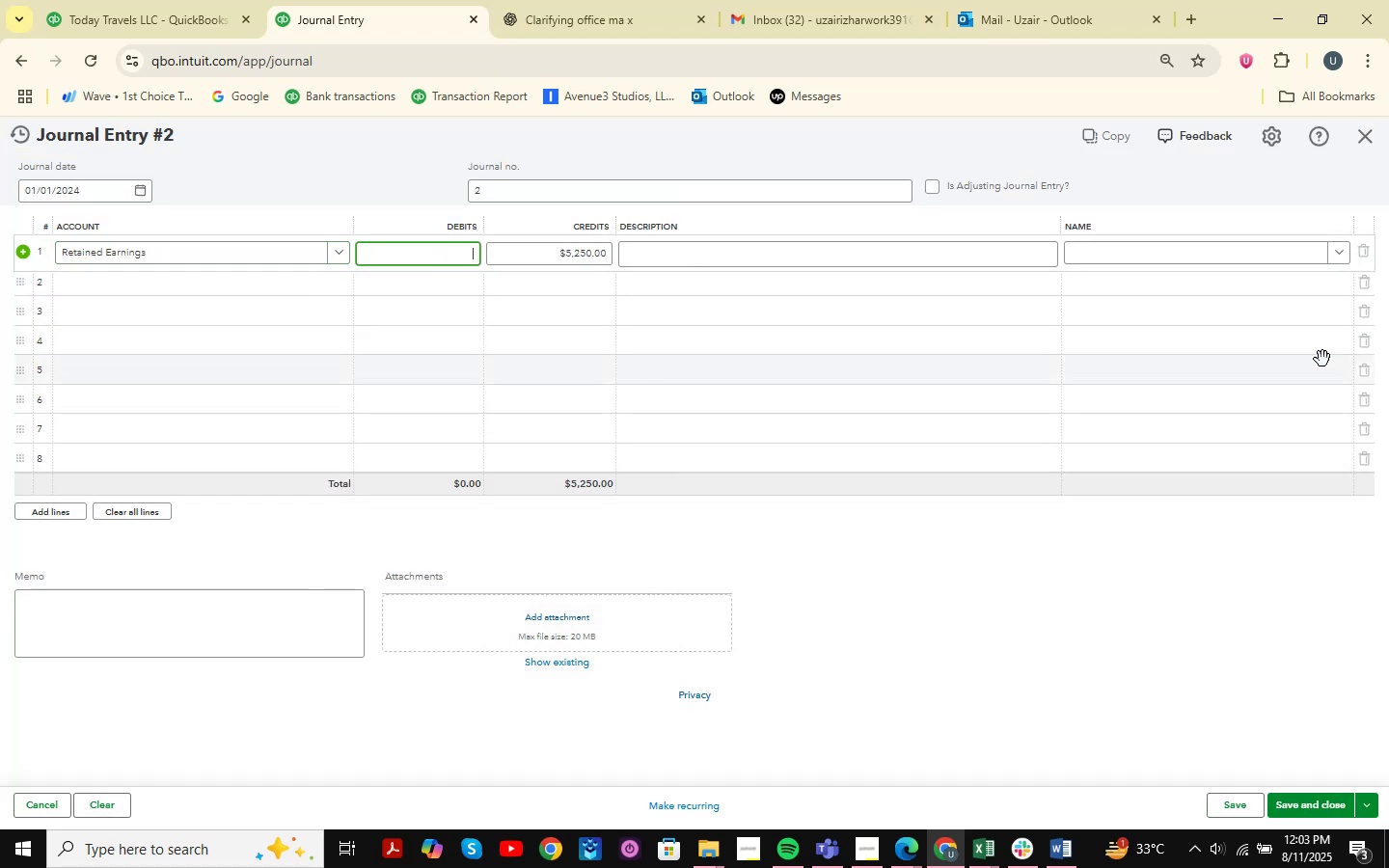 
key(Numpad5)
 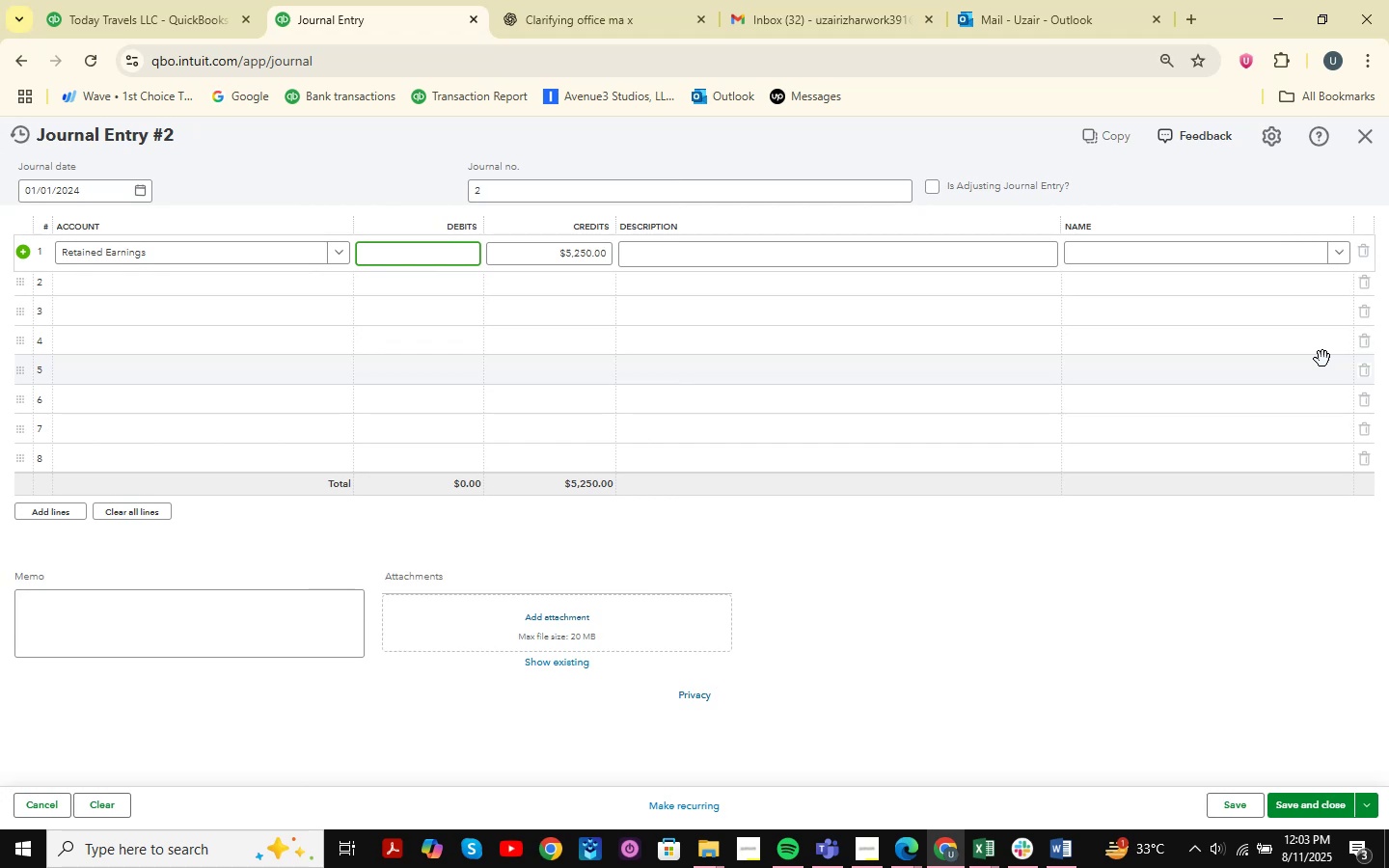 
key(Numpad2)
 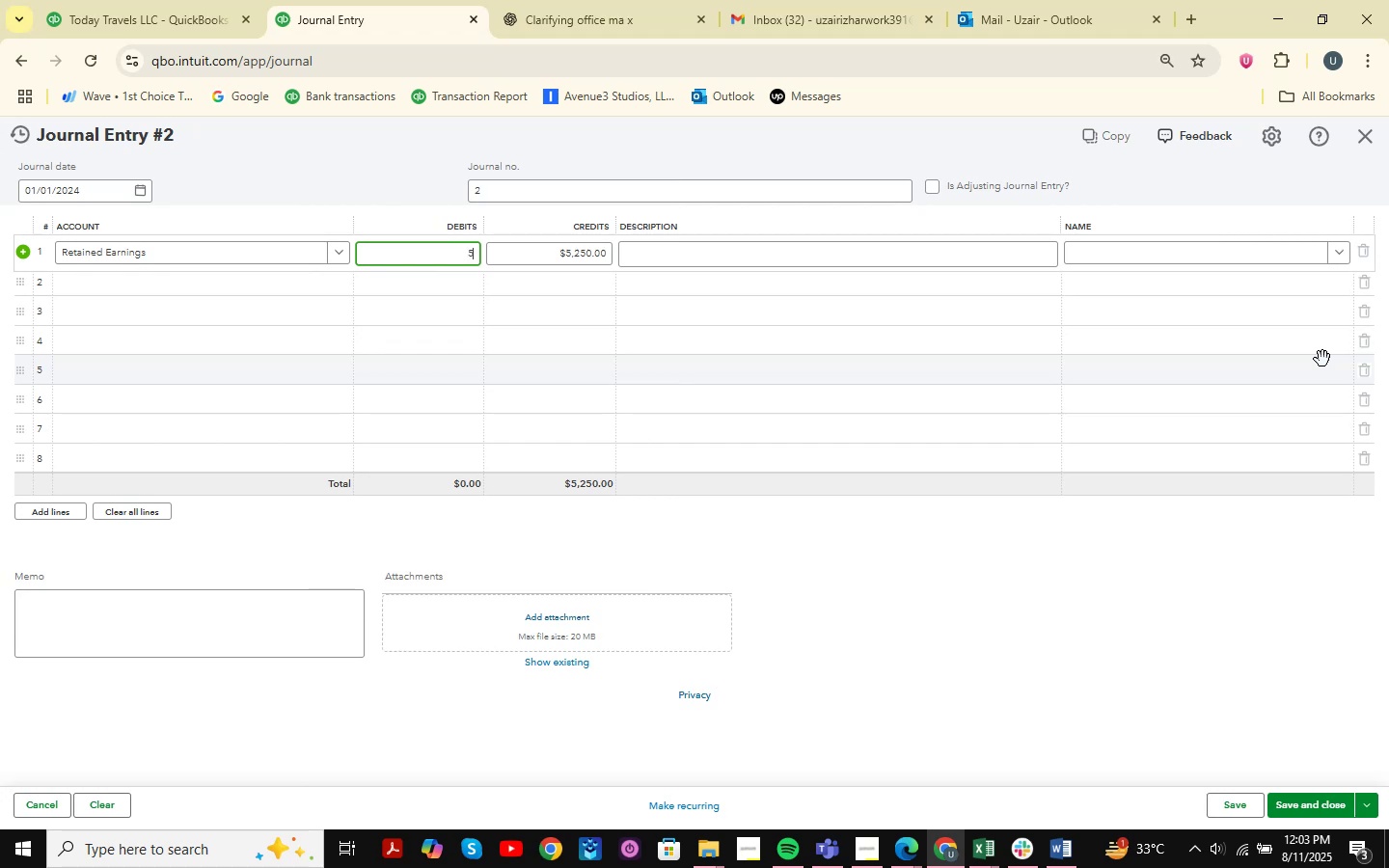 
key(Numpad5)
 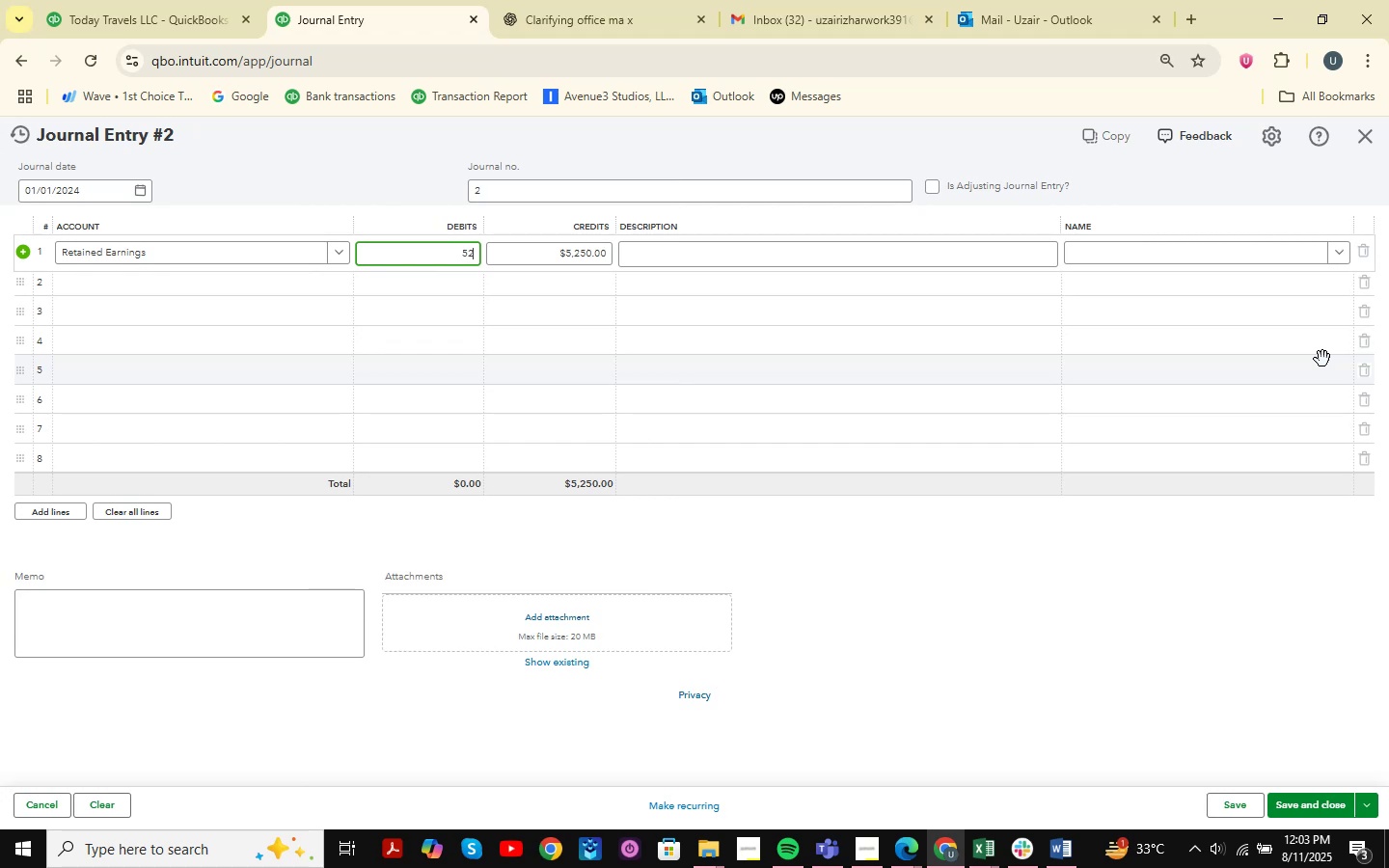 
key(Numpad0)
 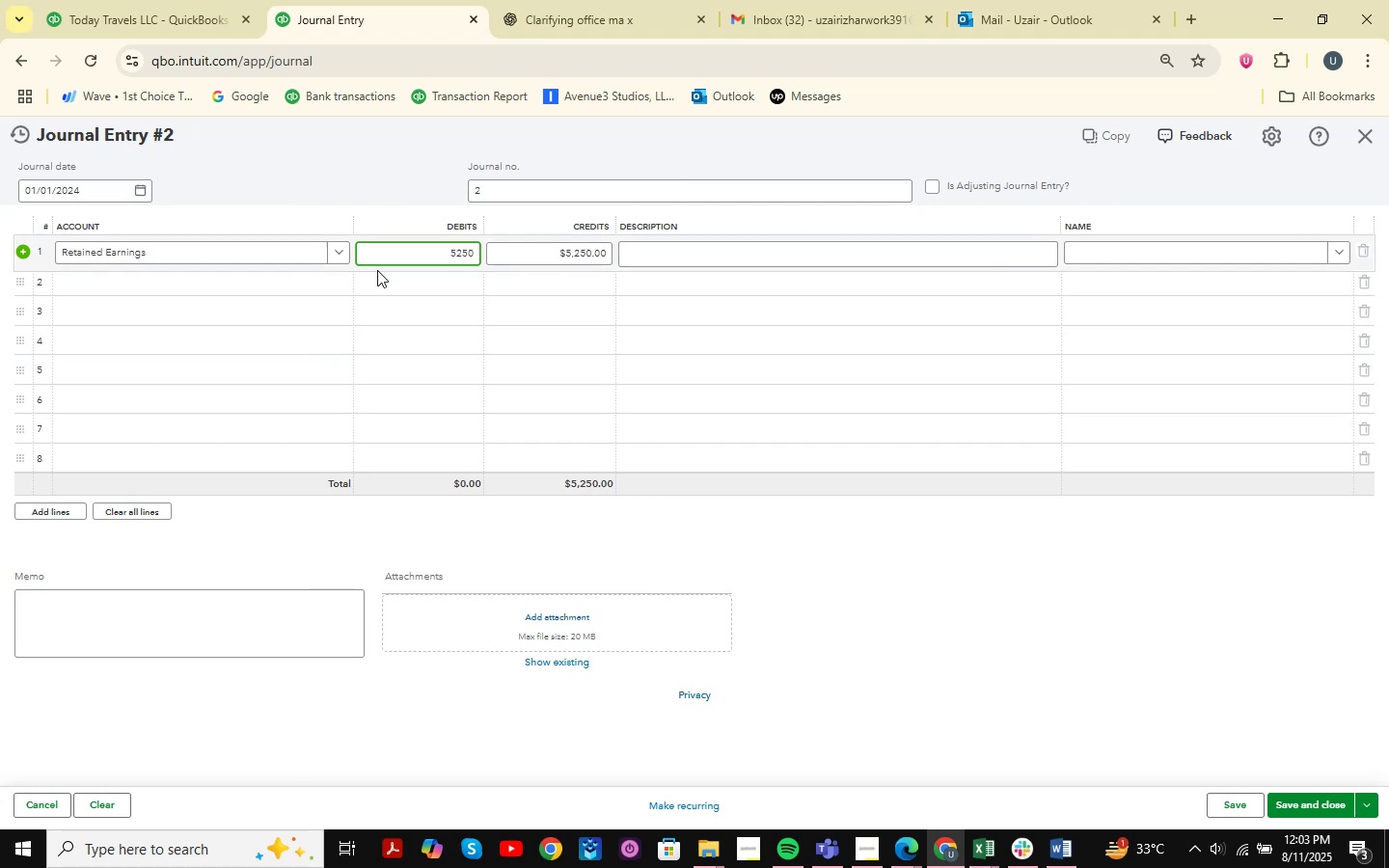 
left_click([198, 288])
 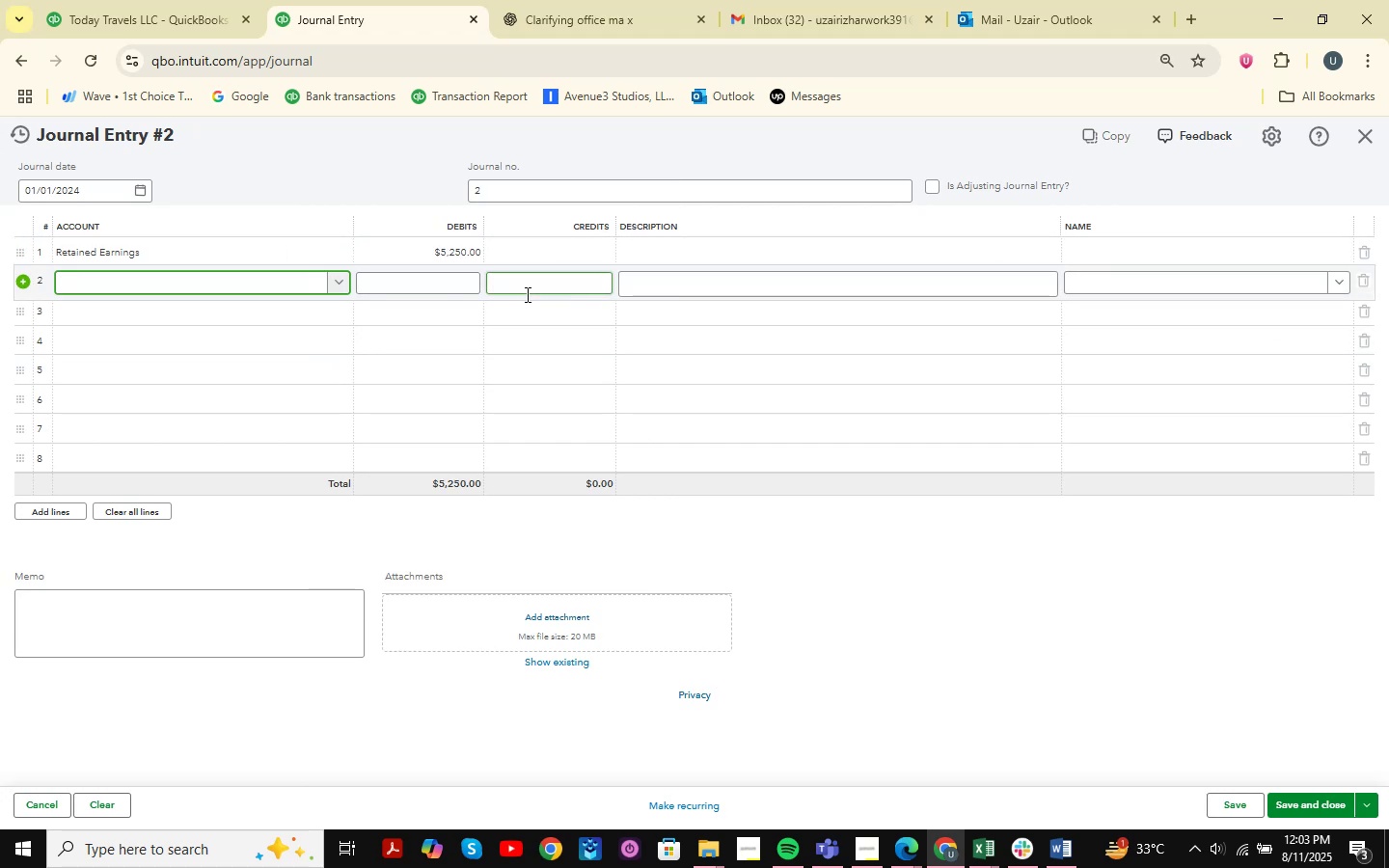 
type(cred)
key(Backspace)
key(Backspace)
key(Backspace)
key(Backspace)
key(Backspace)
type(capital )
 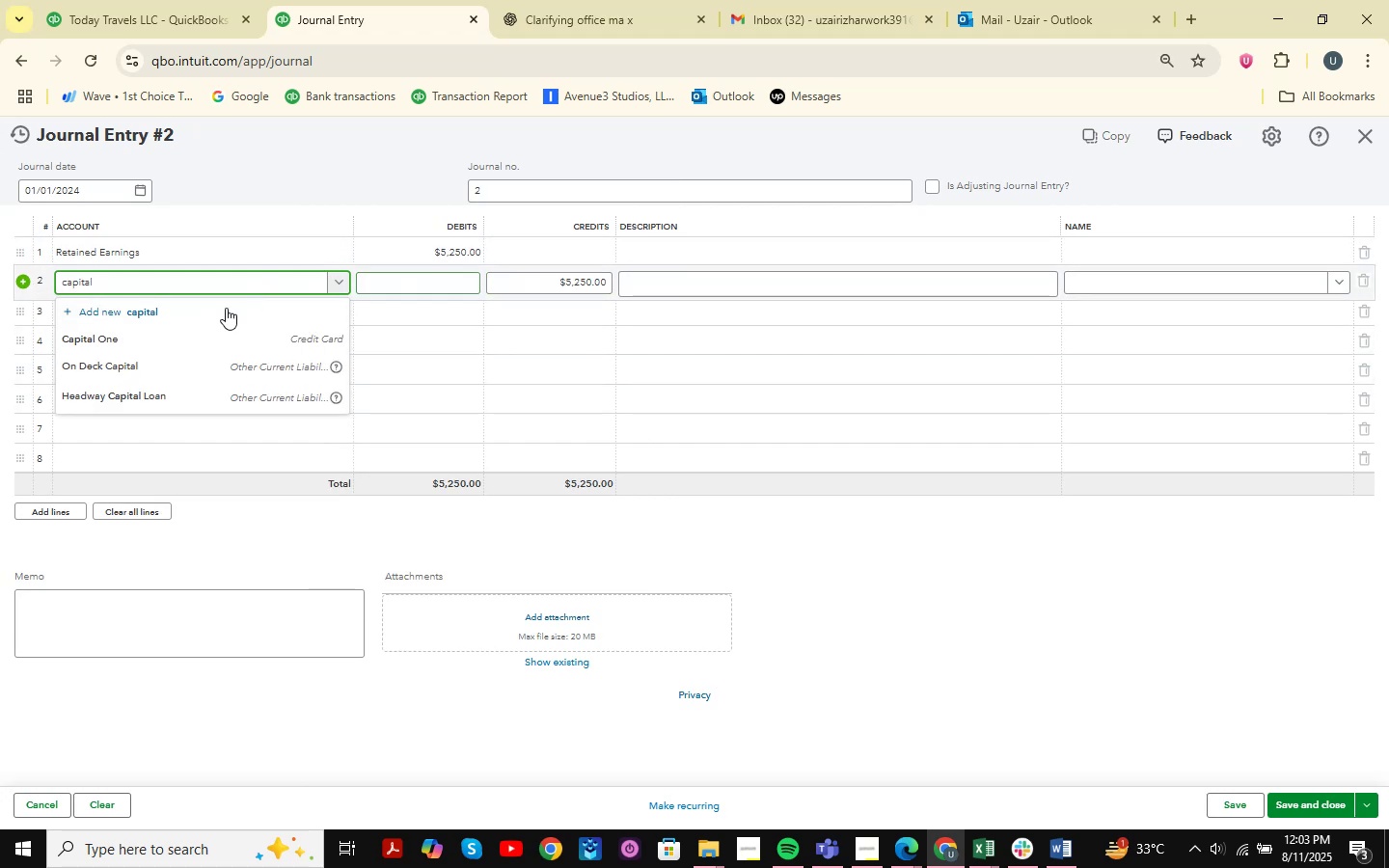 
left_click([186, 340])
 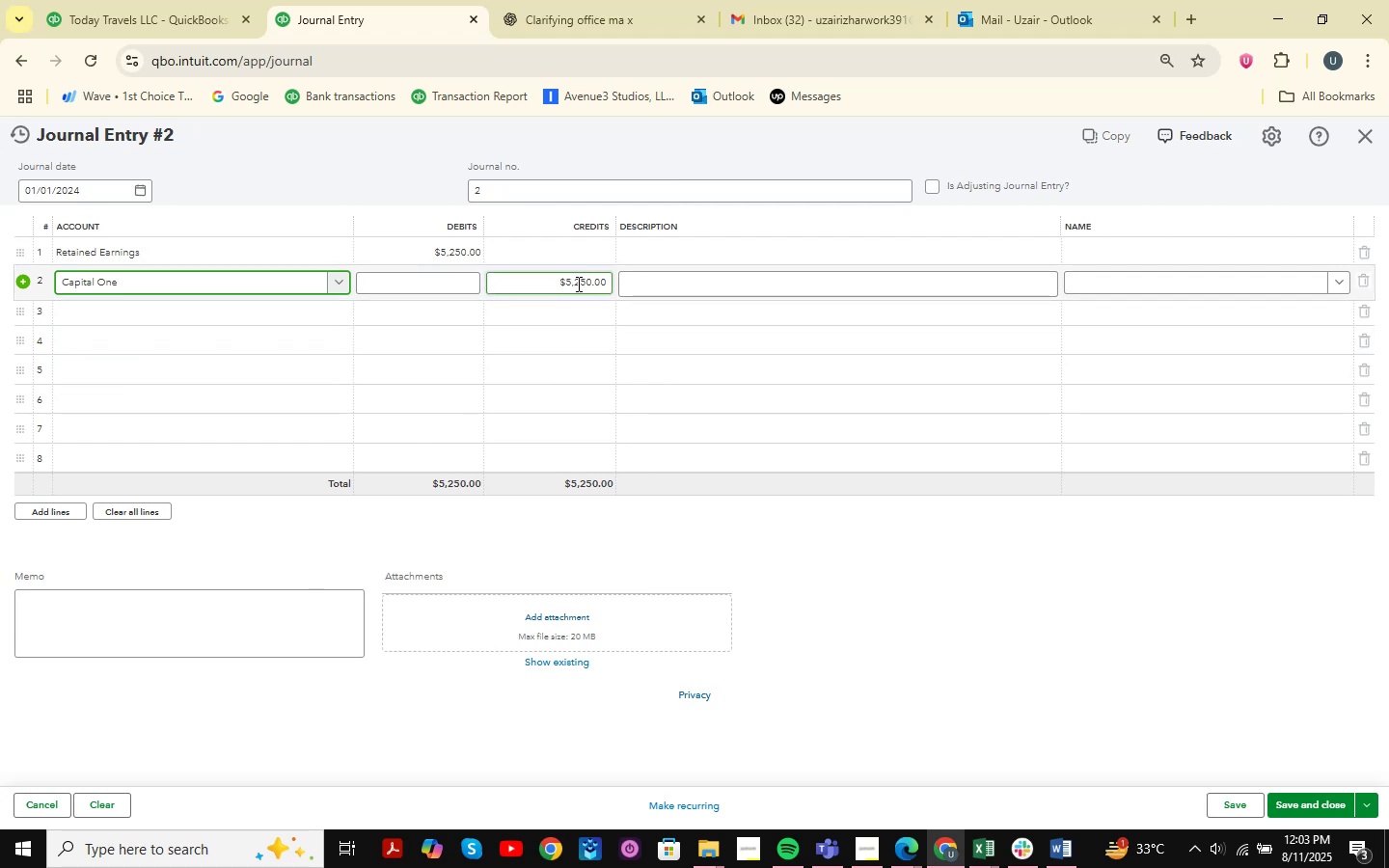 
left_click([572, 284])
 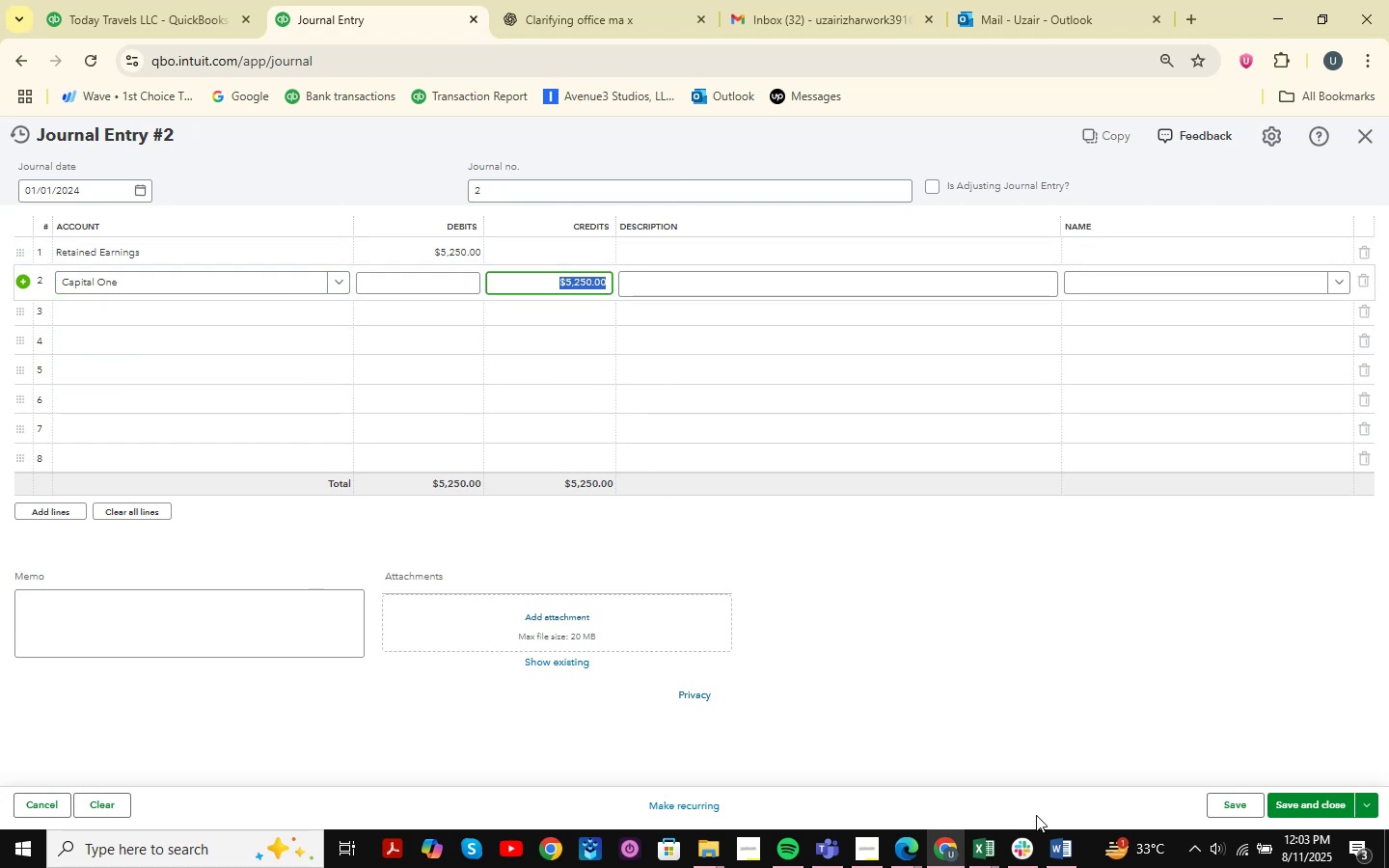 
left_click([985, 854])
 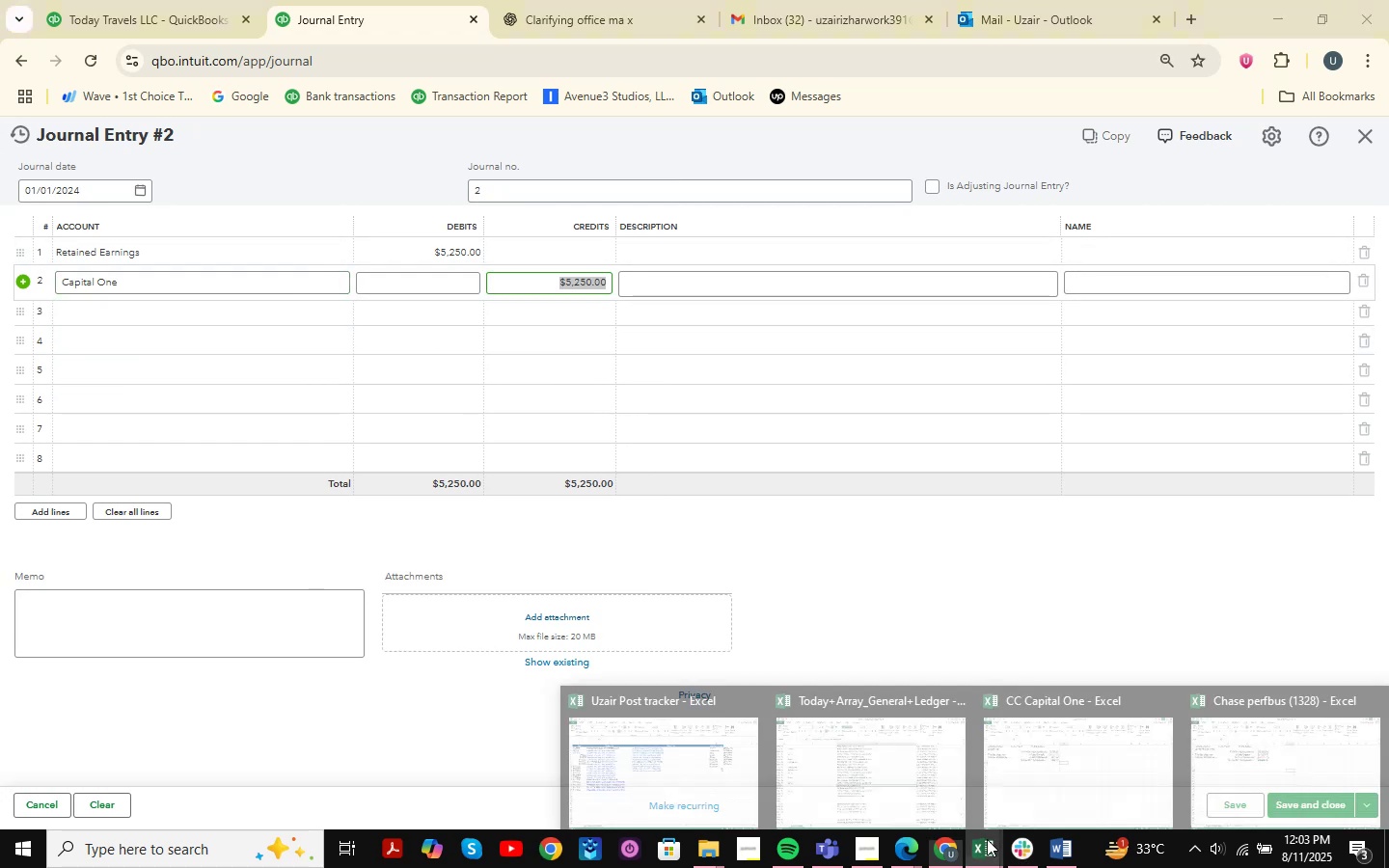 
mouse_move([997, 709])
 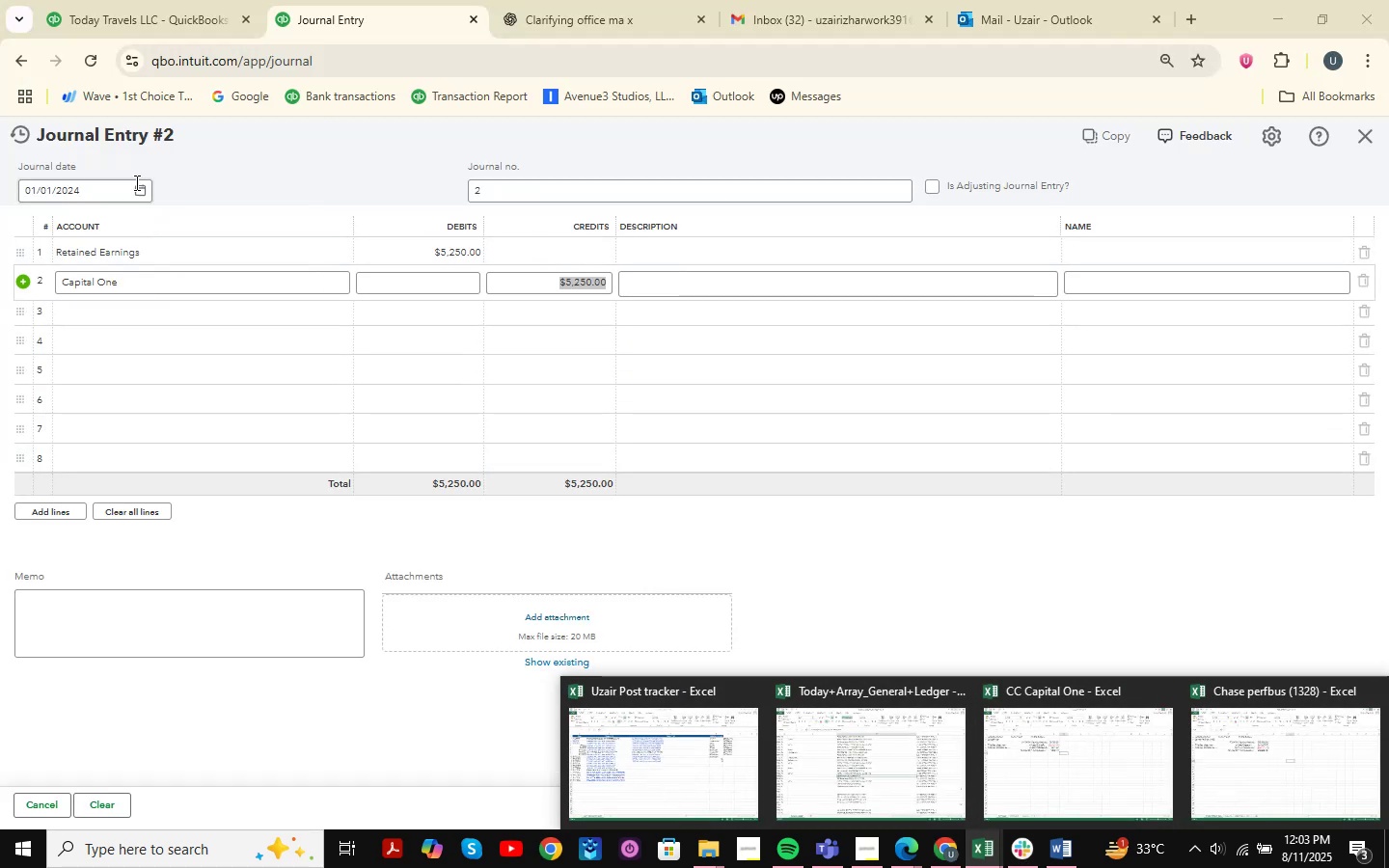 
double_click([135, 185])
 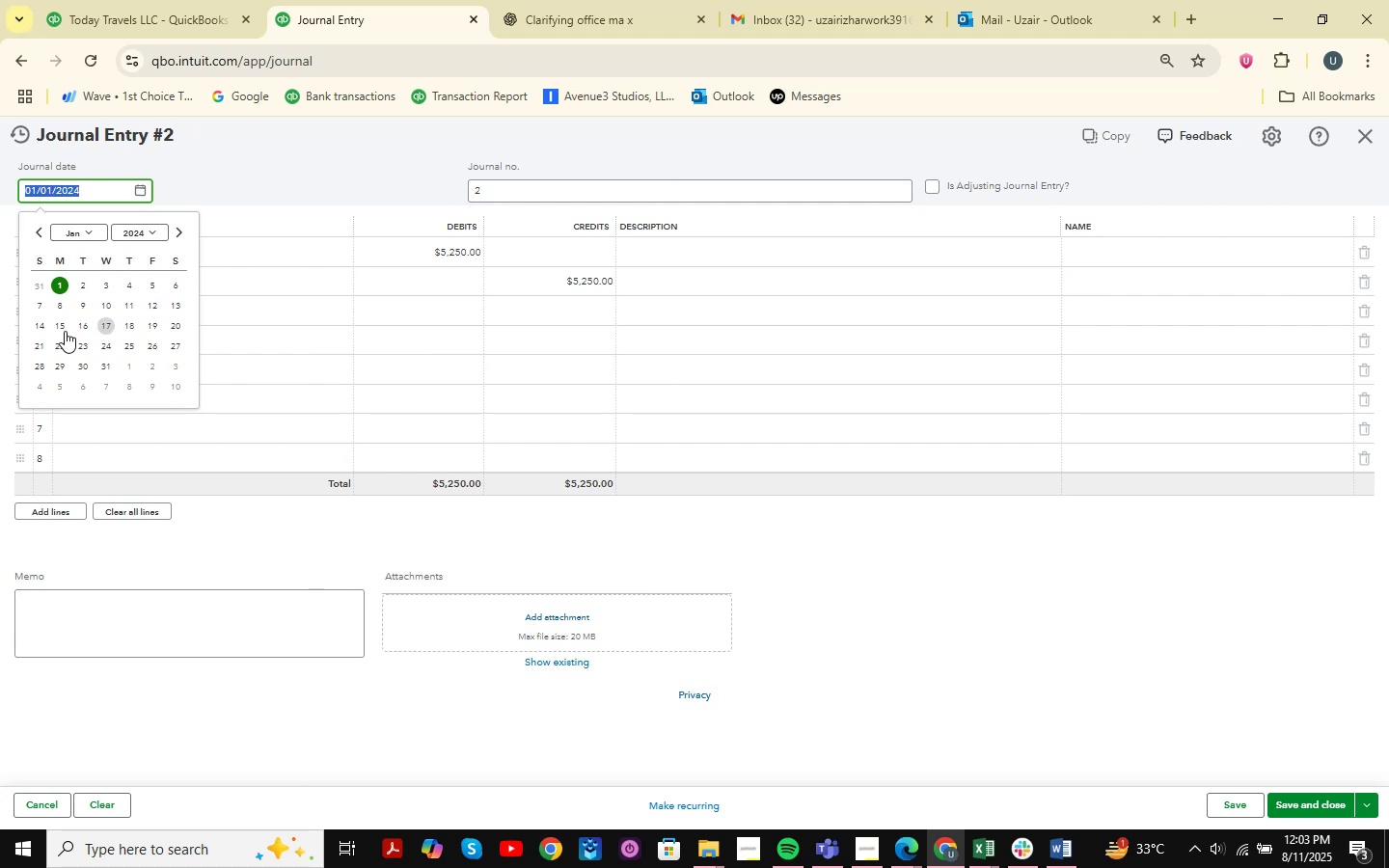 
left_click([62, 324])
 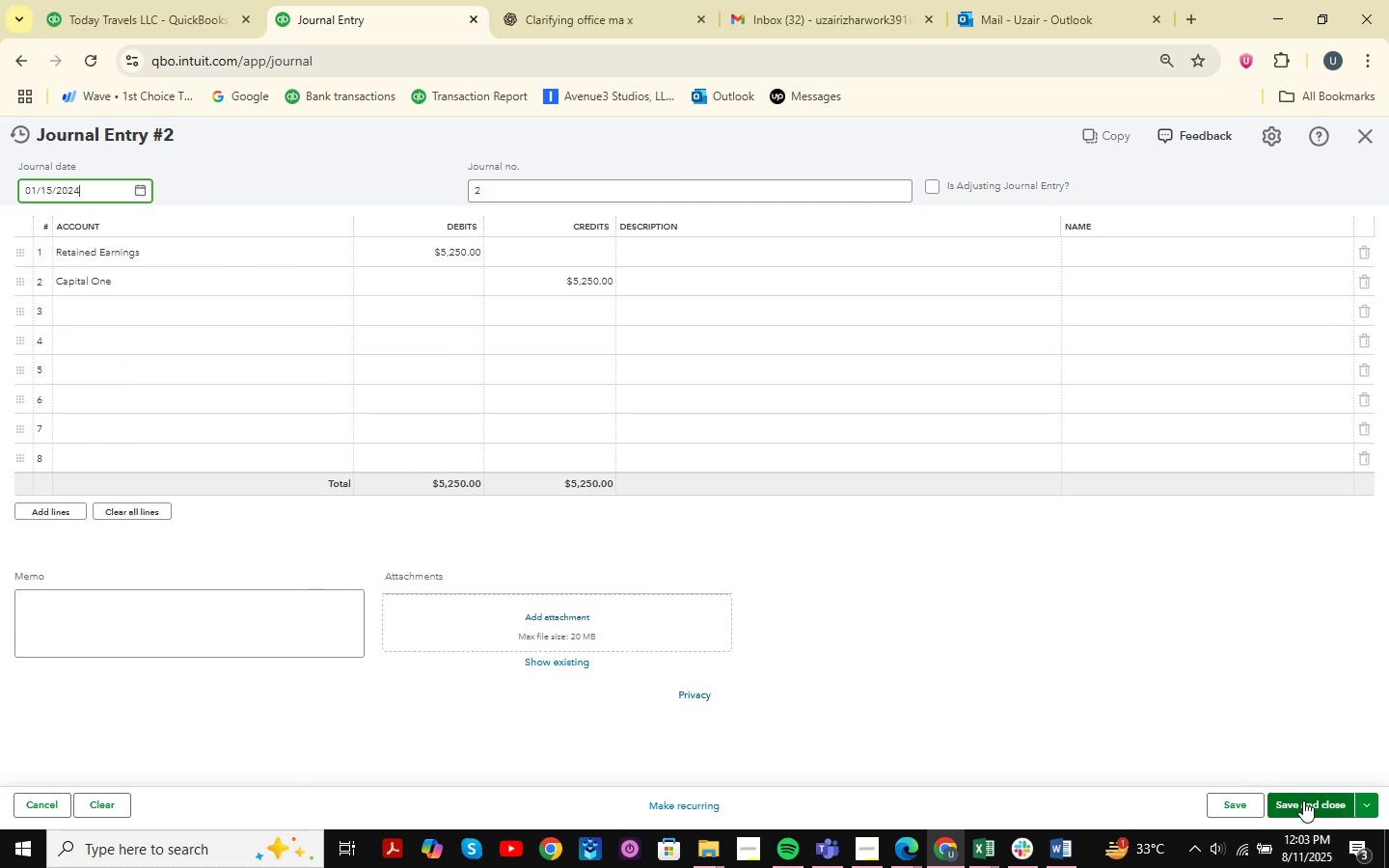 
wait(6.18)
 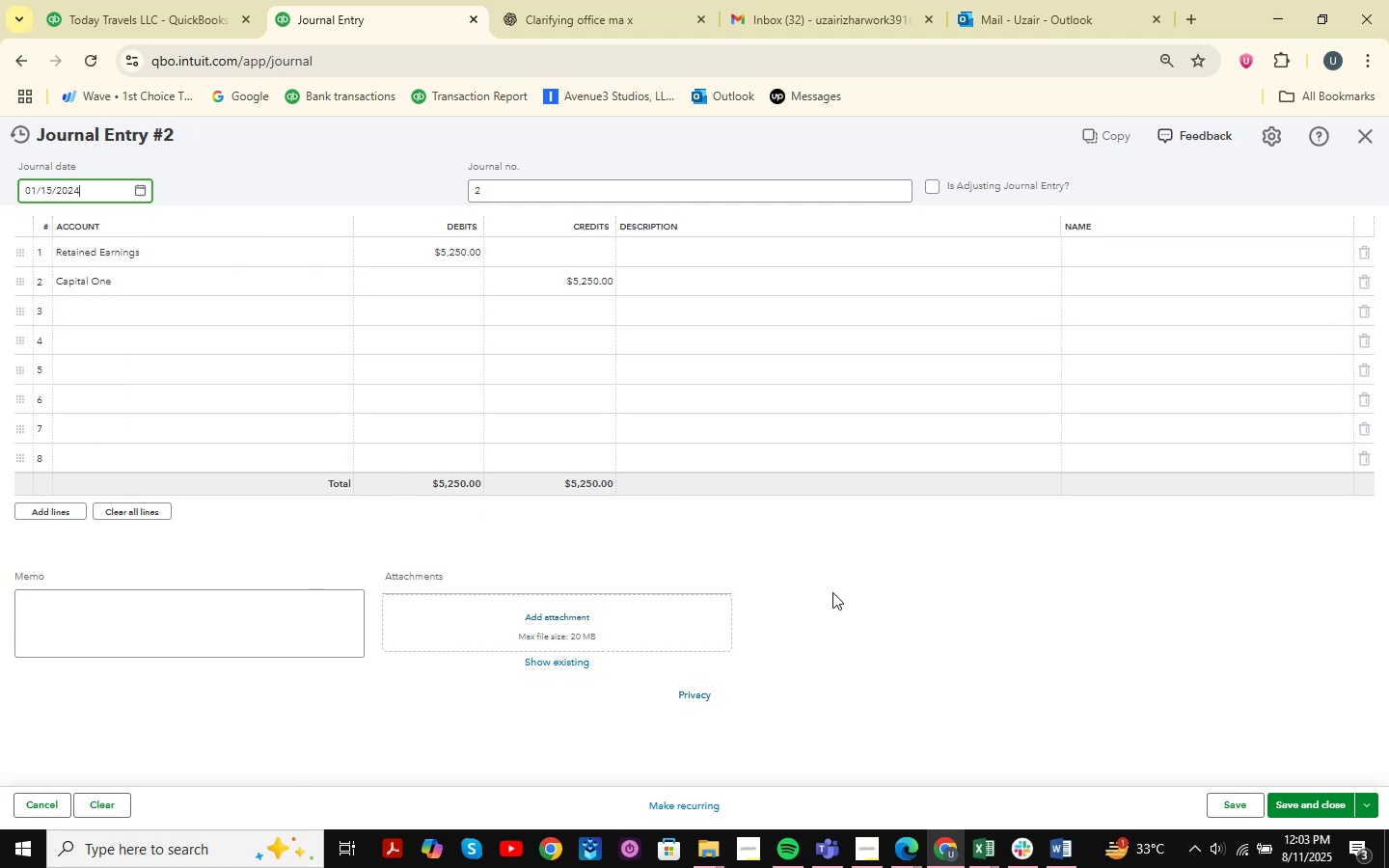 
left_click([1303, 800])
 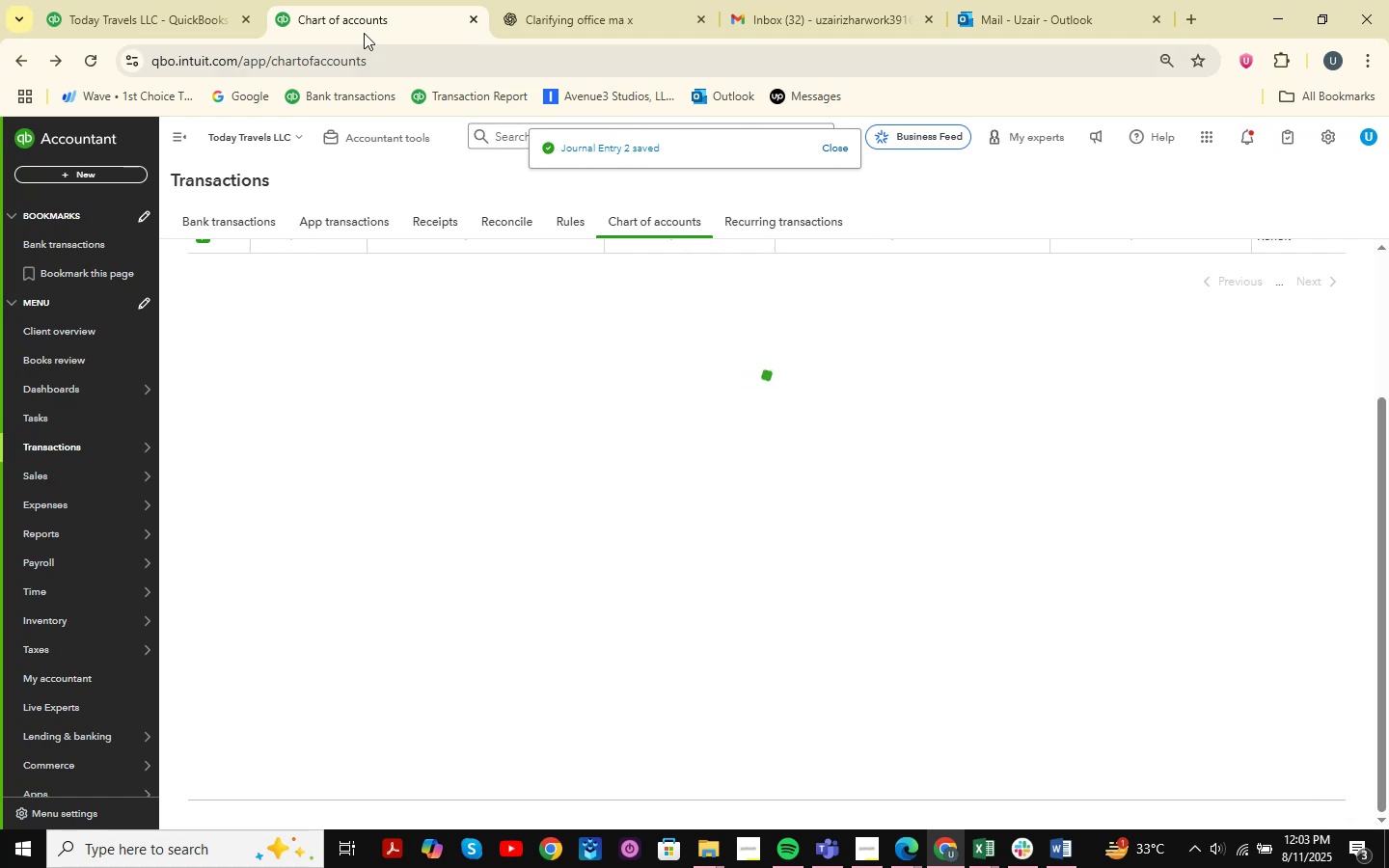 
wait(5.43)
 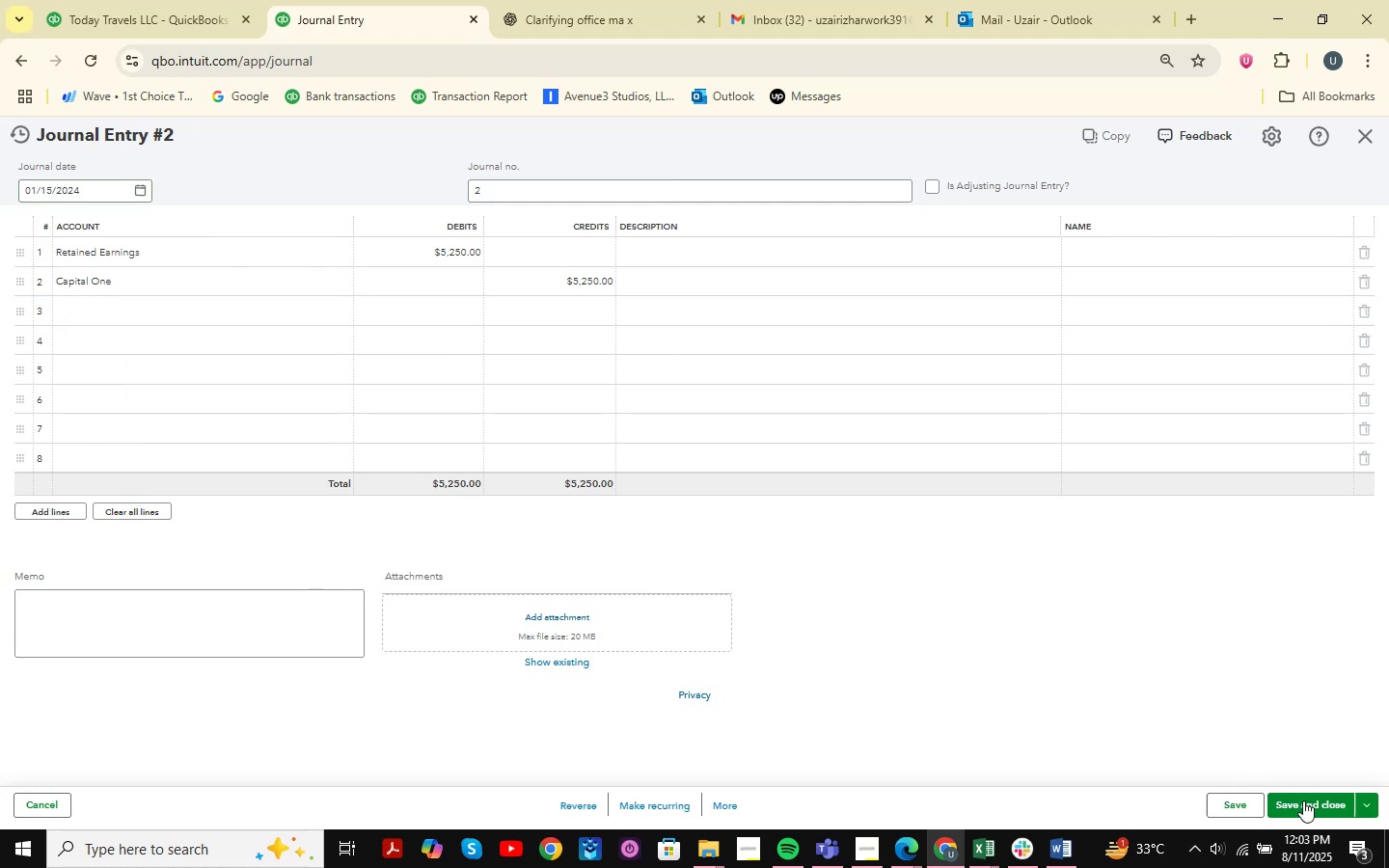 
left_click([391, 210])
 